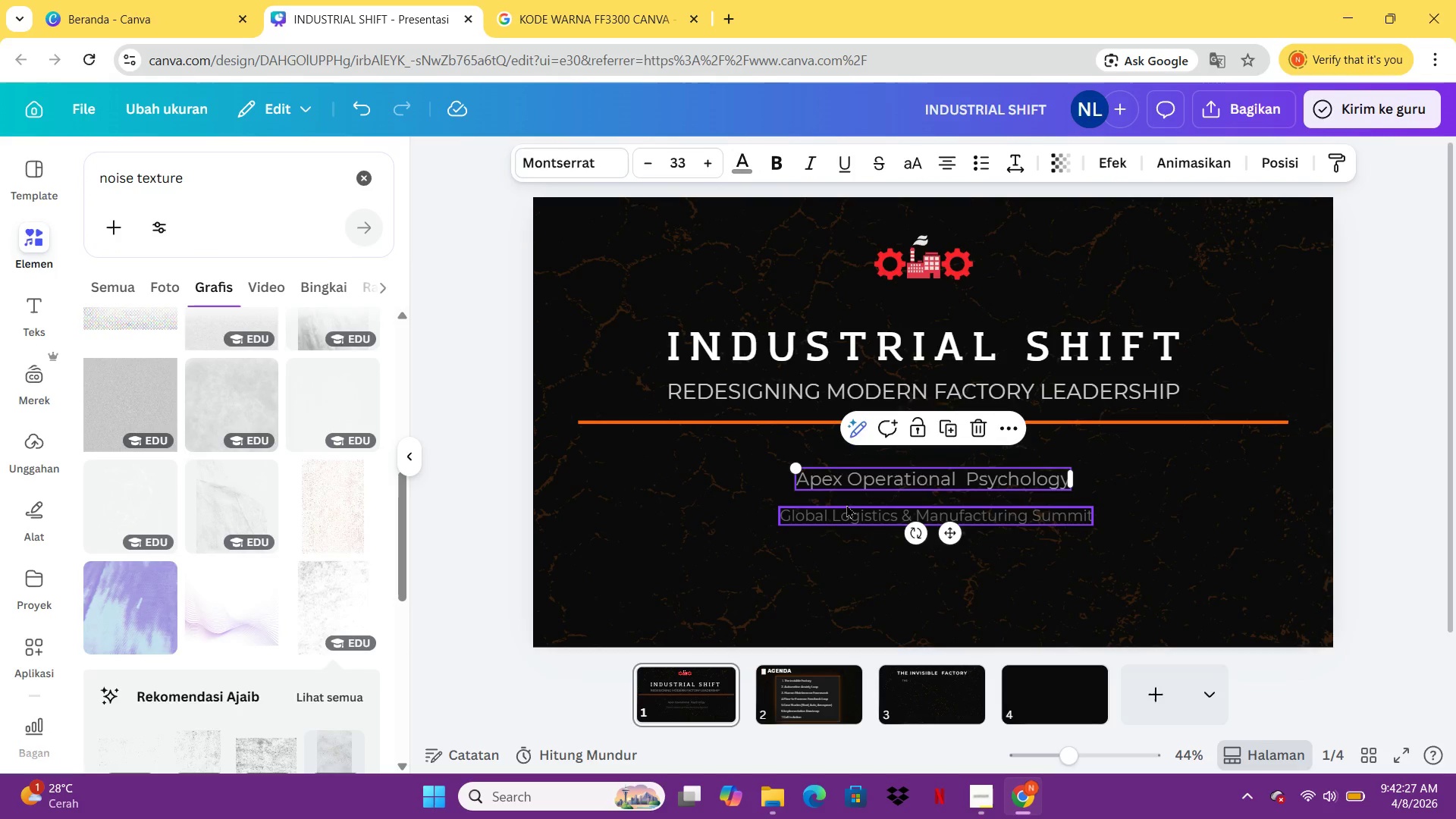 
left_click([846, 504])
 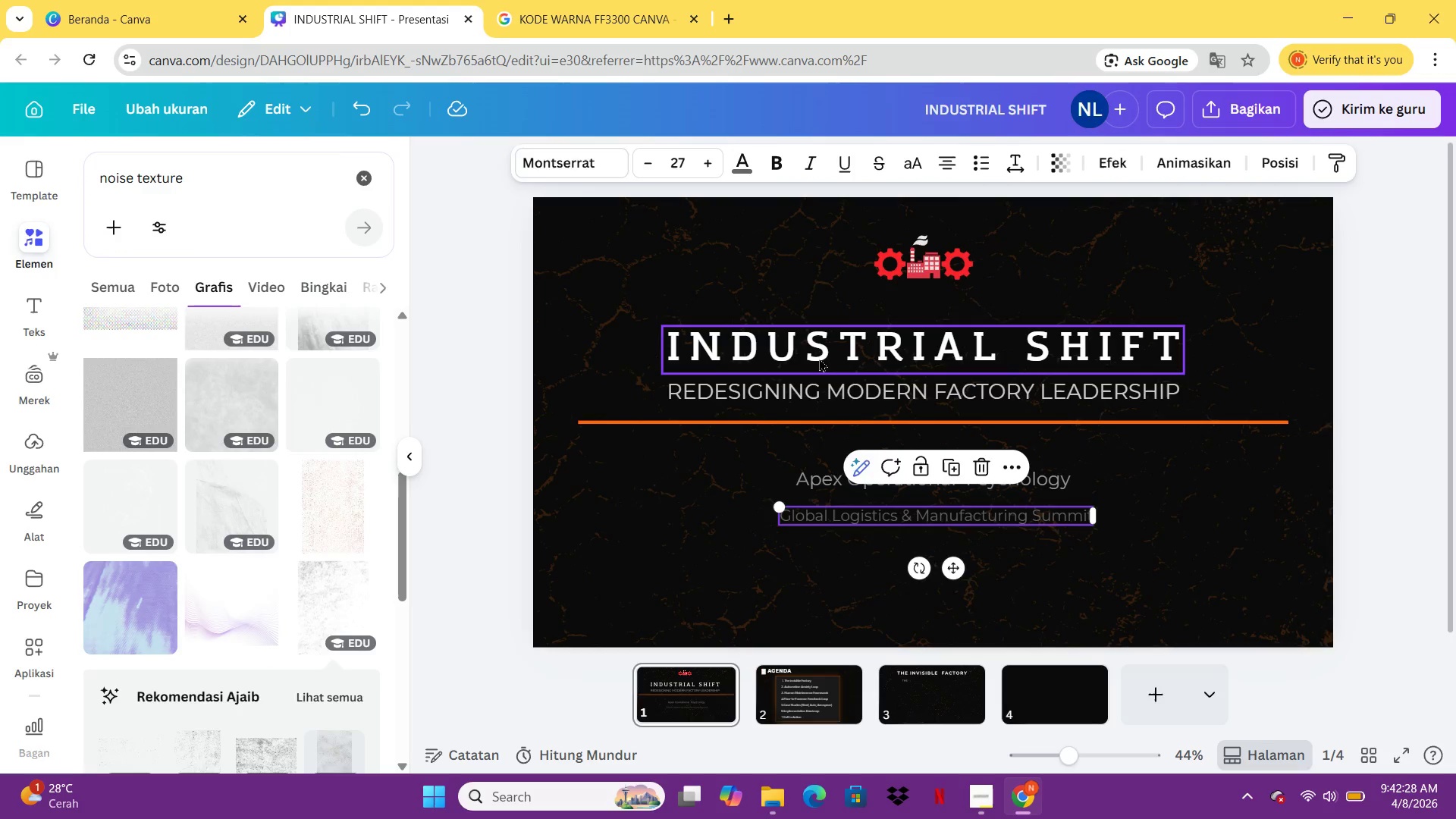 
left_click([819, 358])
 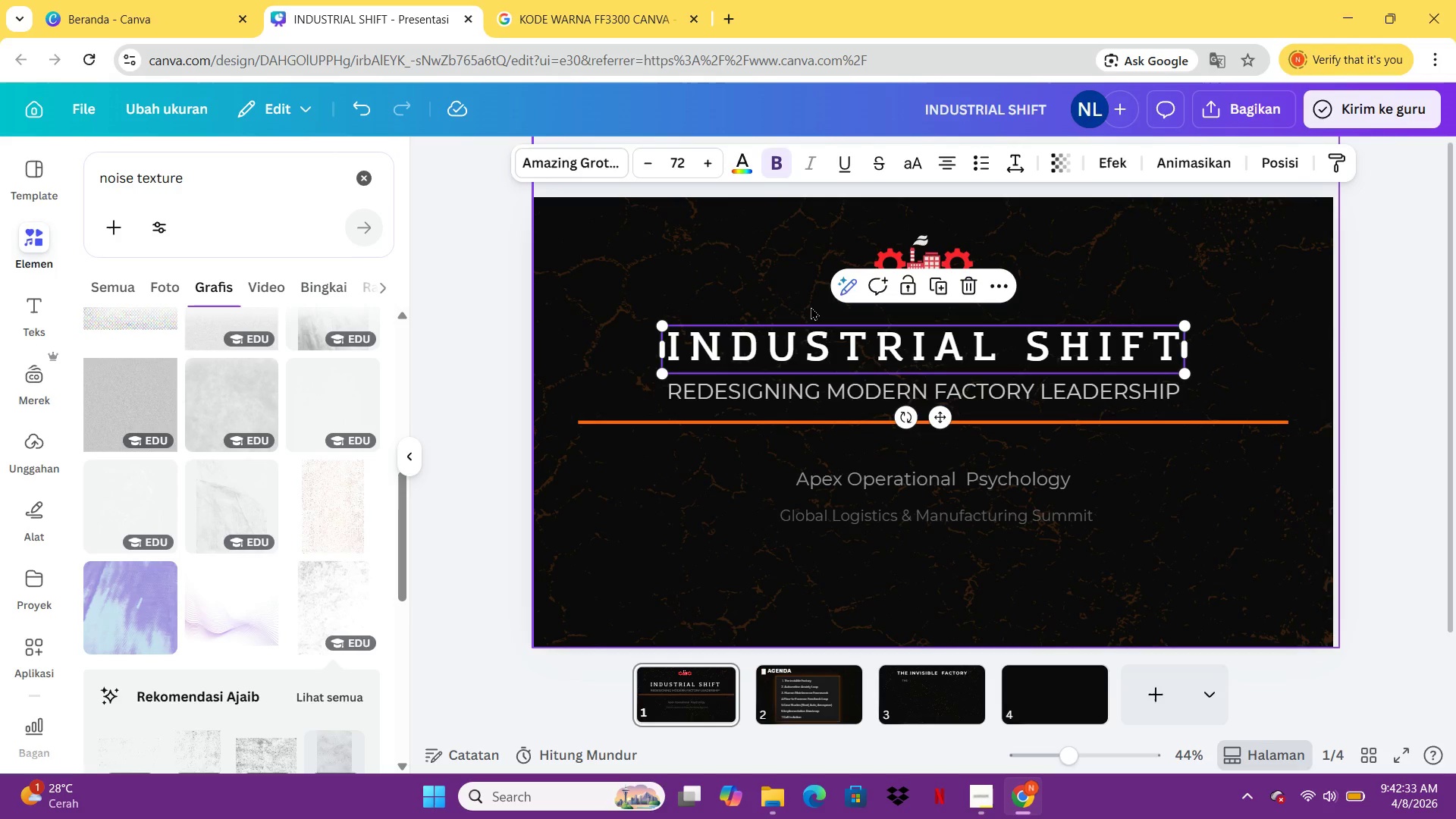 
wait(9.75)
 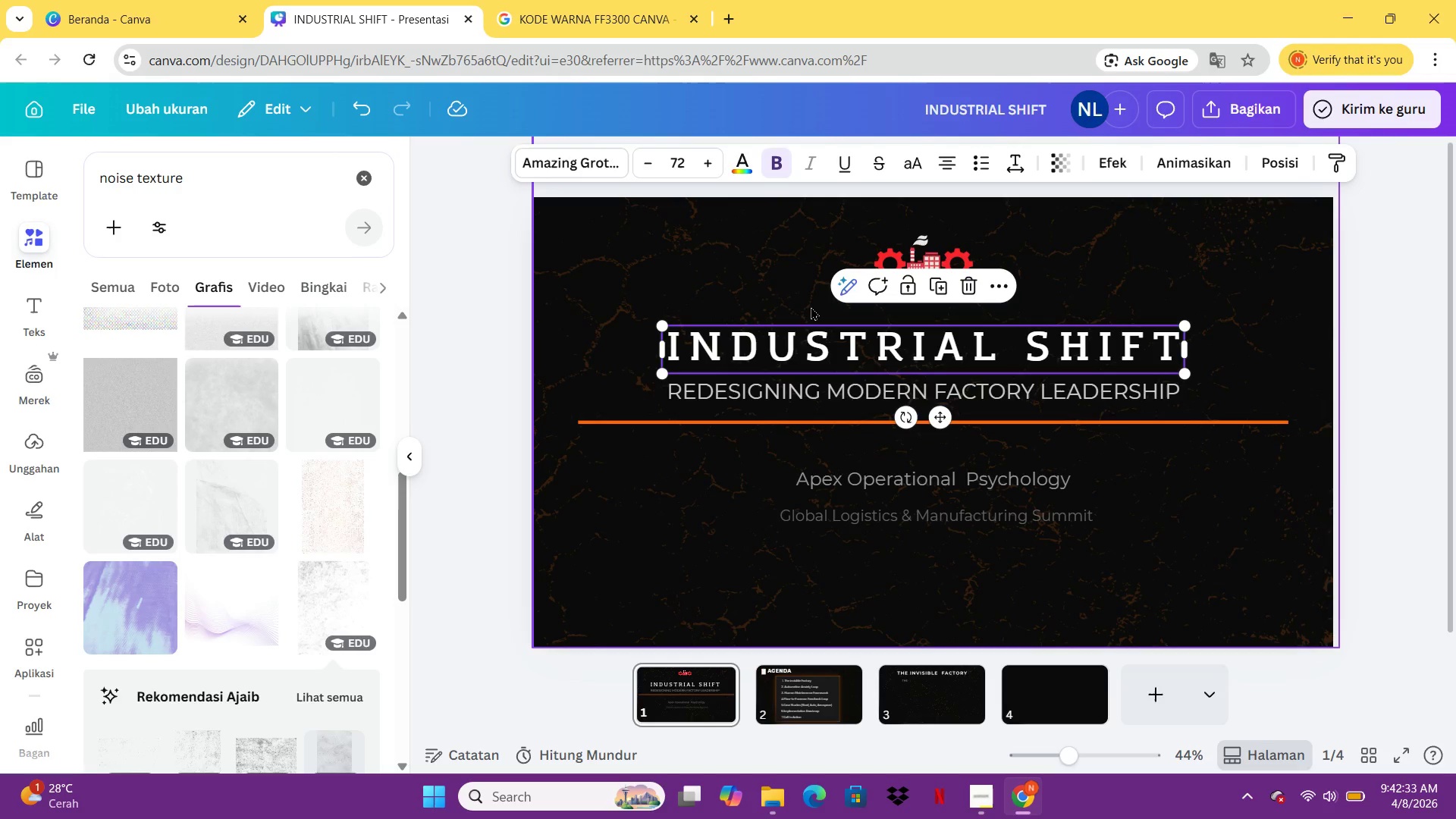 
left_click([852, 394])
 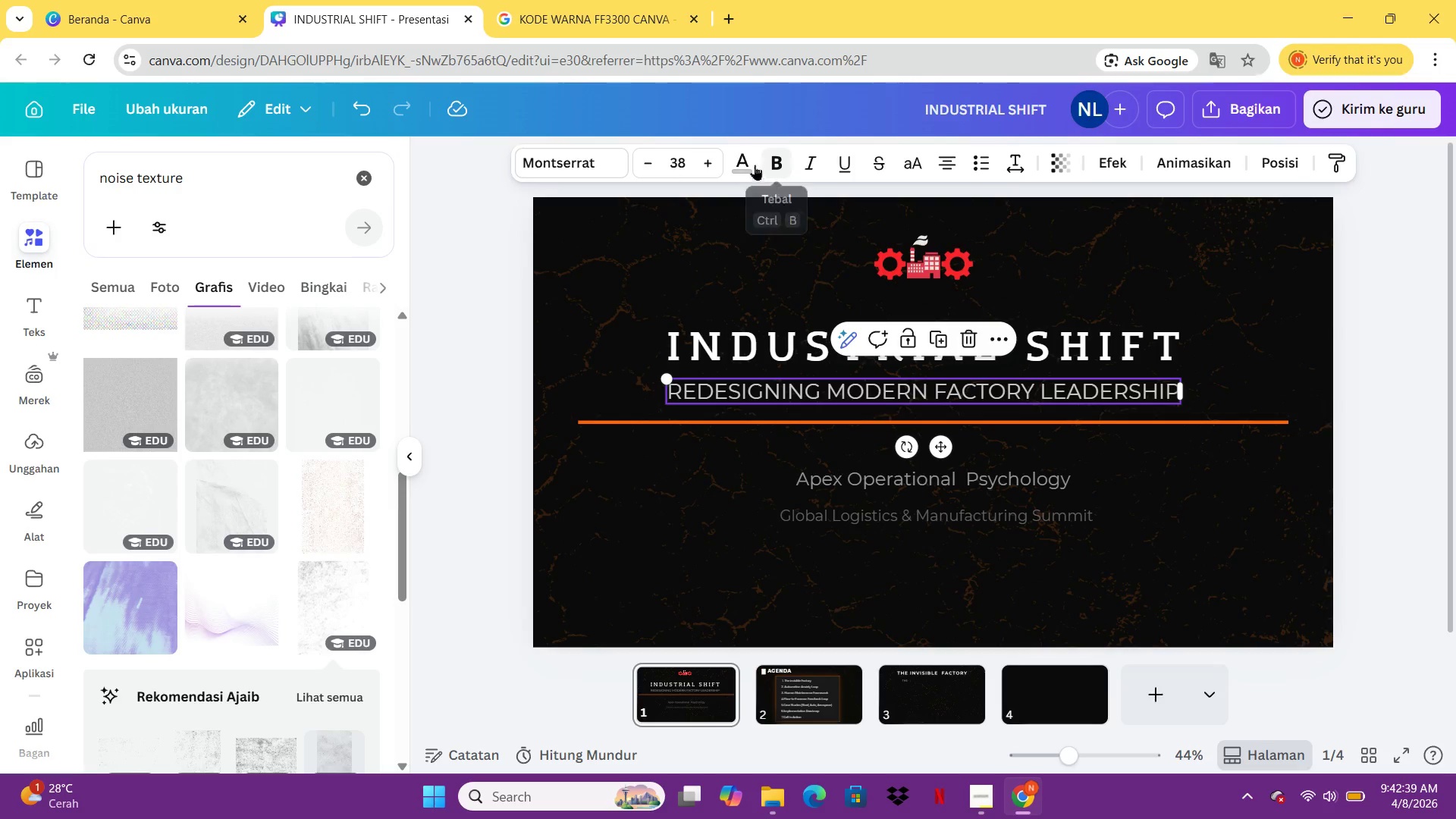 
left_click([745, 159])
 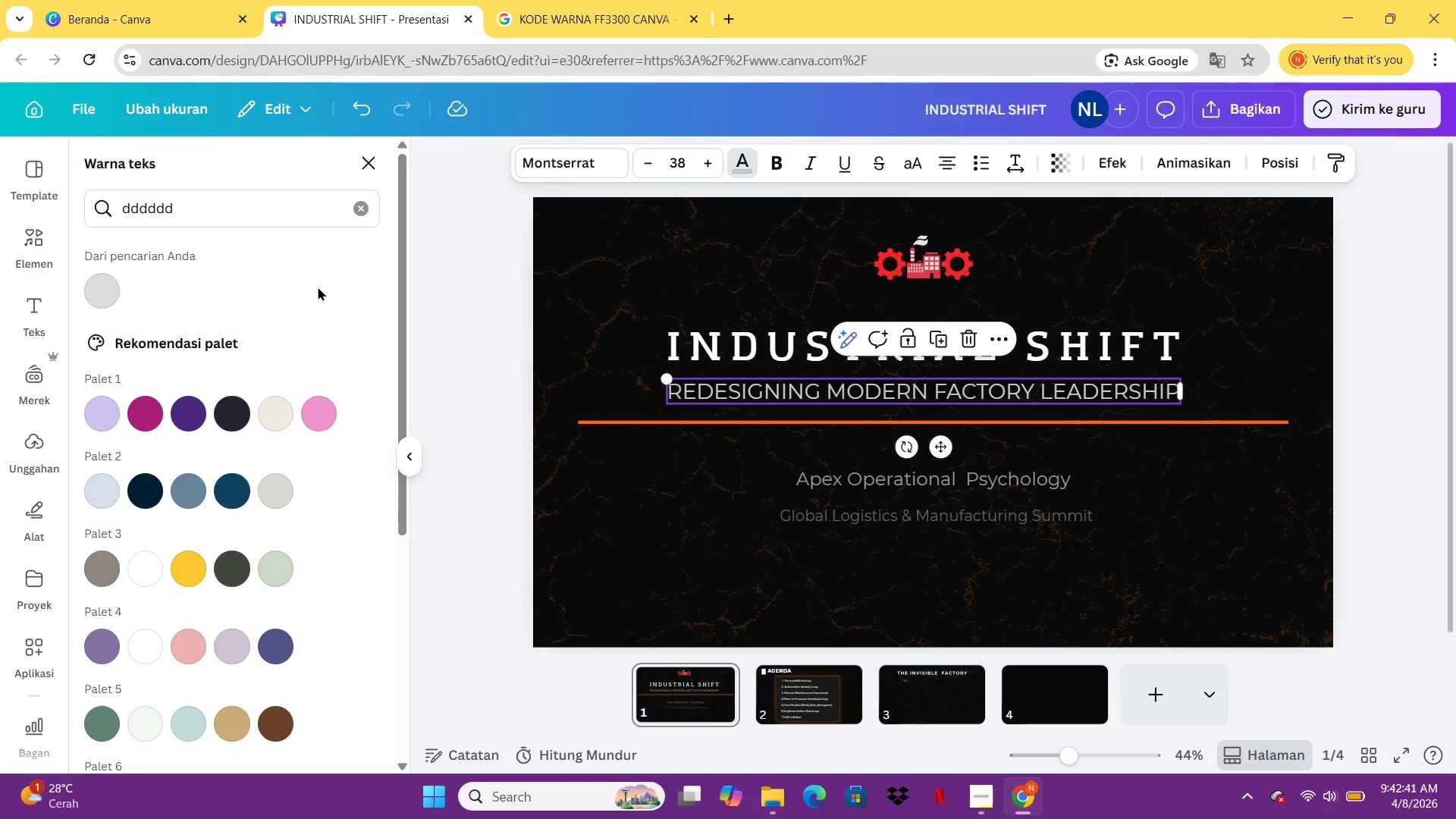 
mouse_move([124, 277])
 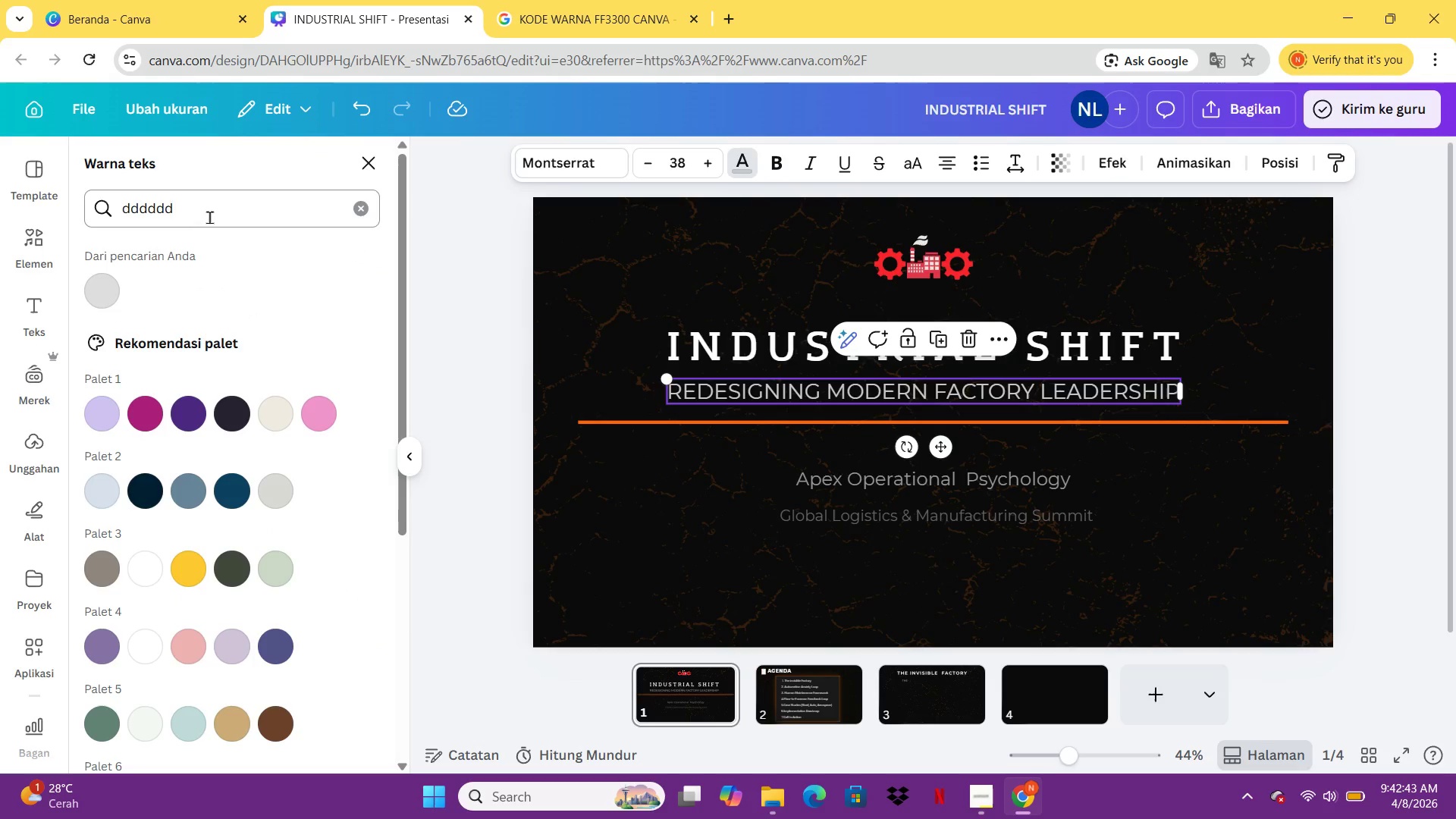 
left_click([209, 217])
 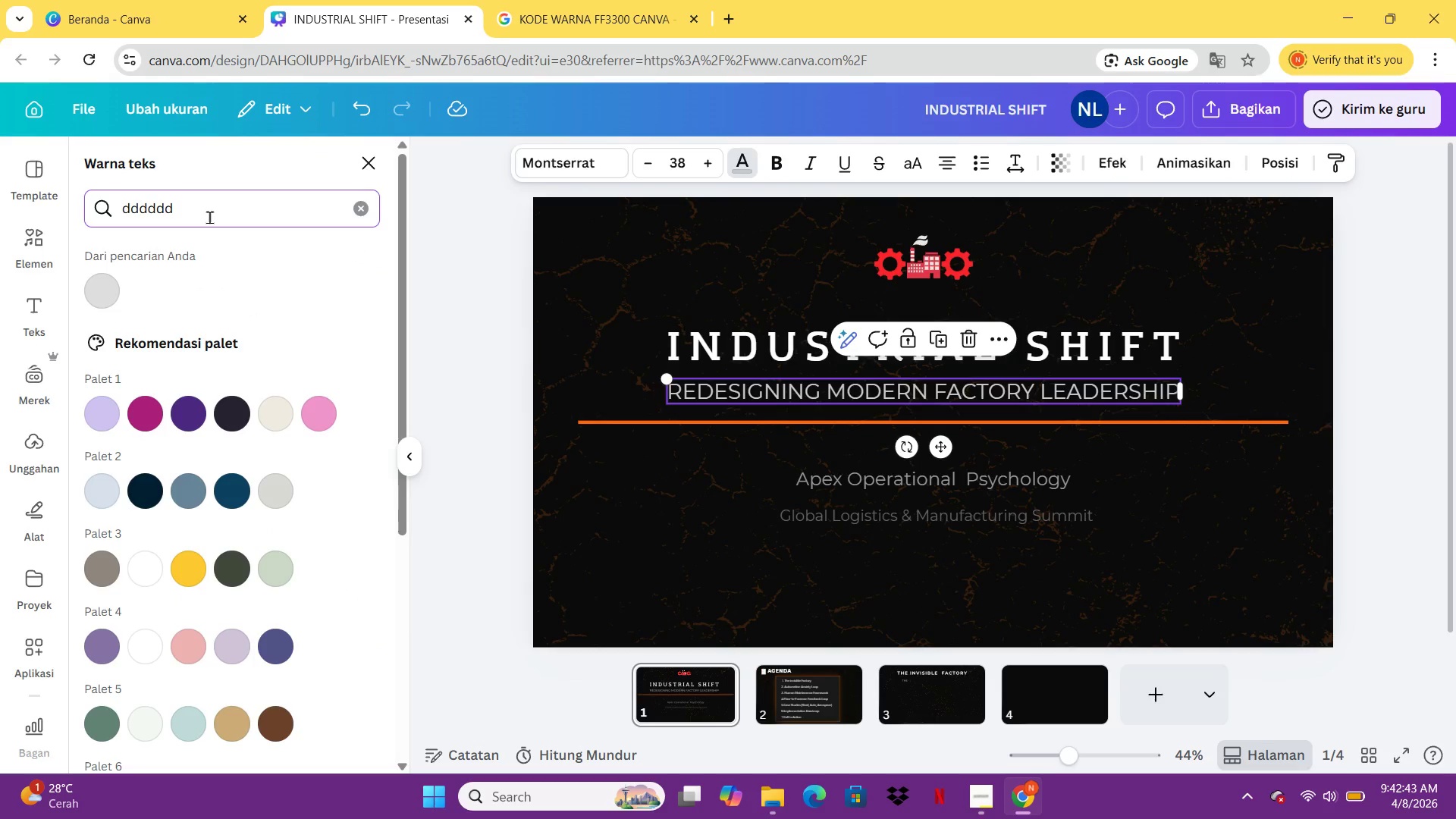 
key(Control+A)
 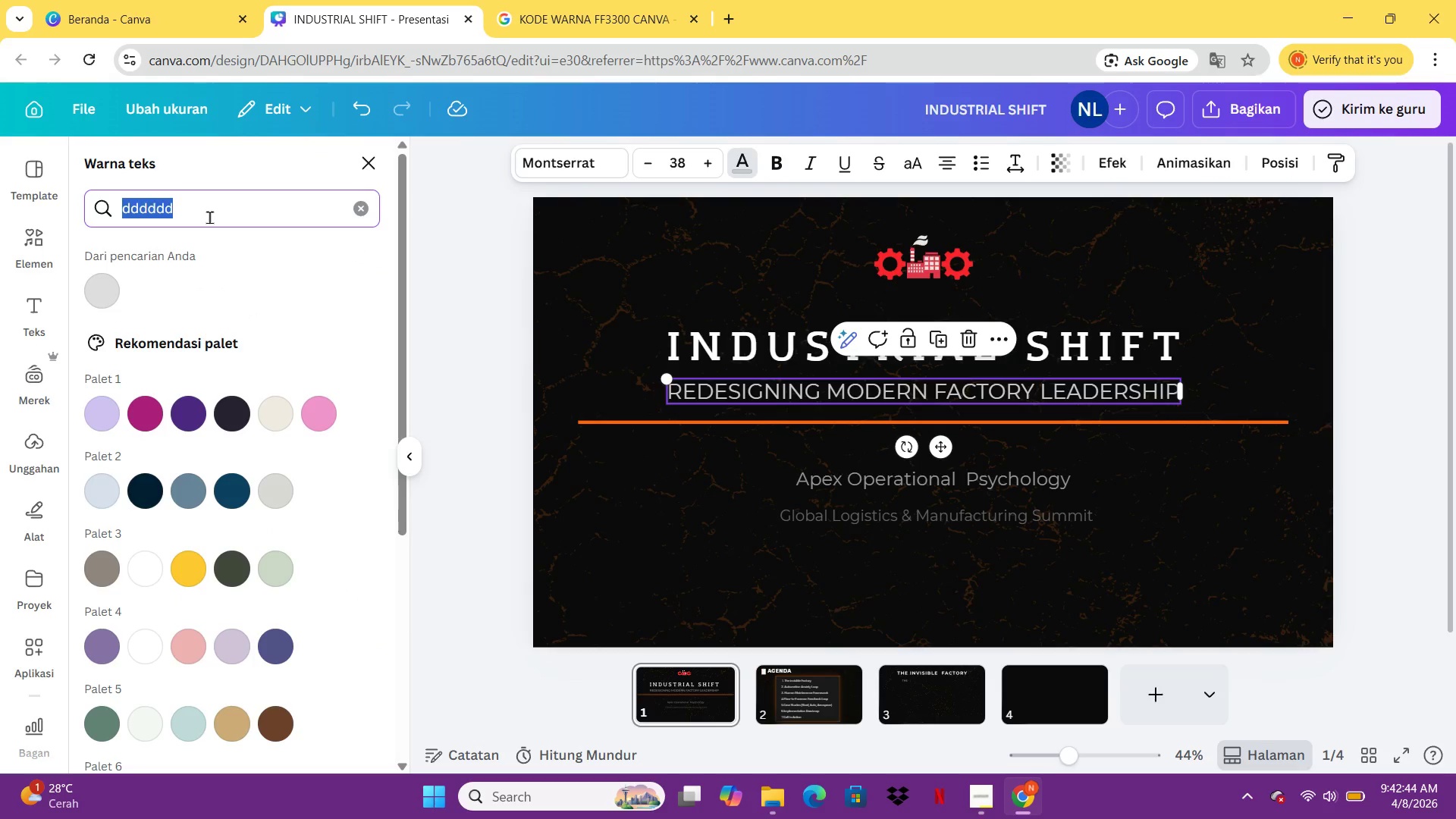 
type(bo)
key(Backspace)
type(0v0v)
key(Backspace)
key(Backspace)
key(Backspace)
type(b0b0)
 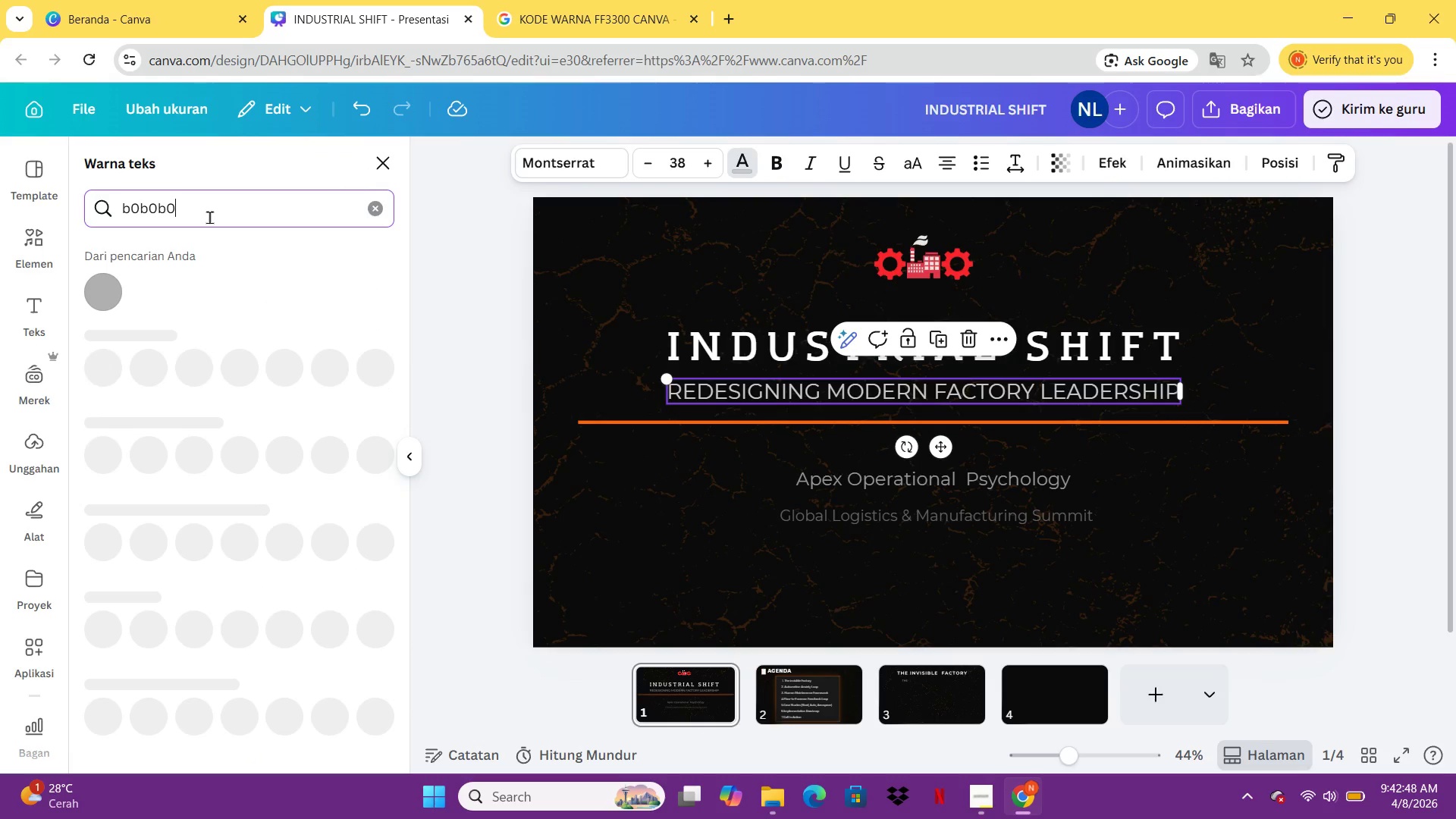 
key(Enter)
 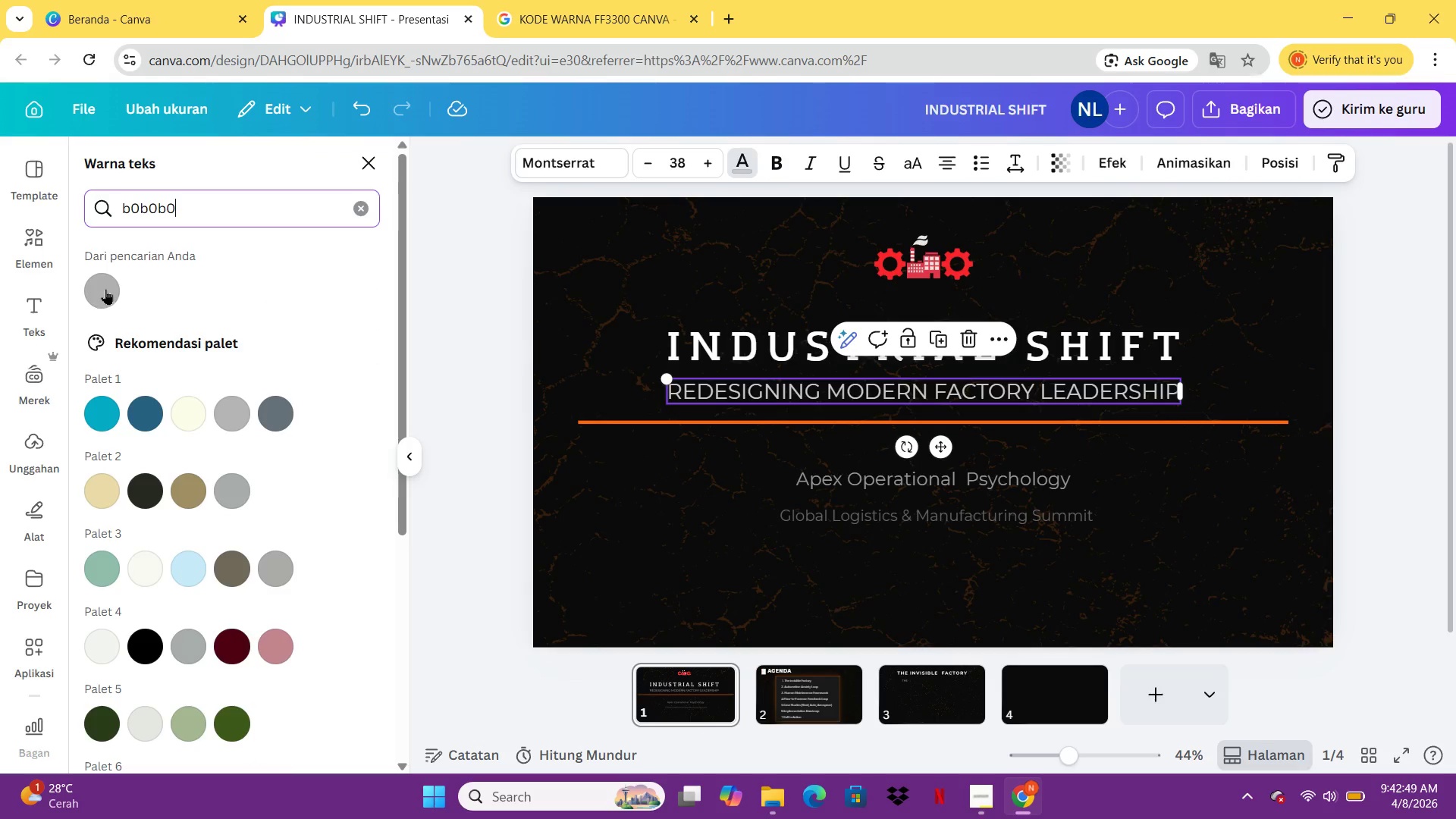 
left_click([105, 289])
 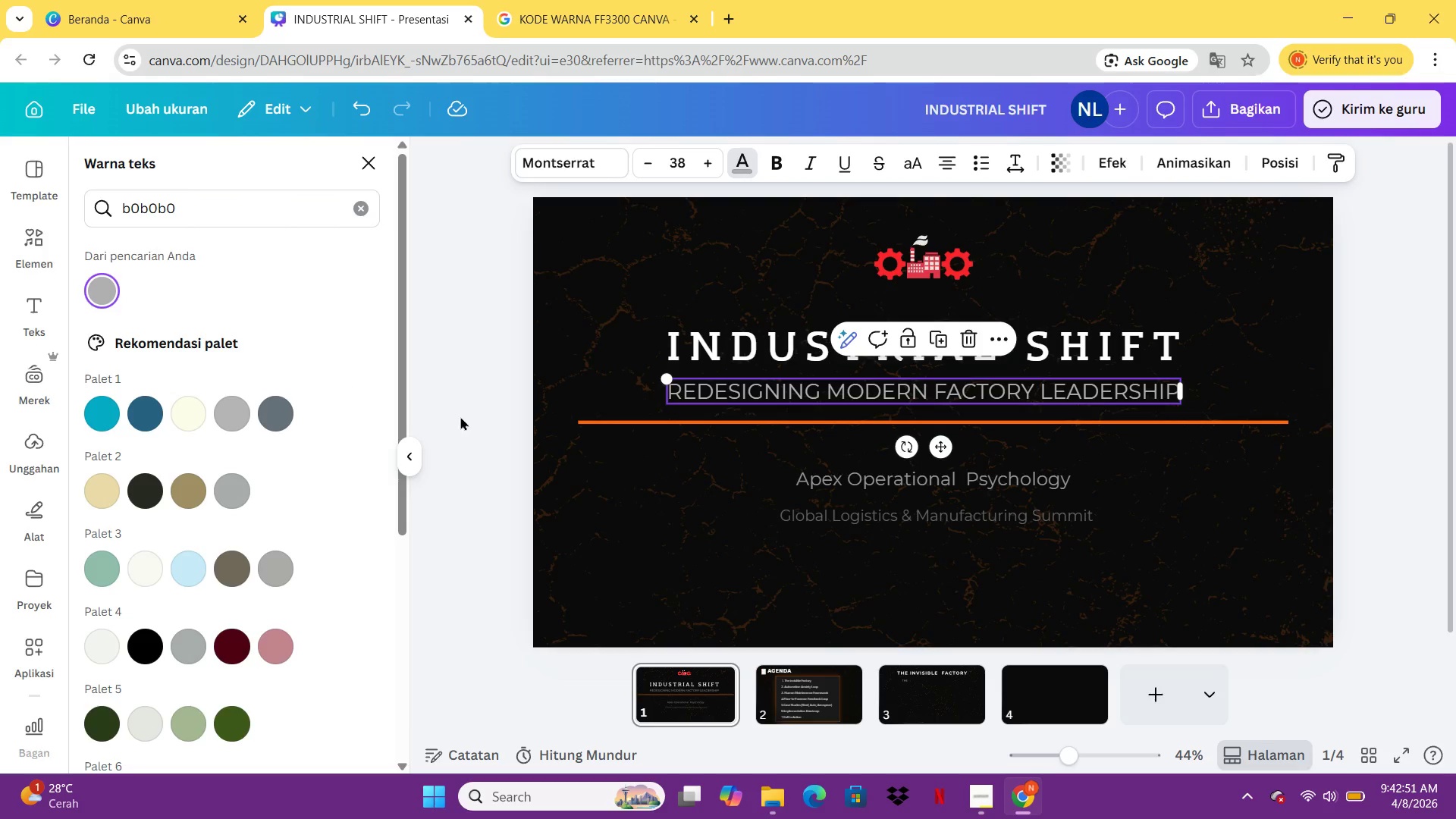 
left_click([487, 420])
 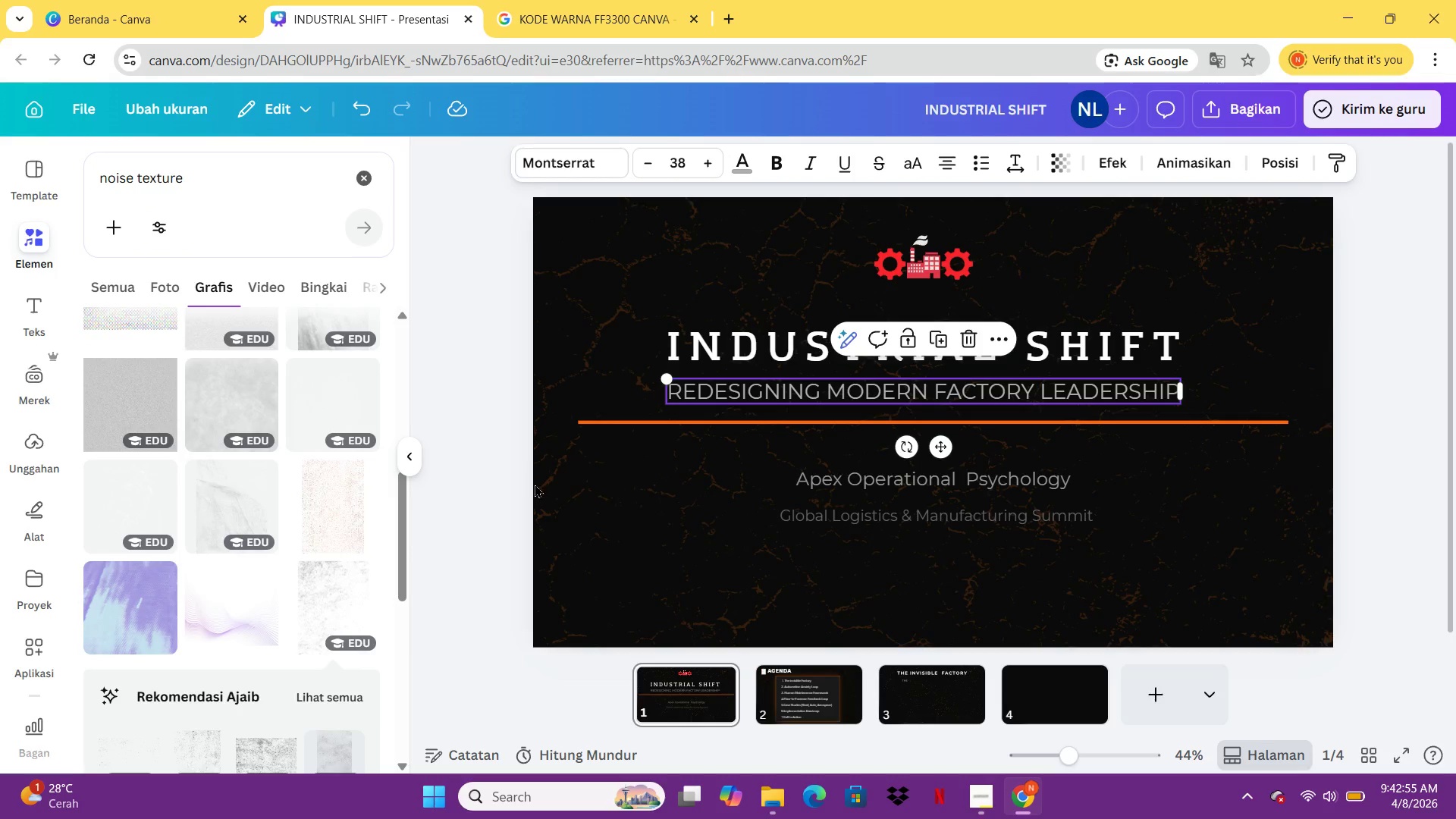 
left_click([642, 424])
 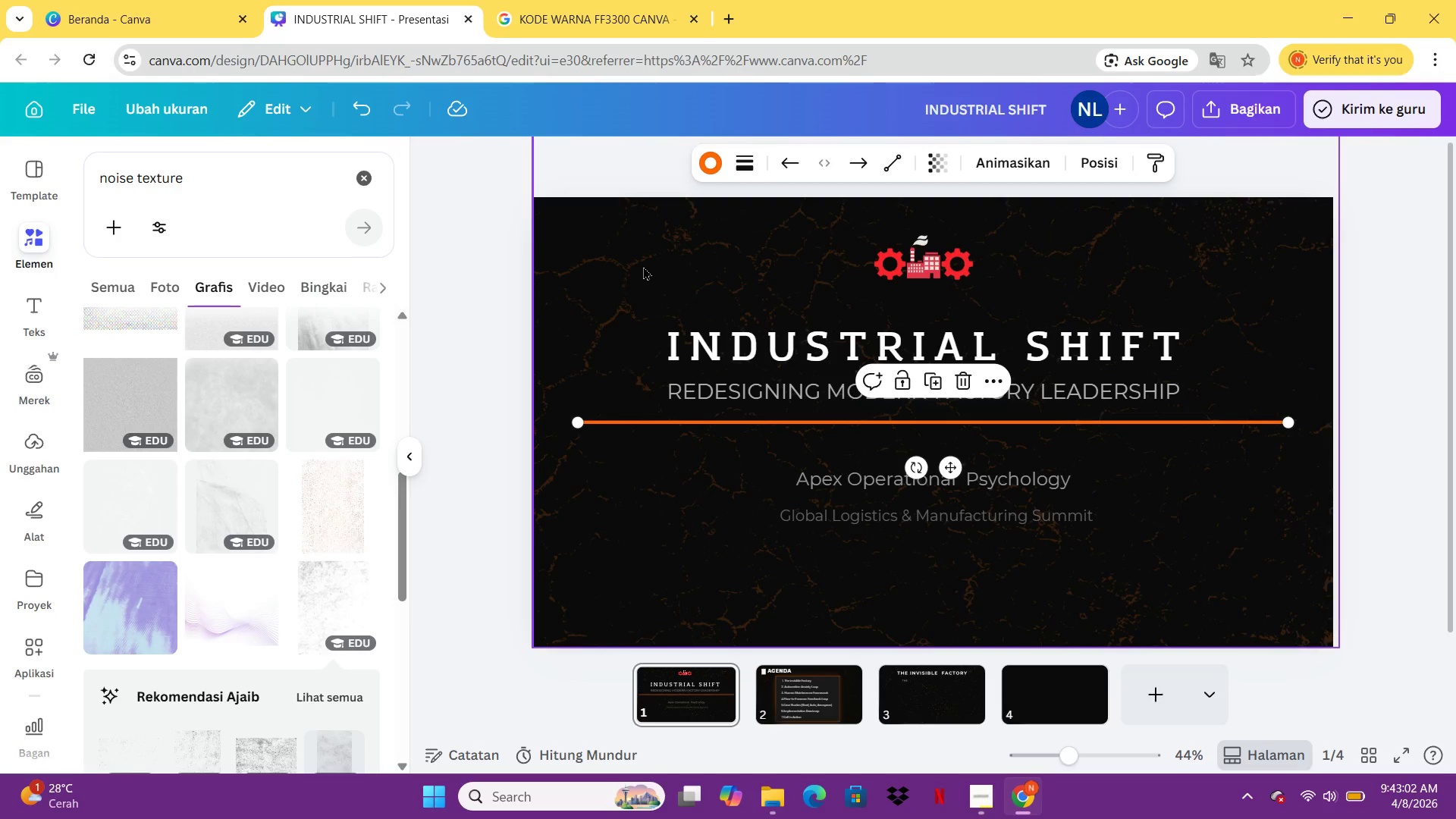 
wait(7.41)
 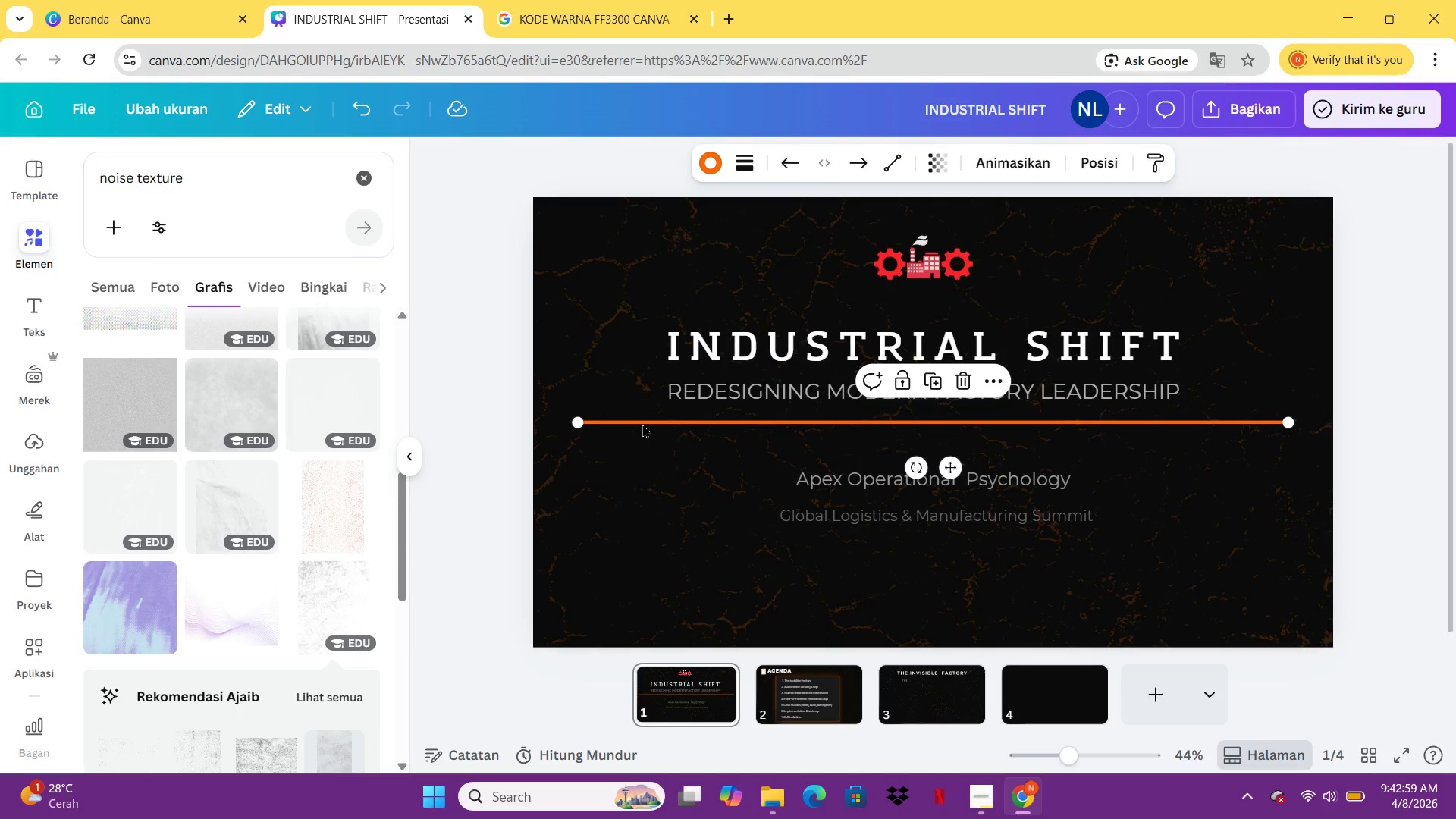 
left_click([711, 168])
 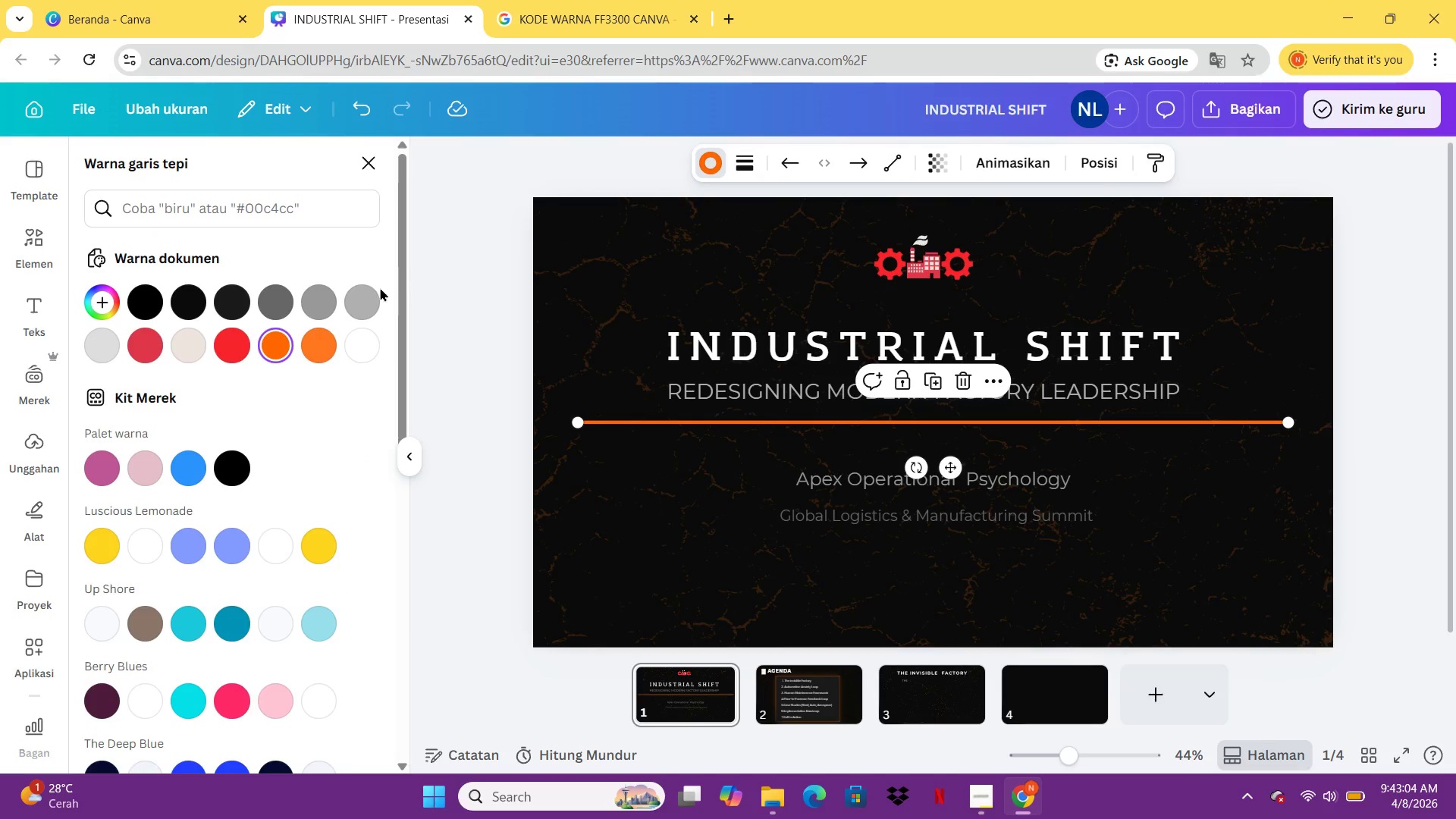 
mouse_move([268, 323])
 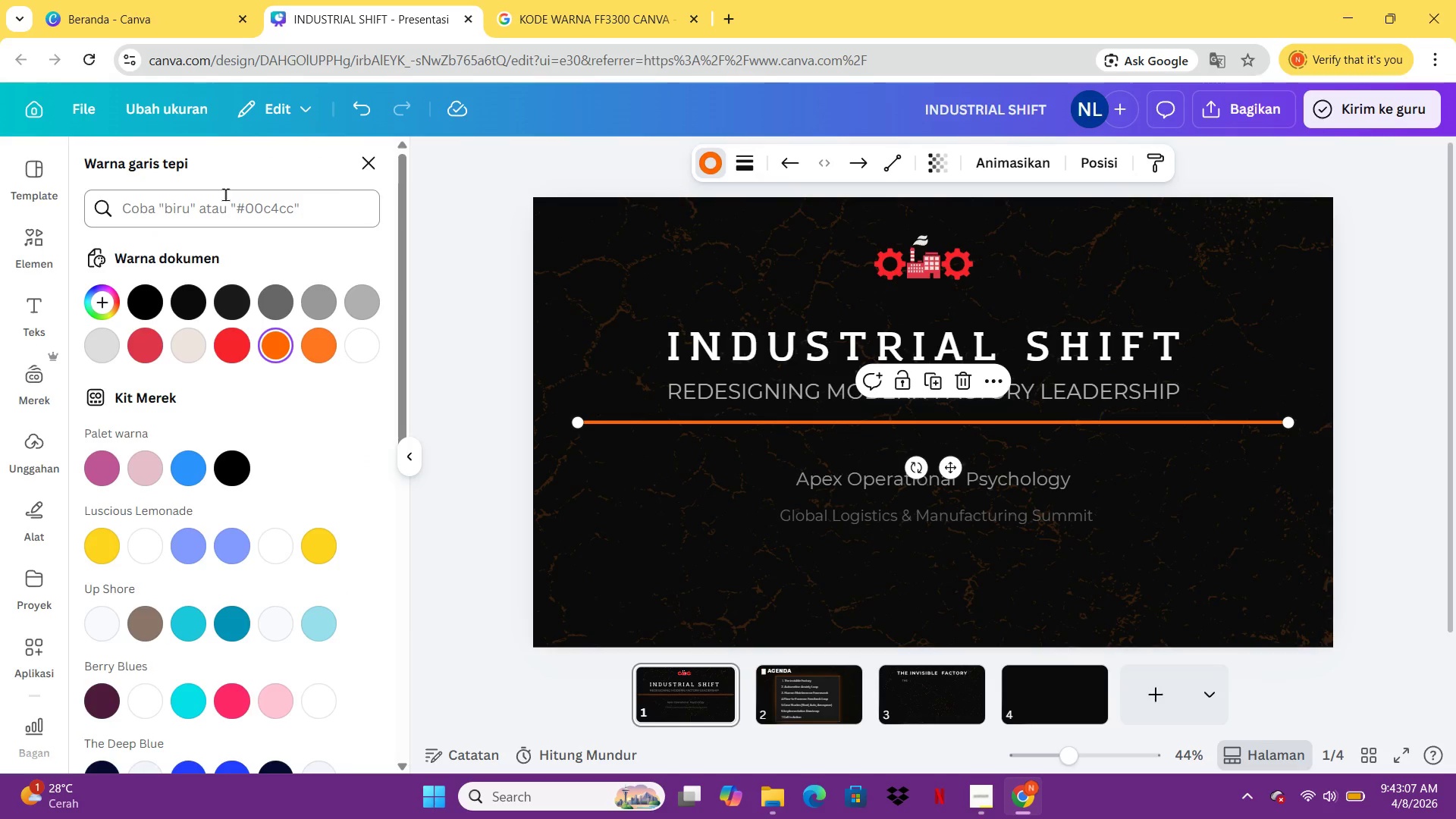 
left_click([225, 194])
 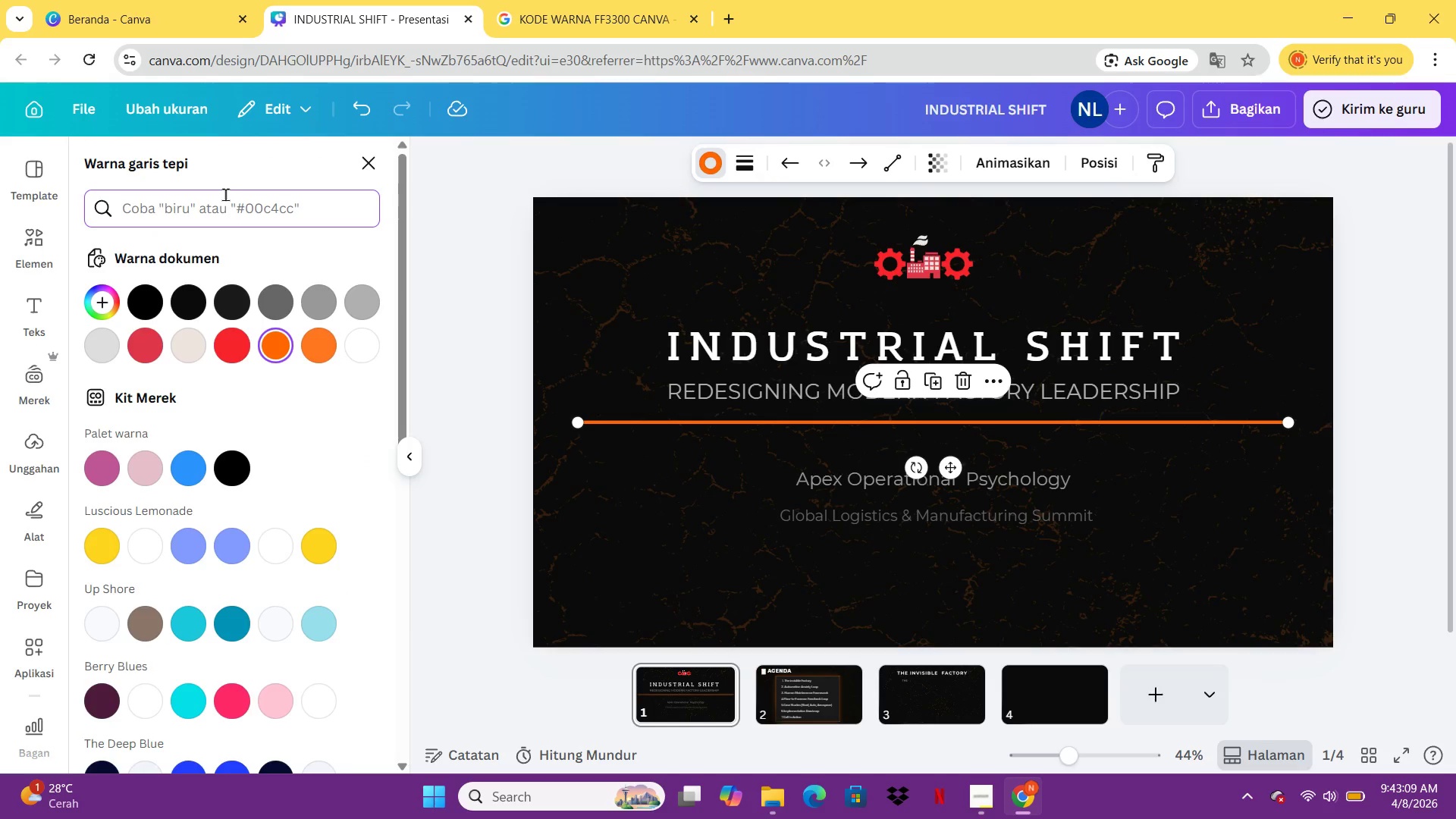 
type(ff7700)
 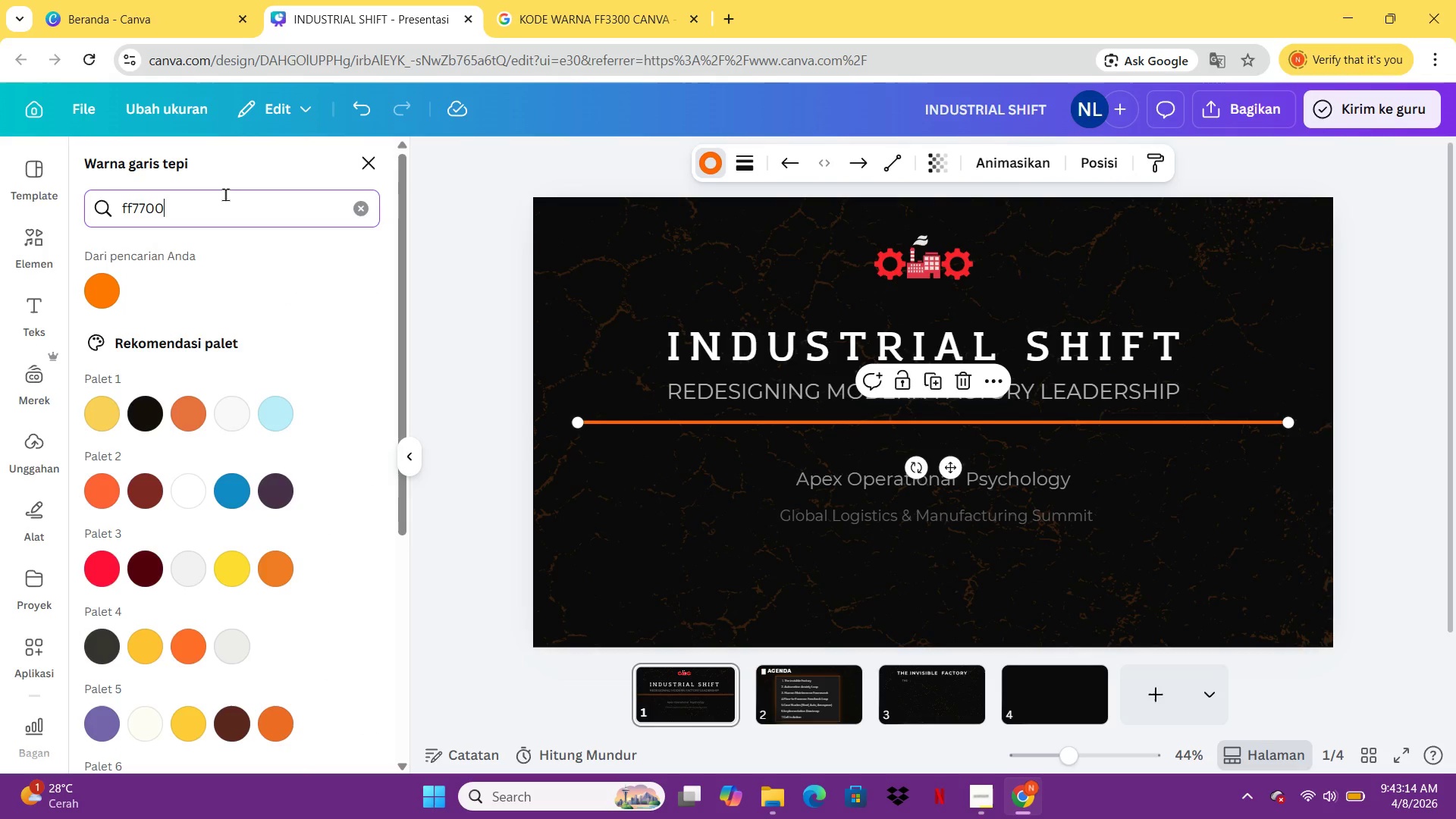 
hold_key(key=Backspace, duration=0.75)
 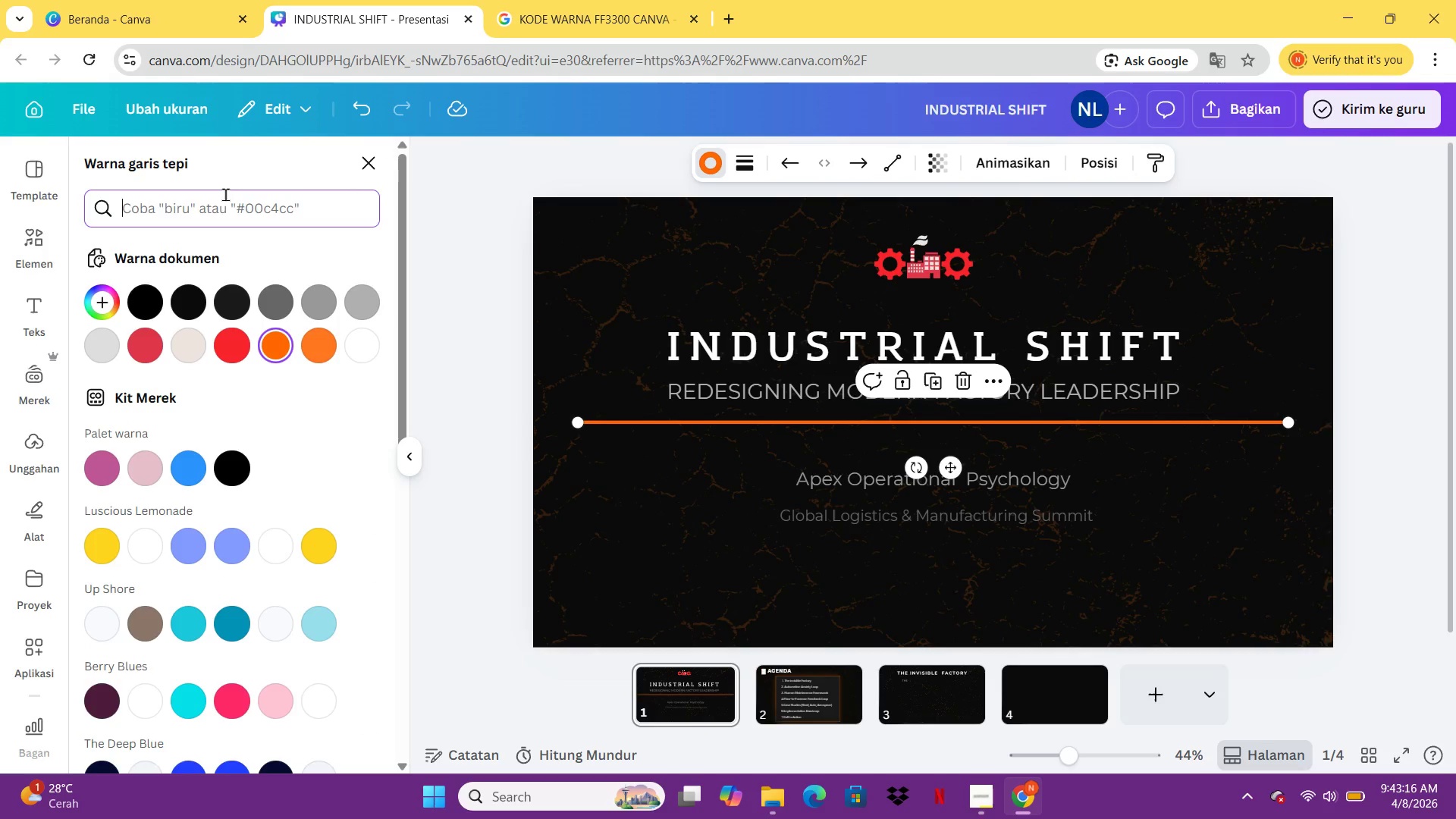 
type(ff3300)
 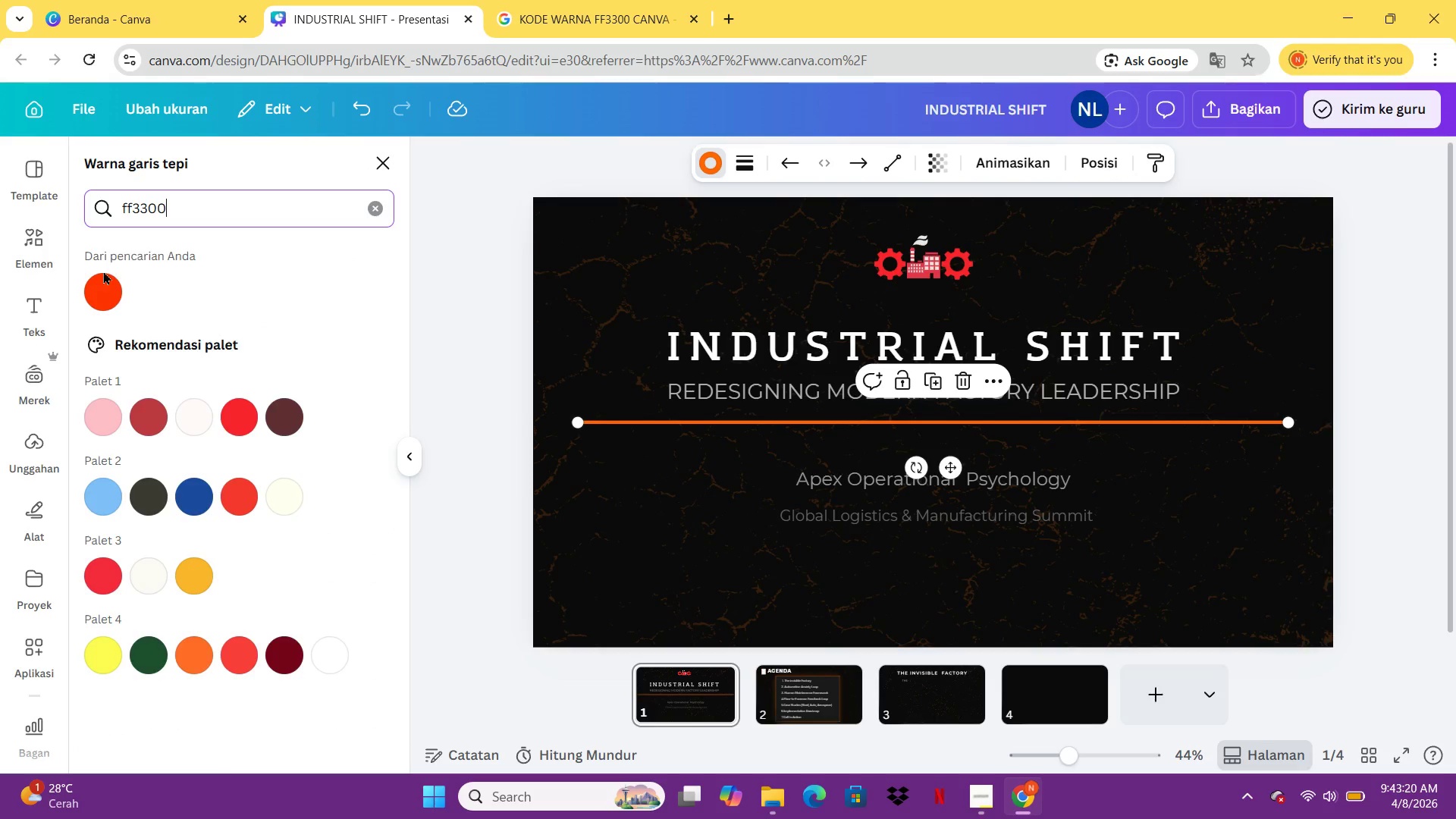 
left_click([99, 293])
 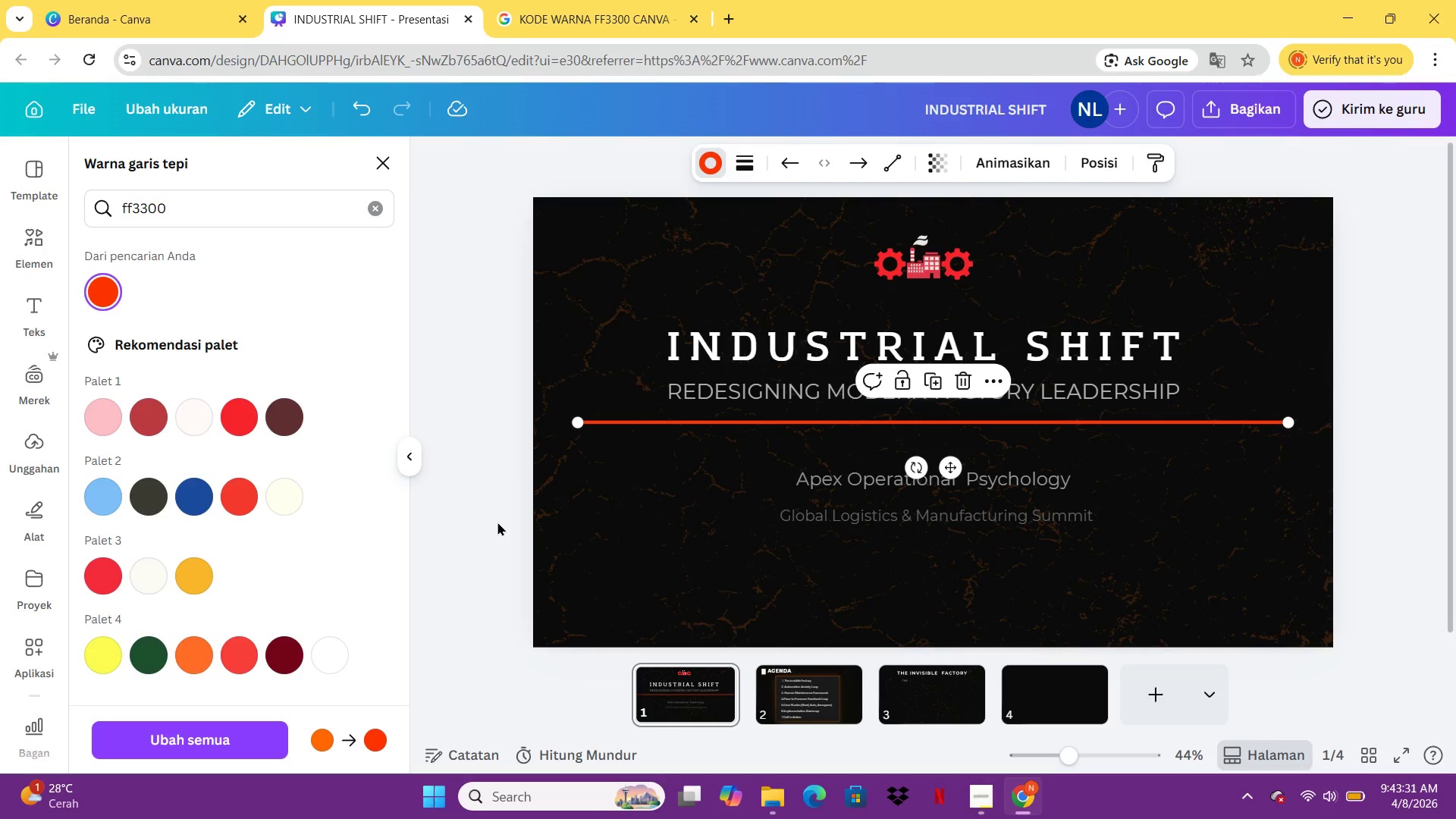 
wait(15.98)
 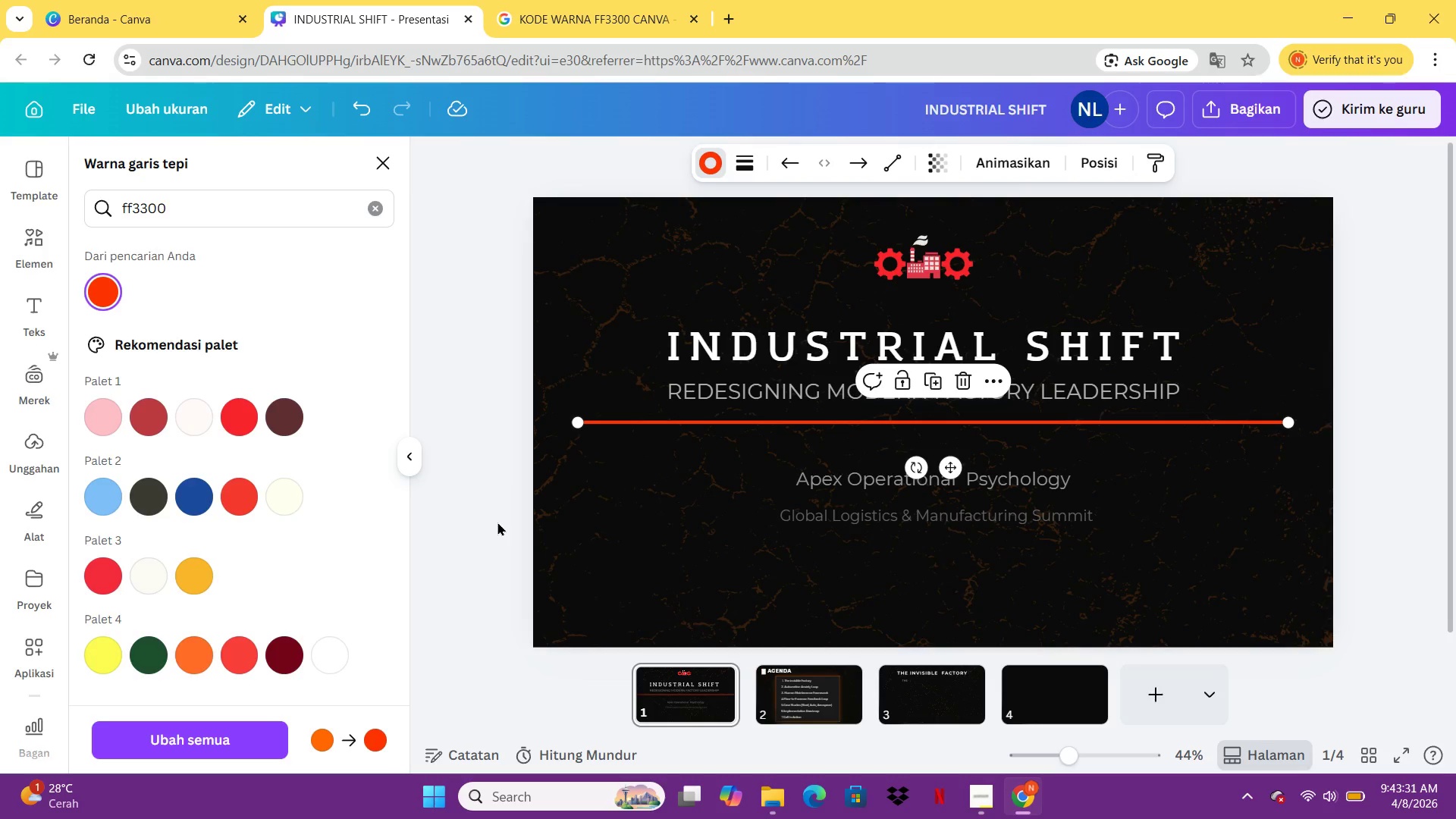 
left_click([846, 479])
 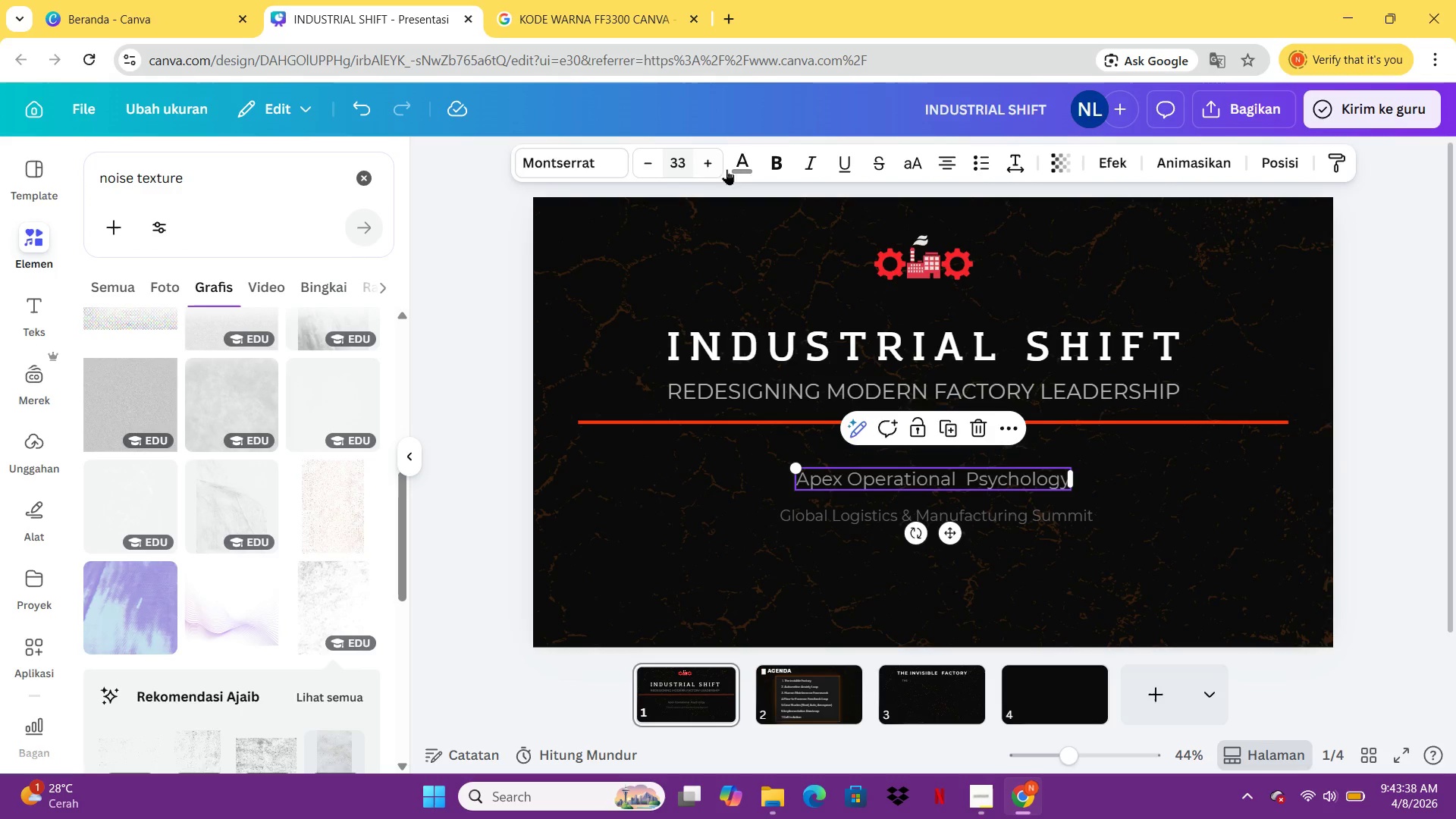 
left_click([739, 170])
 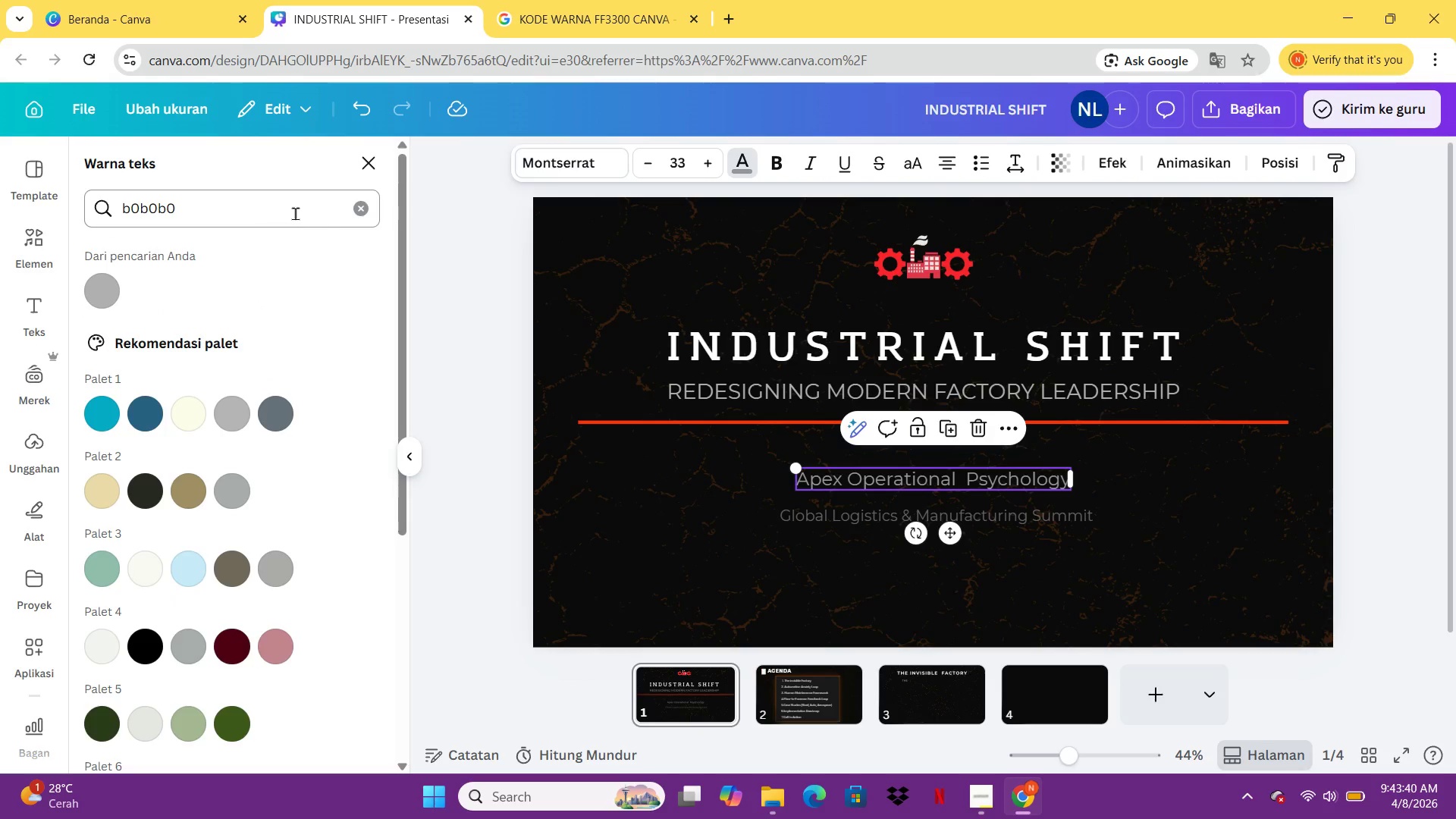 
left_click([354, 211])
 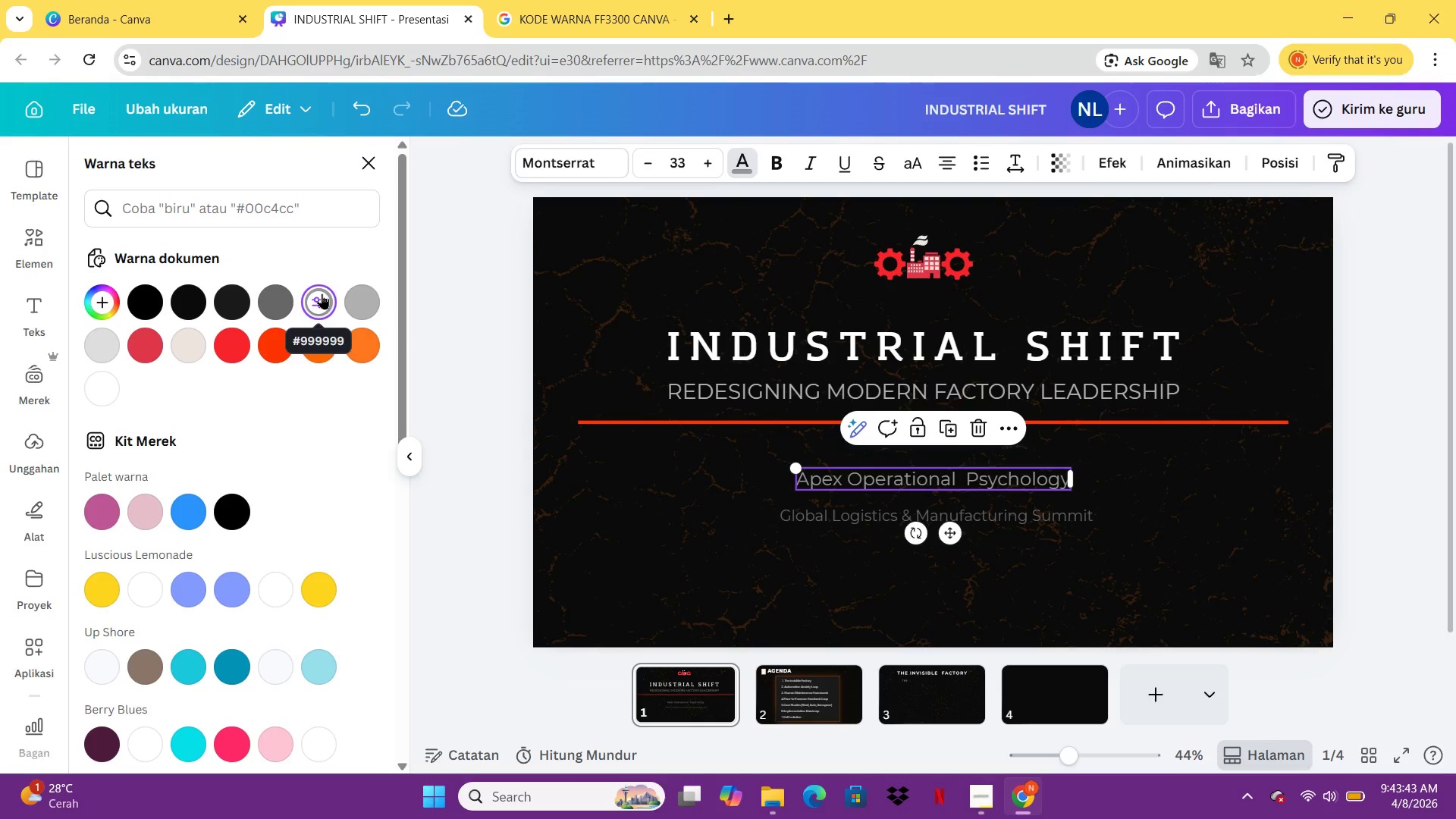 
left_click([308, 215])
 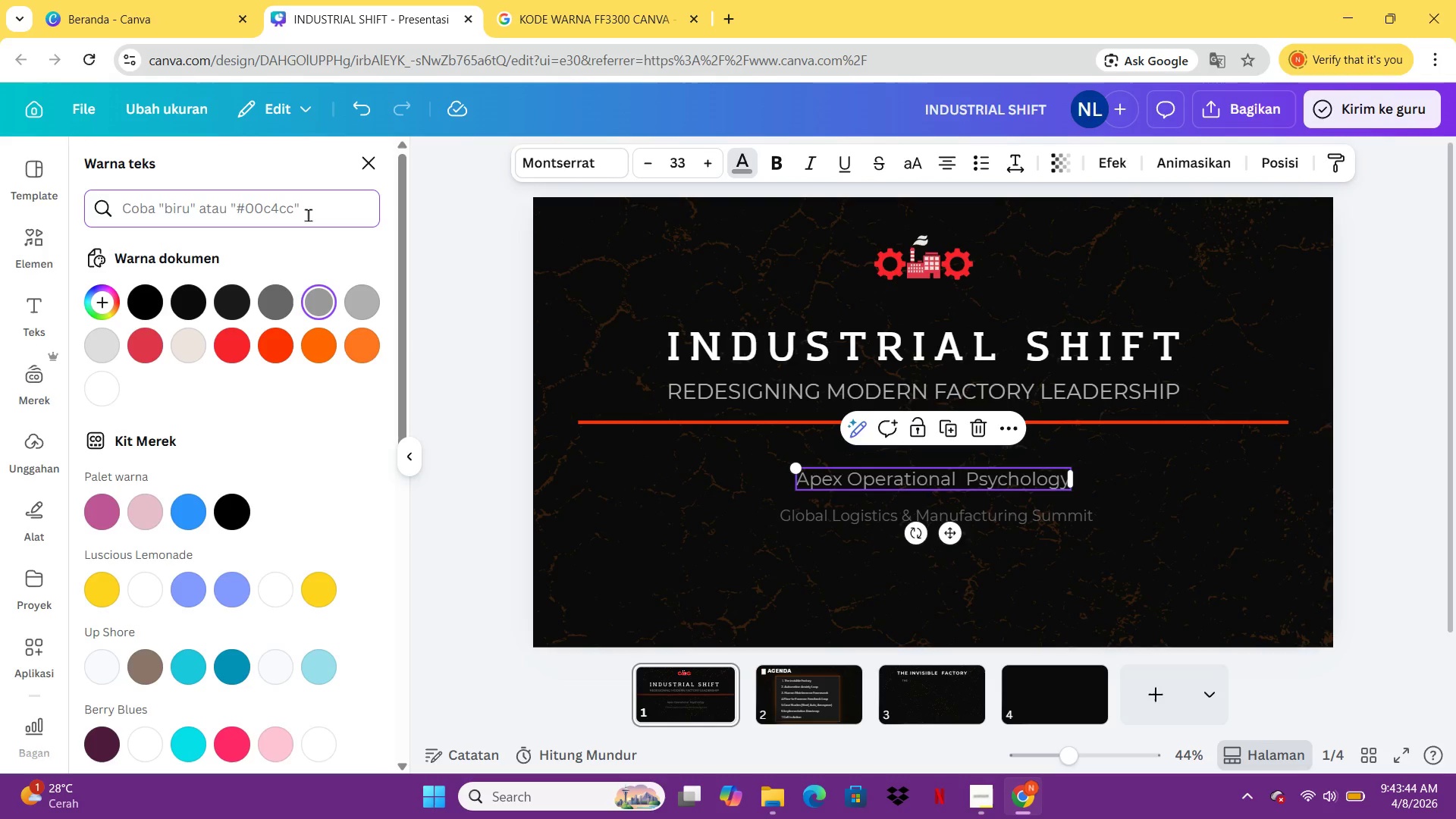 
type(666666)
 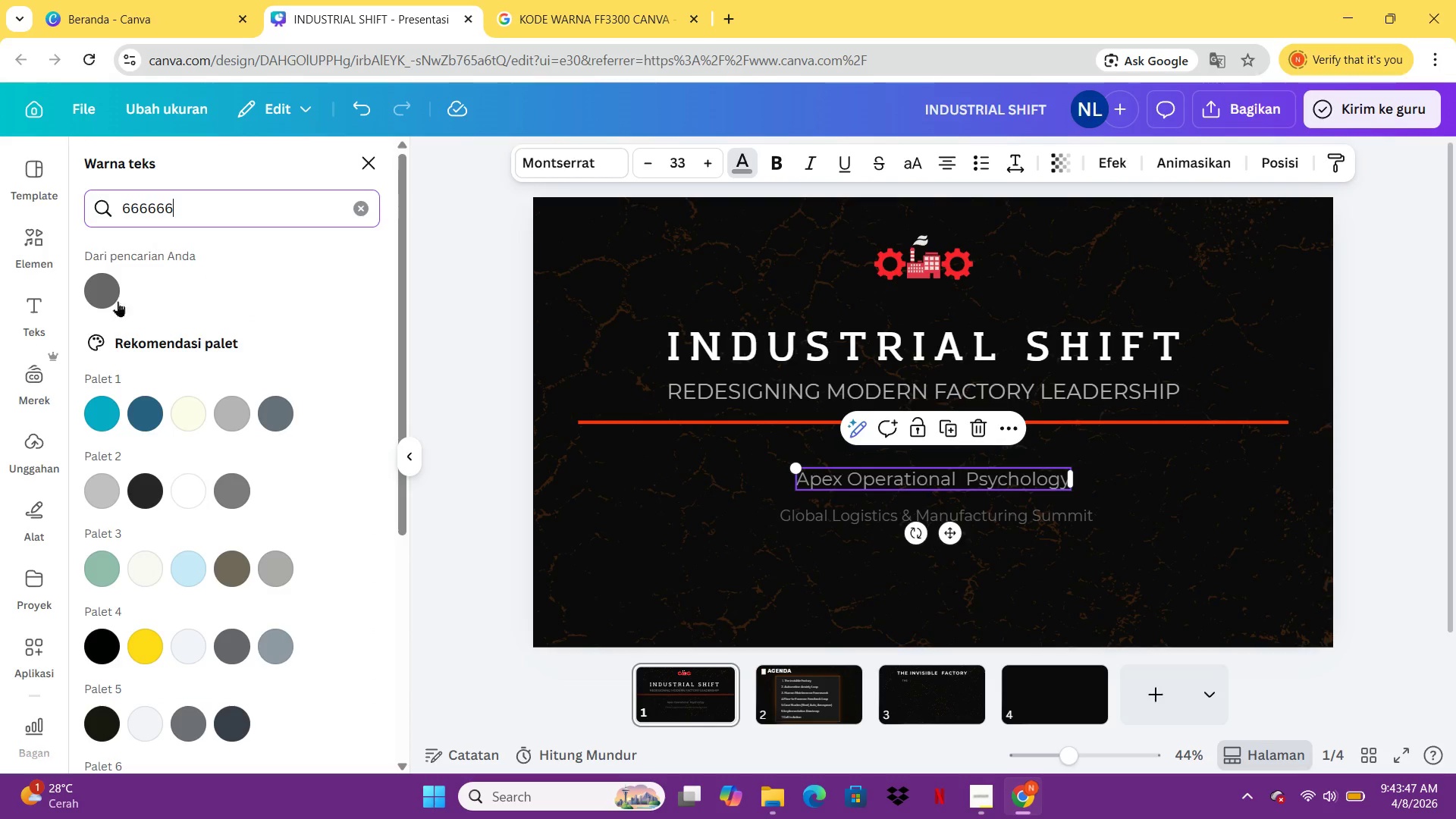 
left_click([106, 306])
 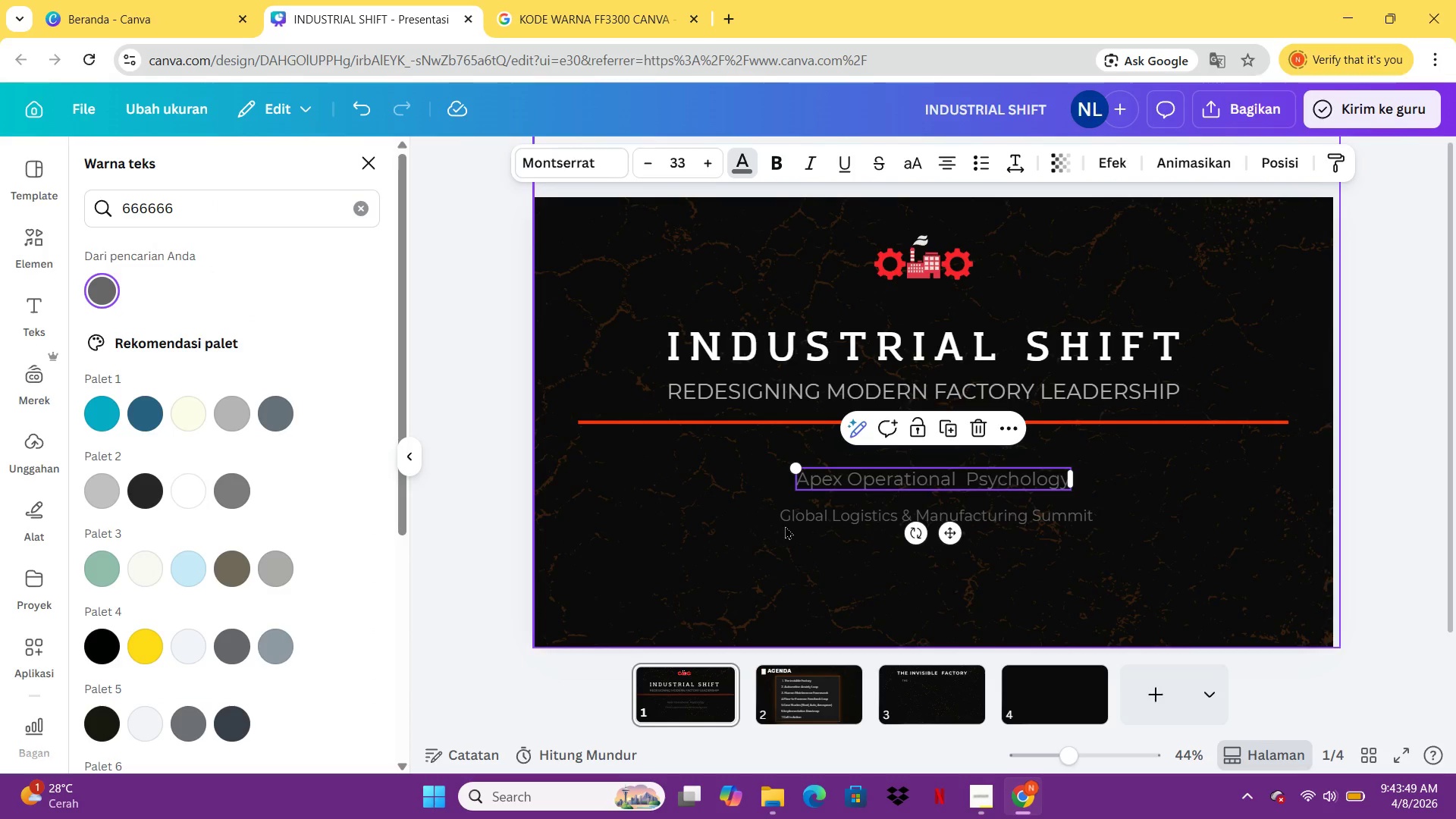 
left_click([798, 518])
 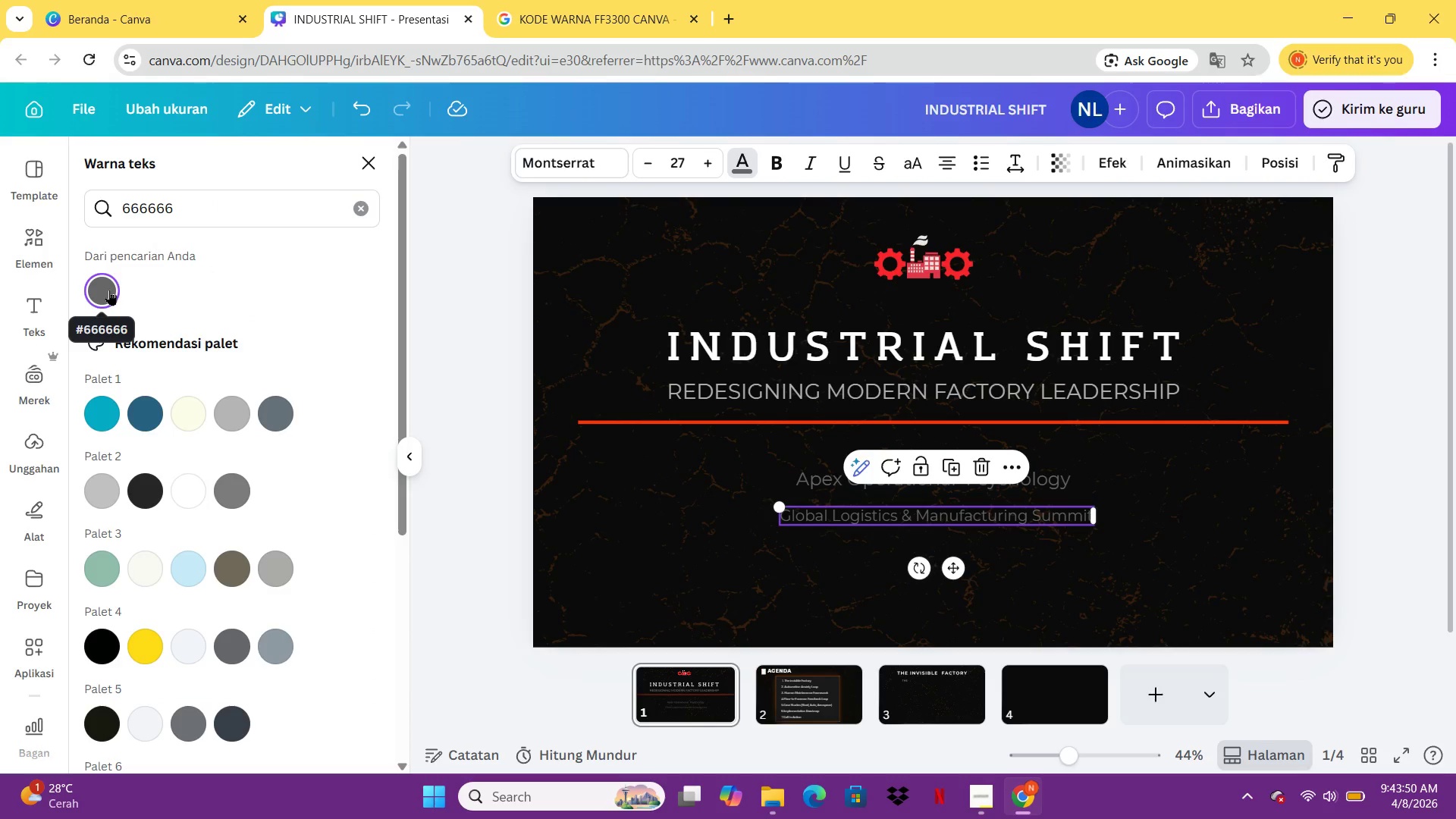 
left_click([109, 290])
 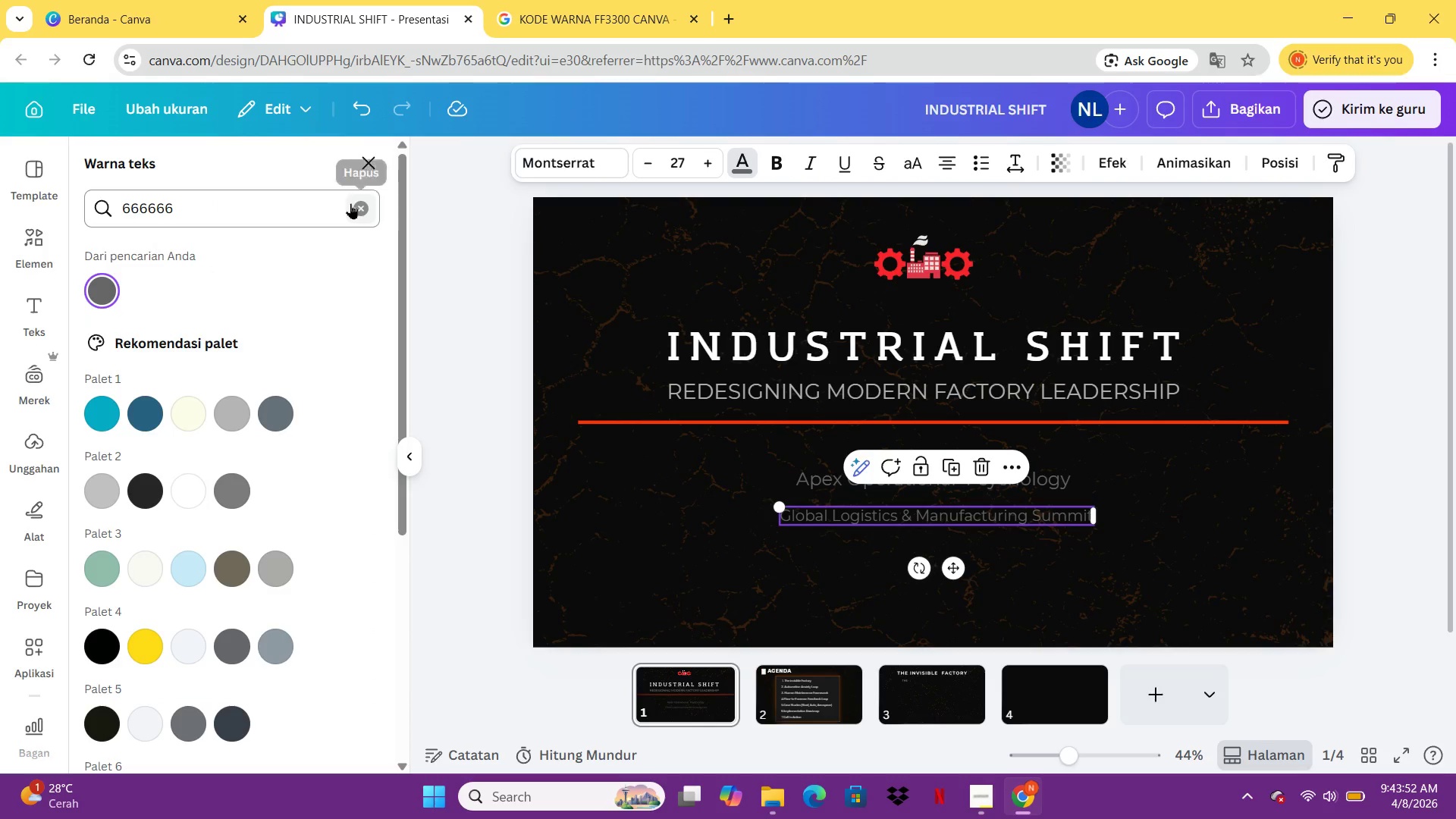 
left_click([352, 203])
 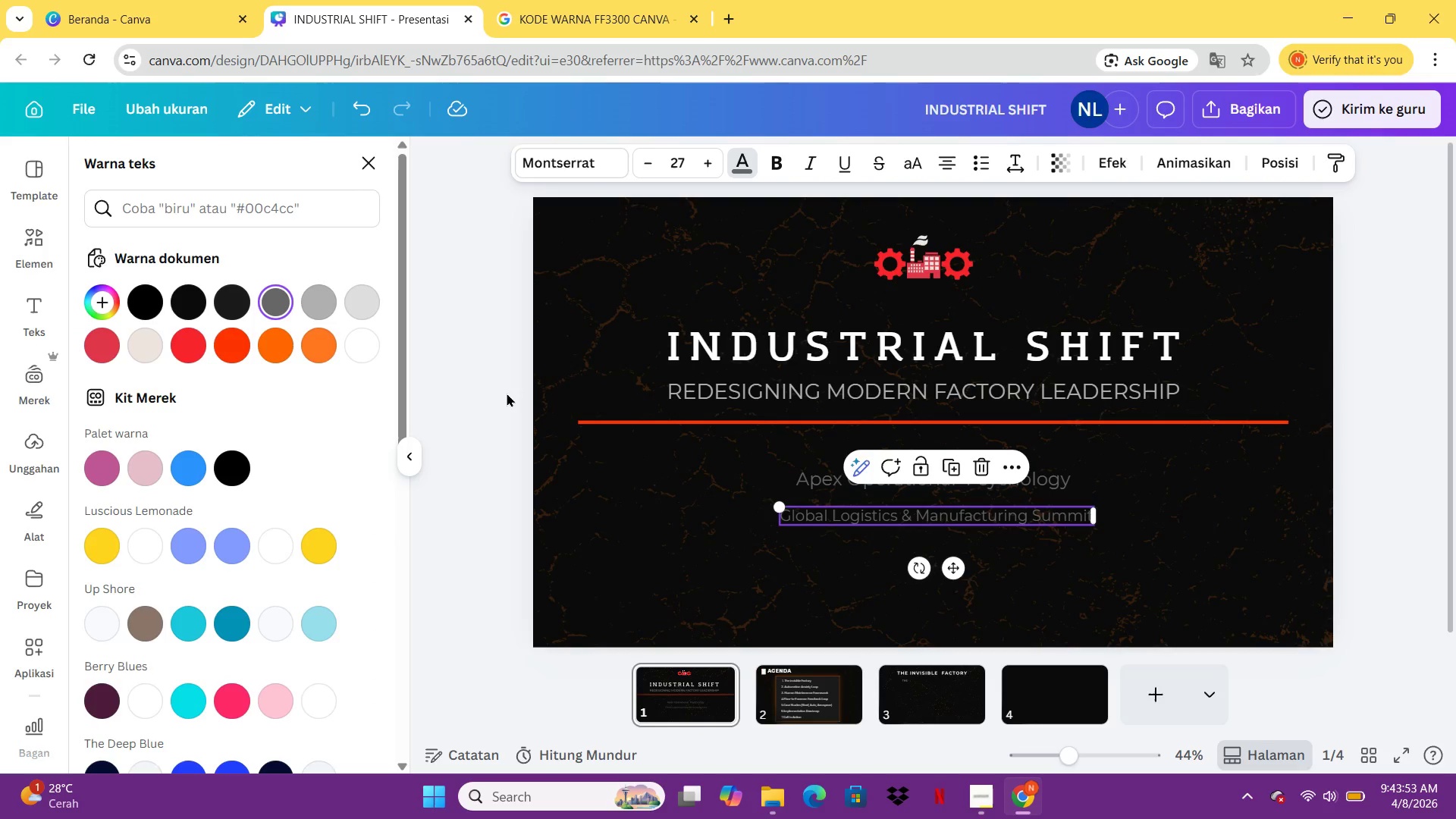 
left_click([507, 393])
 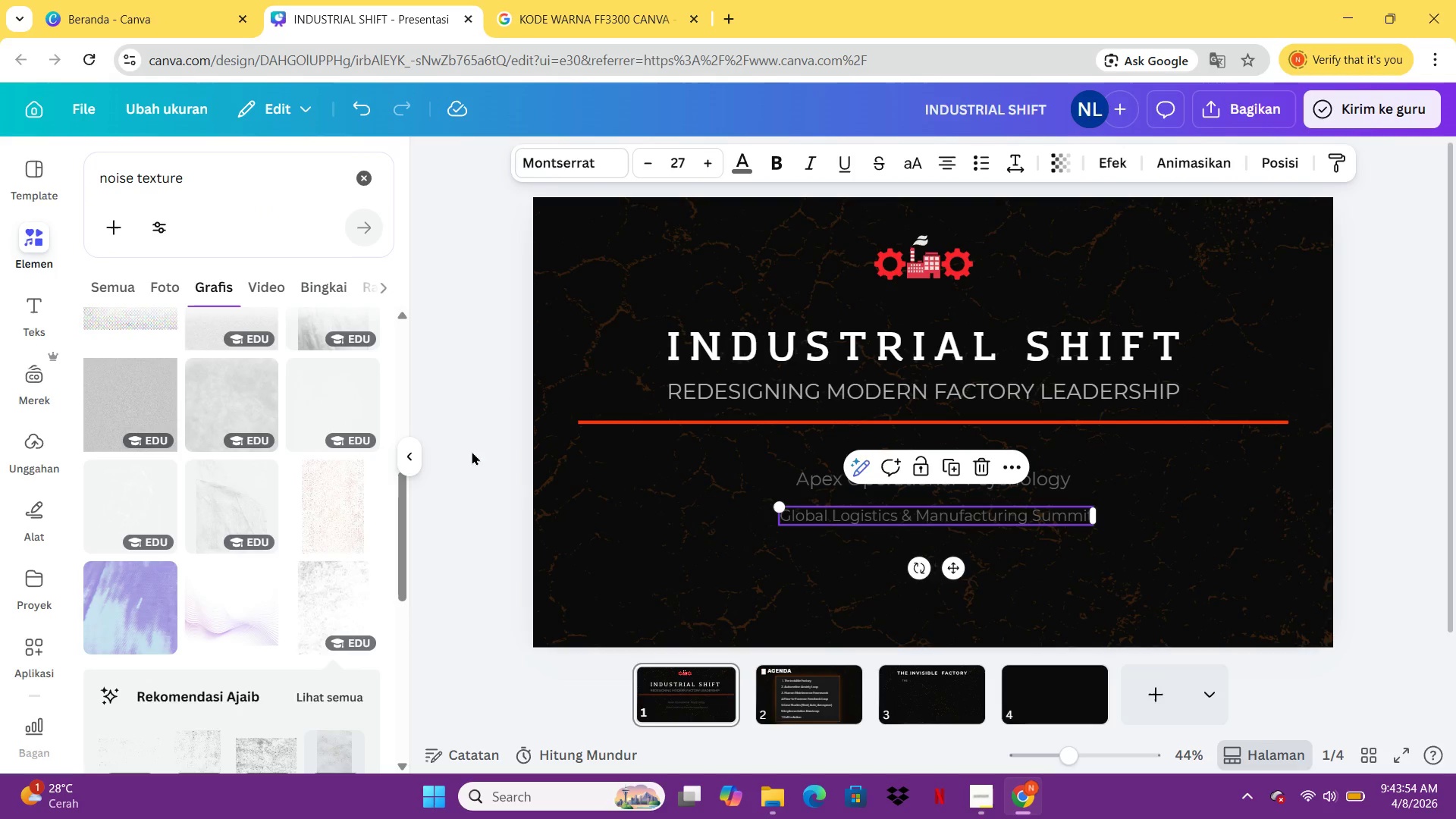 
left_click([471, 451])
 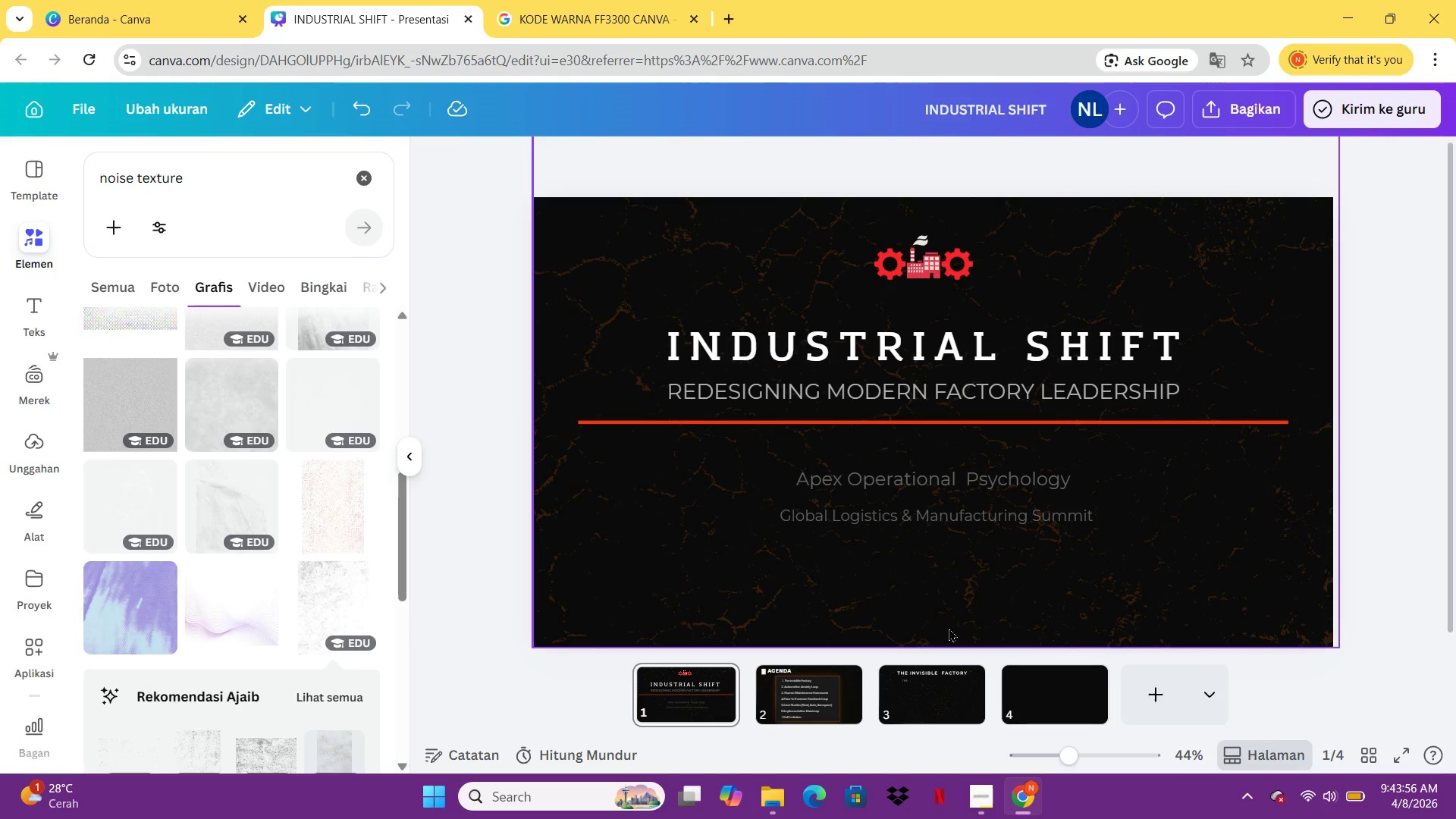 
left_click([813, 678])
 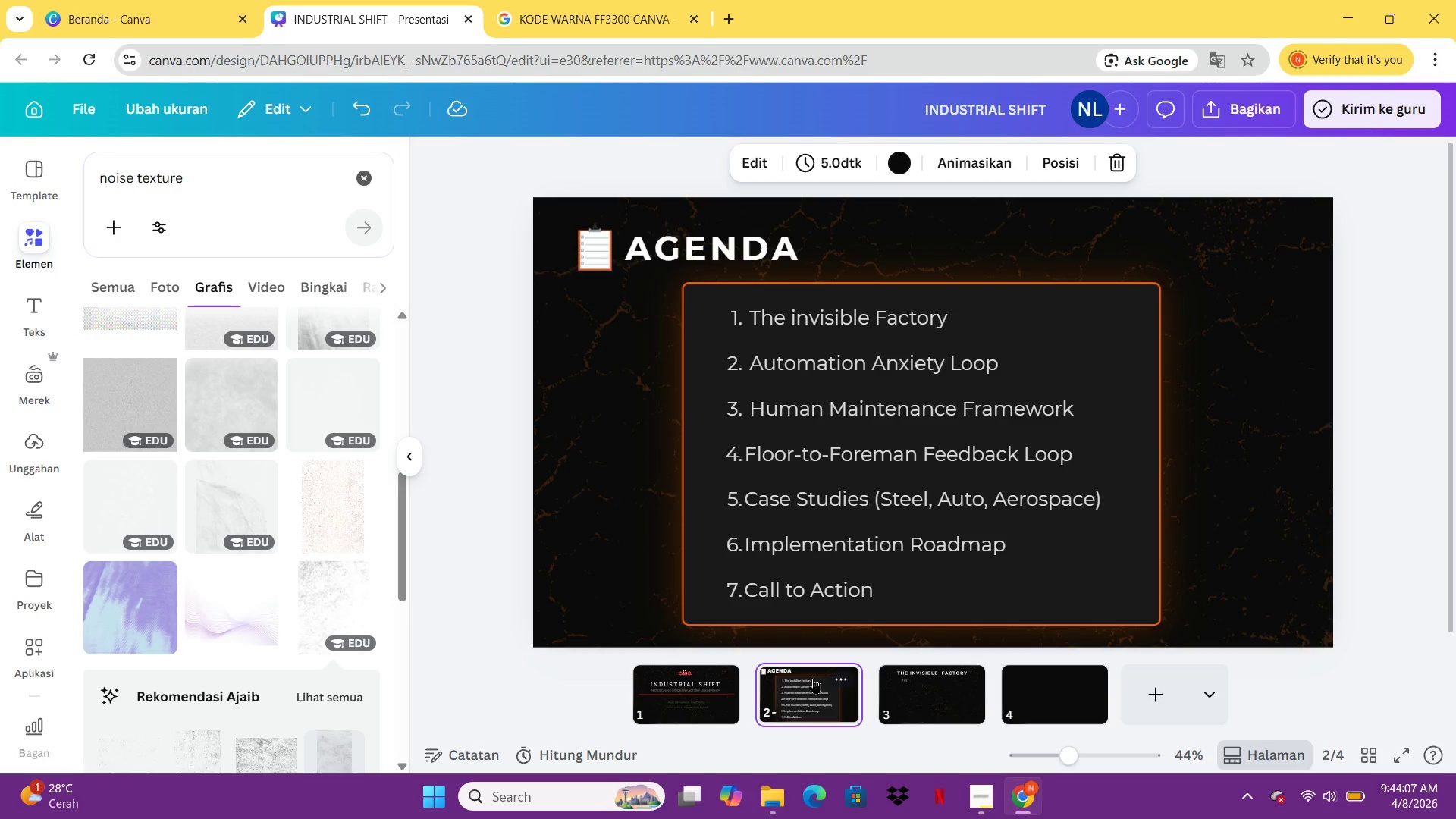 
wait(15.01)
 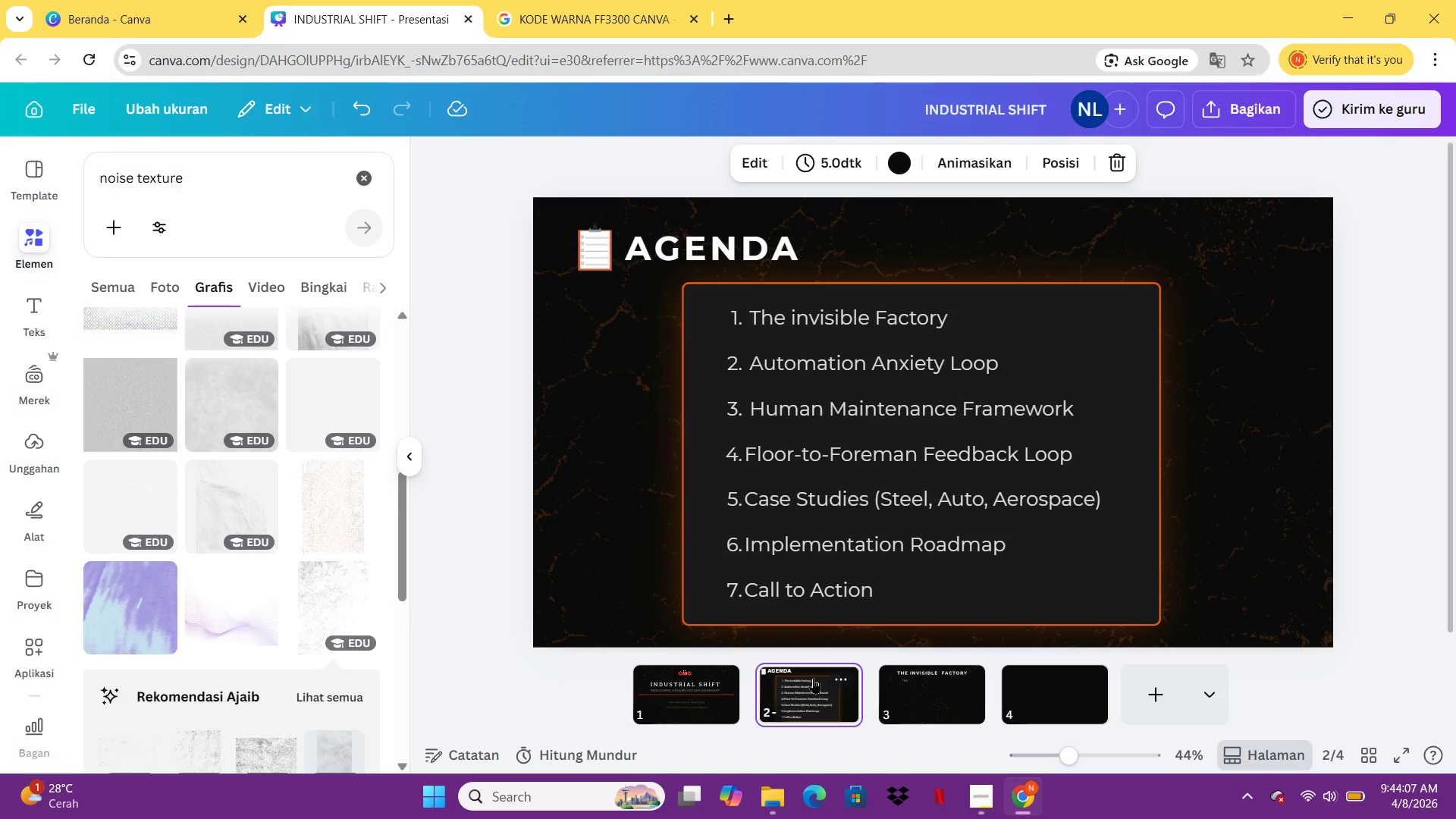 
left_click([699, 239])
 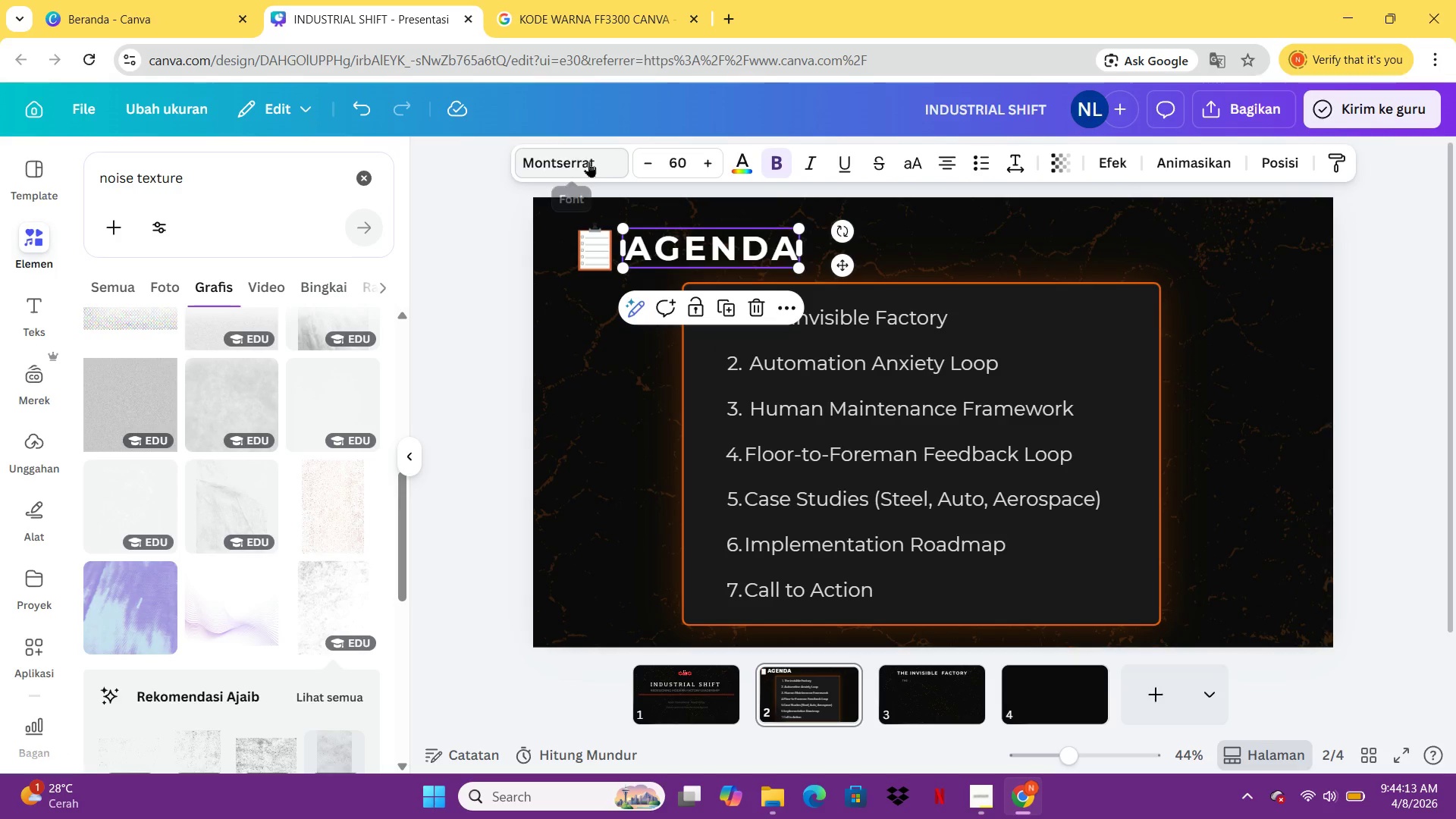 
left_click([589, 162])
 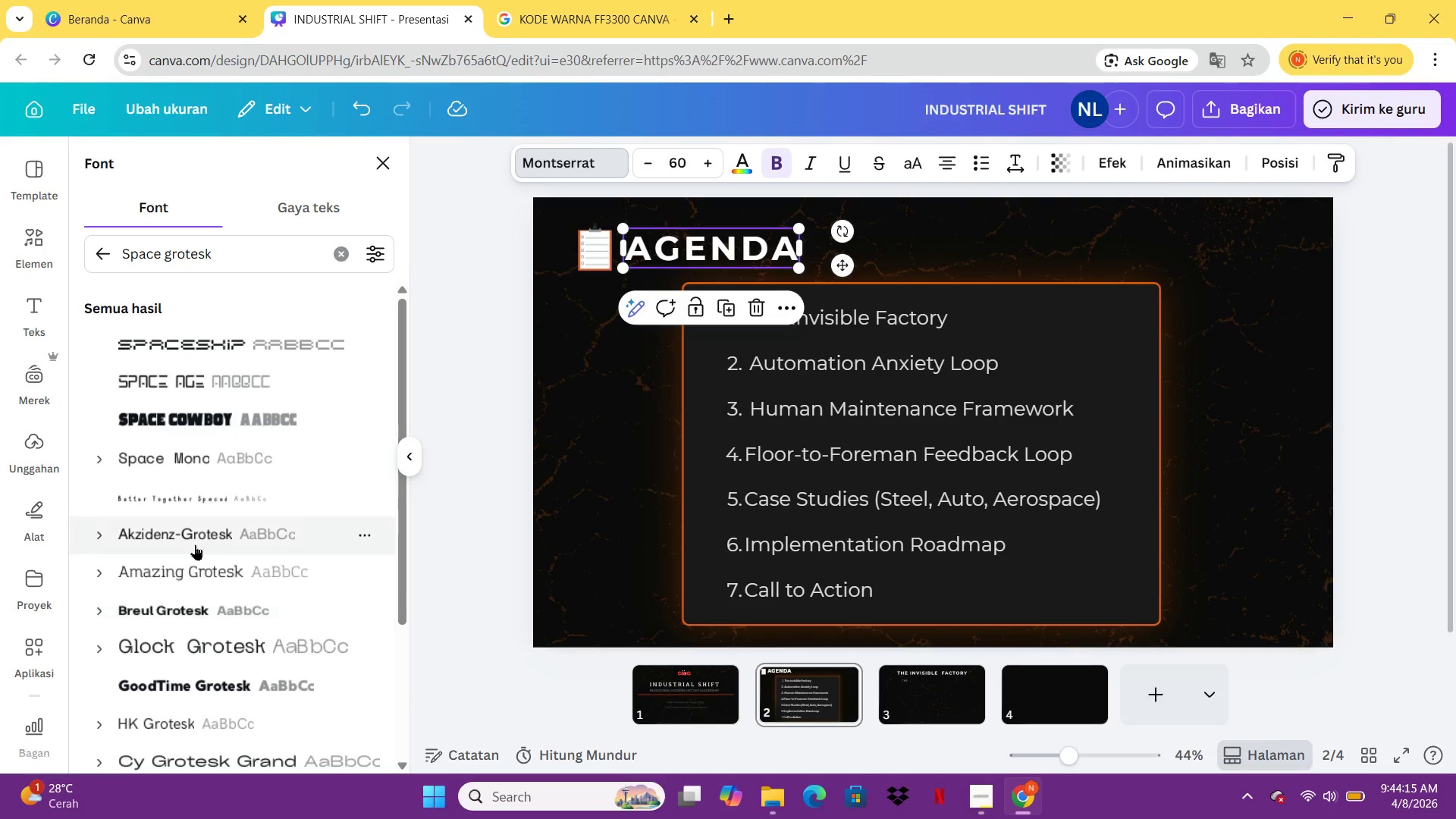 
left_click([193, 563])
 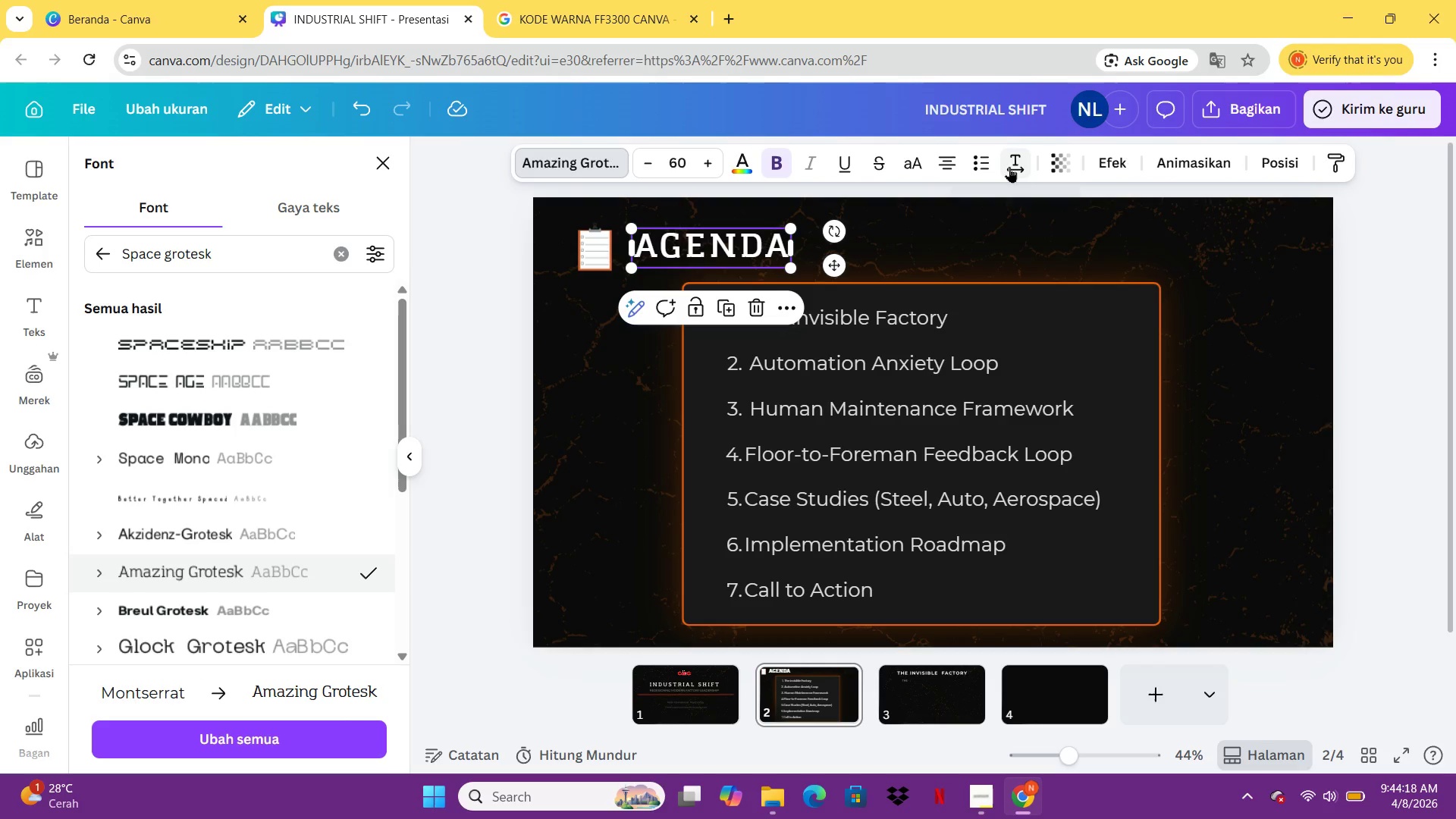 
left_click([1027, 159])
 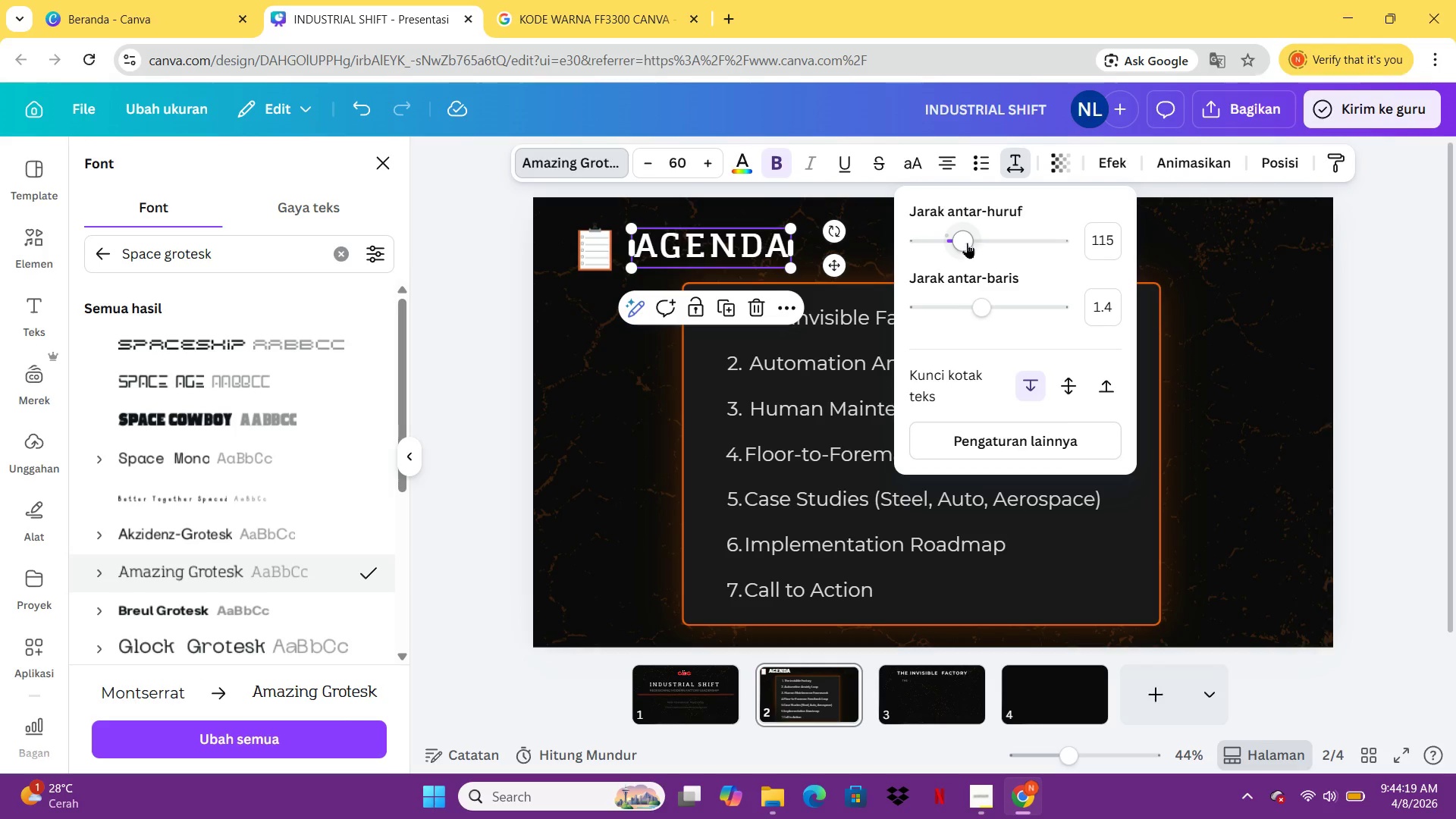 
left_click_drag(start_coordinate=[964, 237], to_coordinate=[973, 237])
 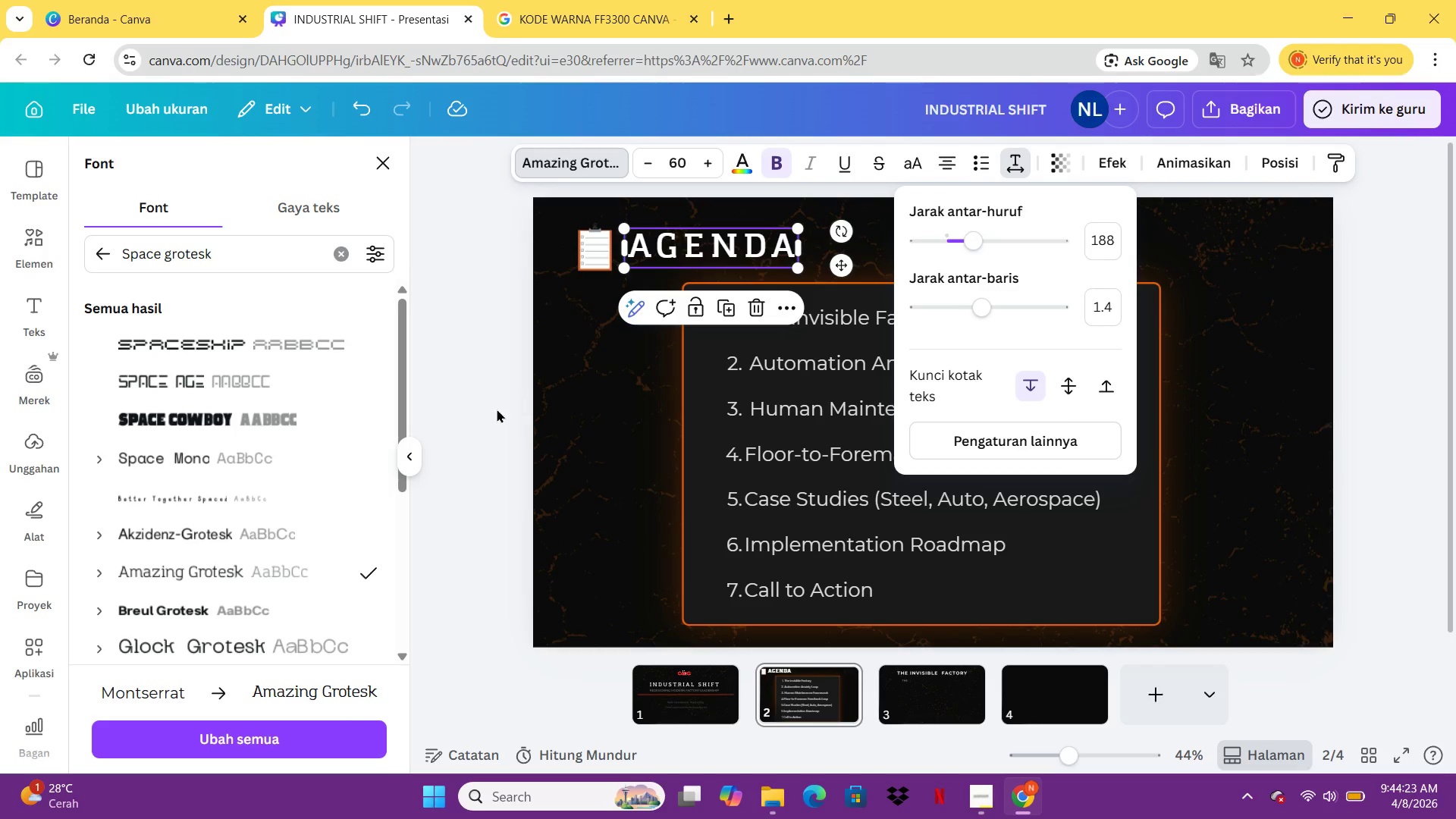 
left_click([491, 411])
 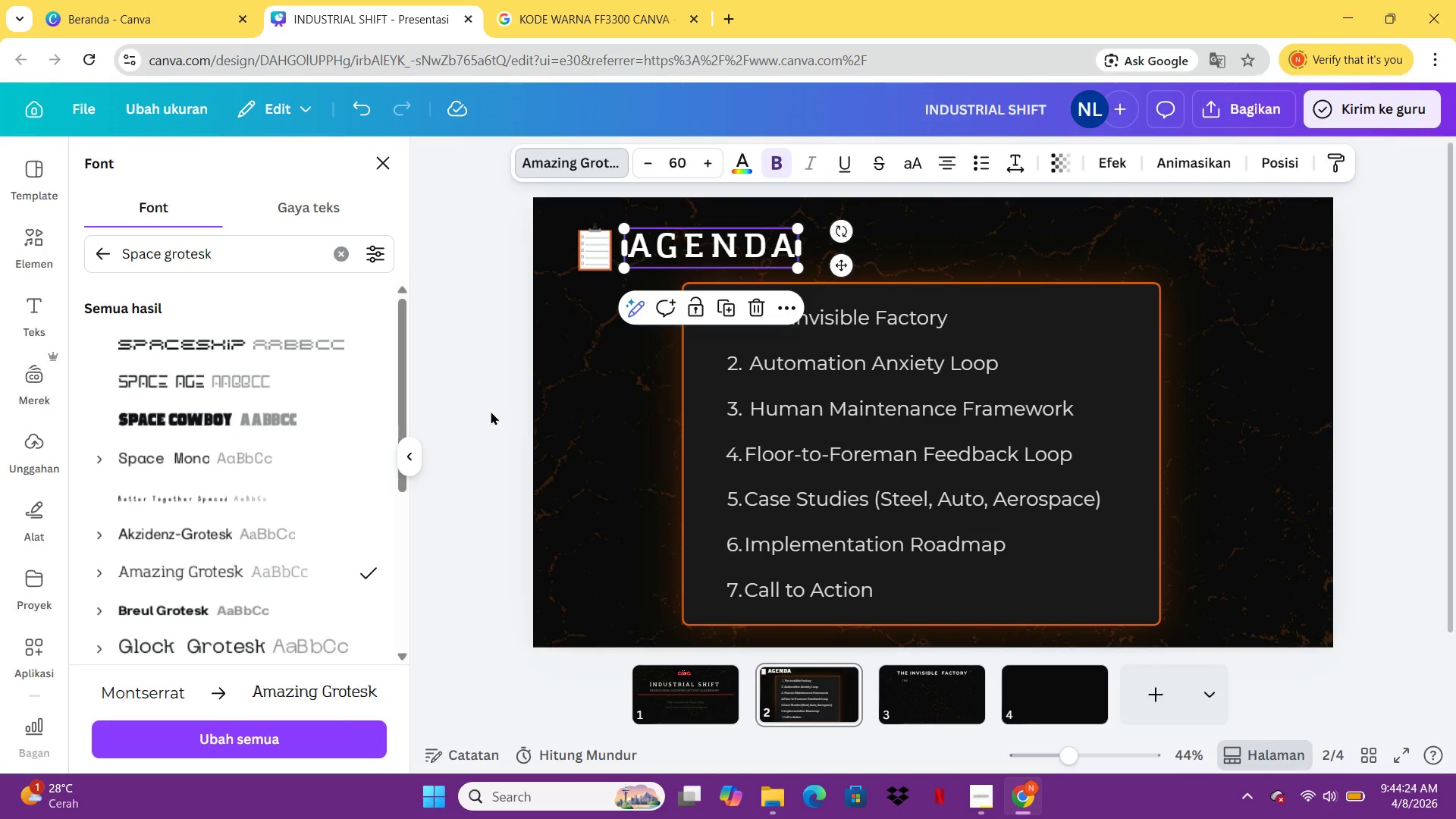 
left_click([491, 411])
 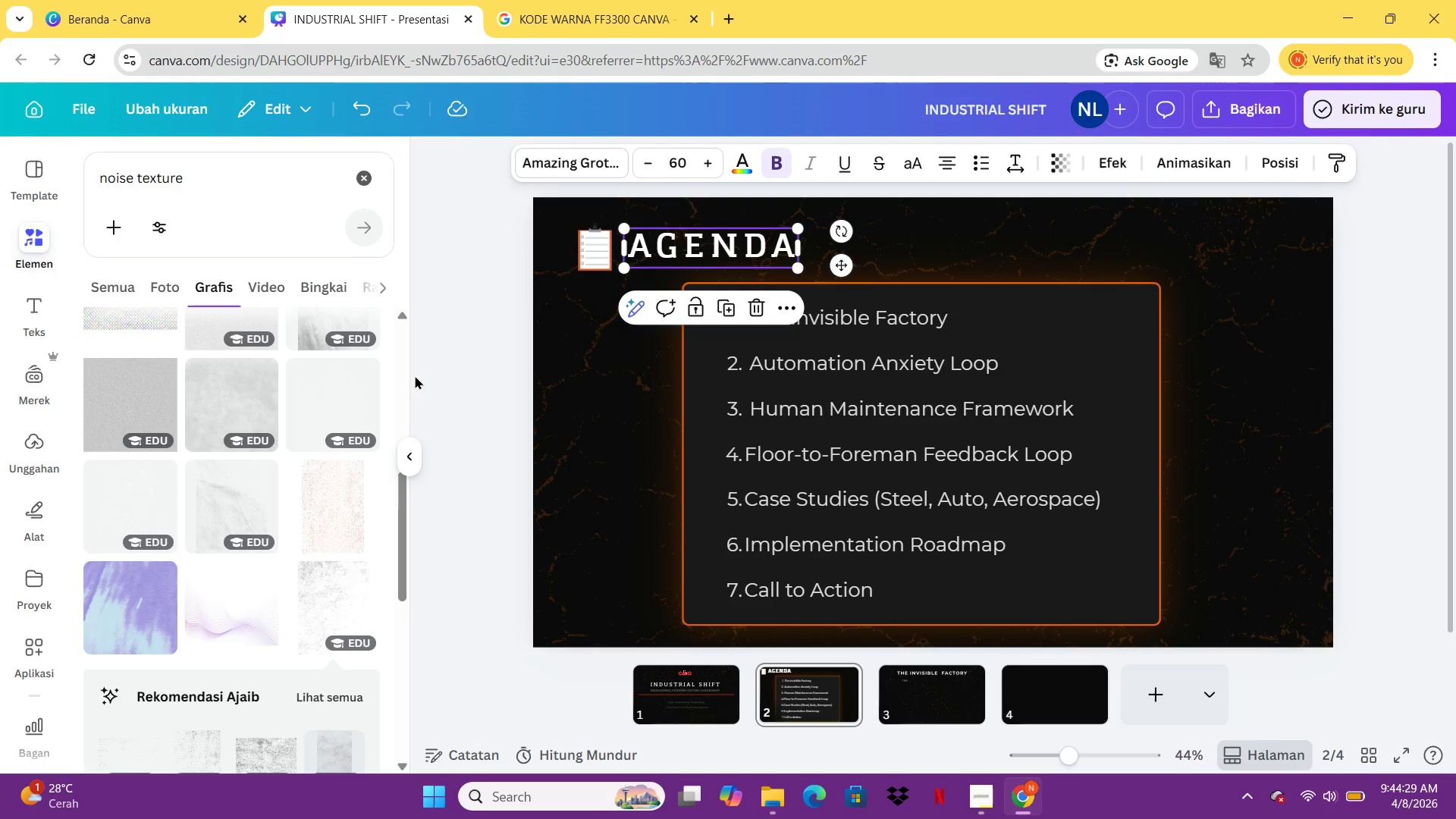 
wait(7.16)
 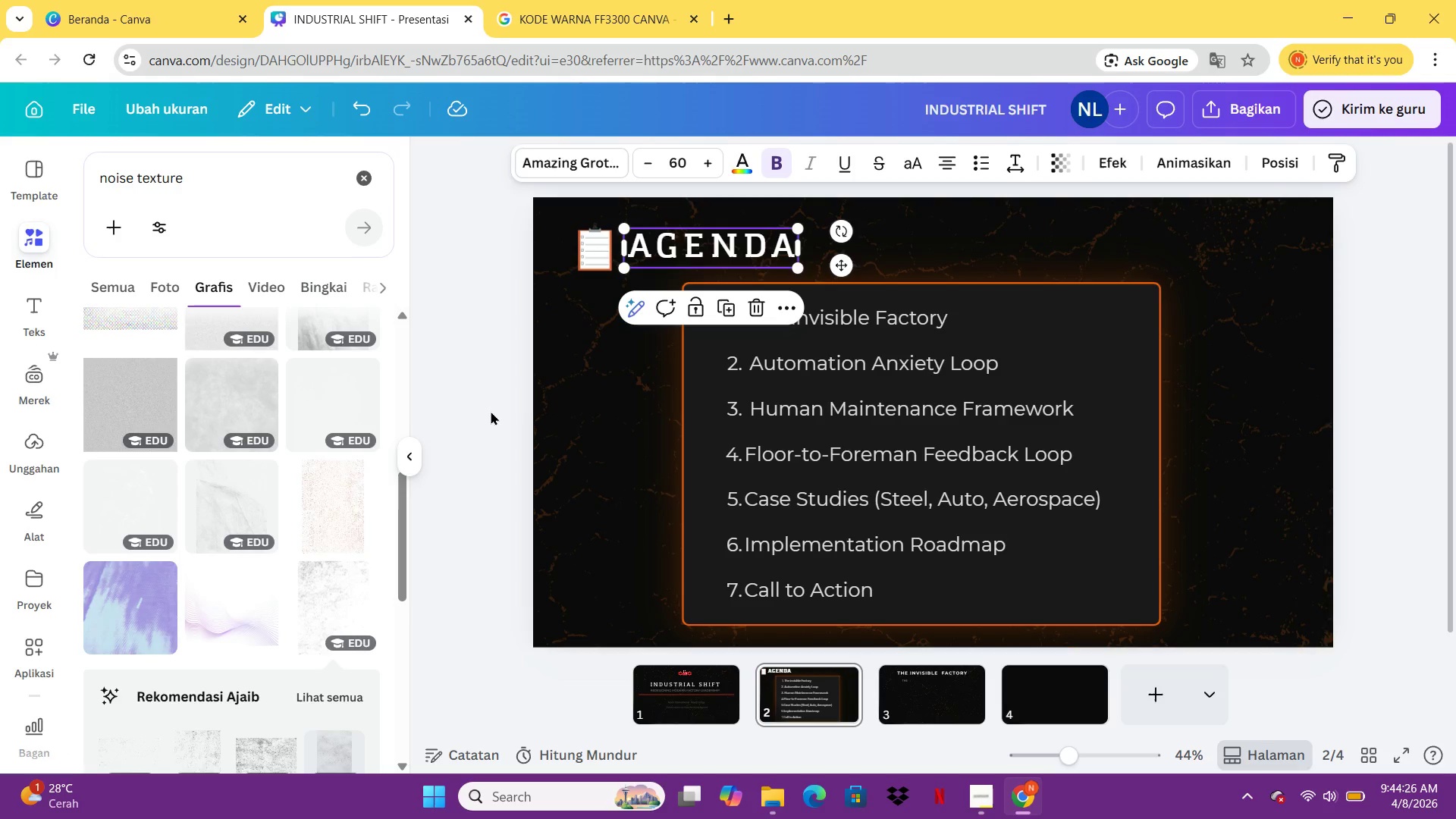 
left_click([692, 711])
 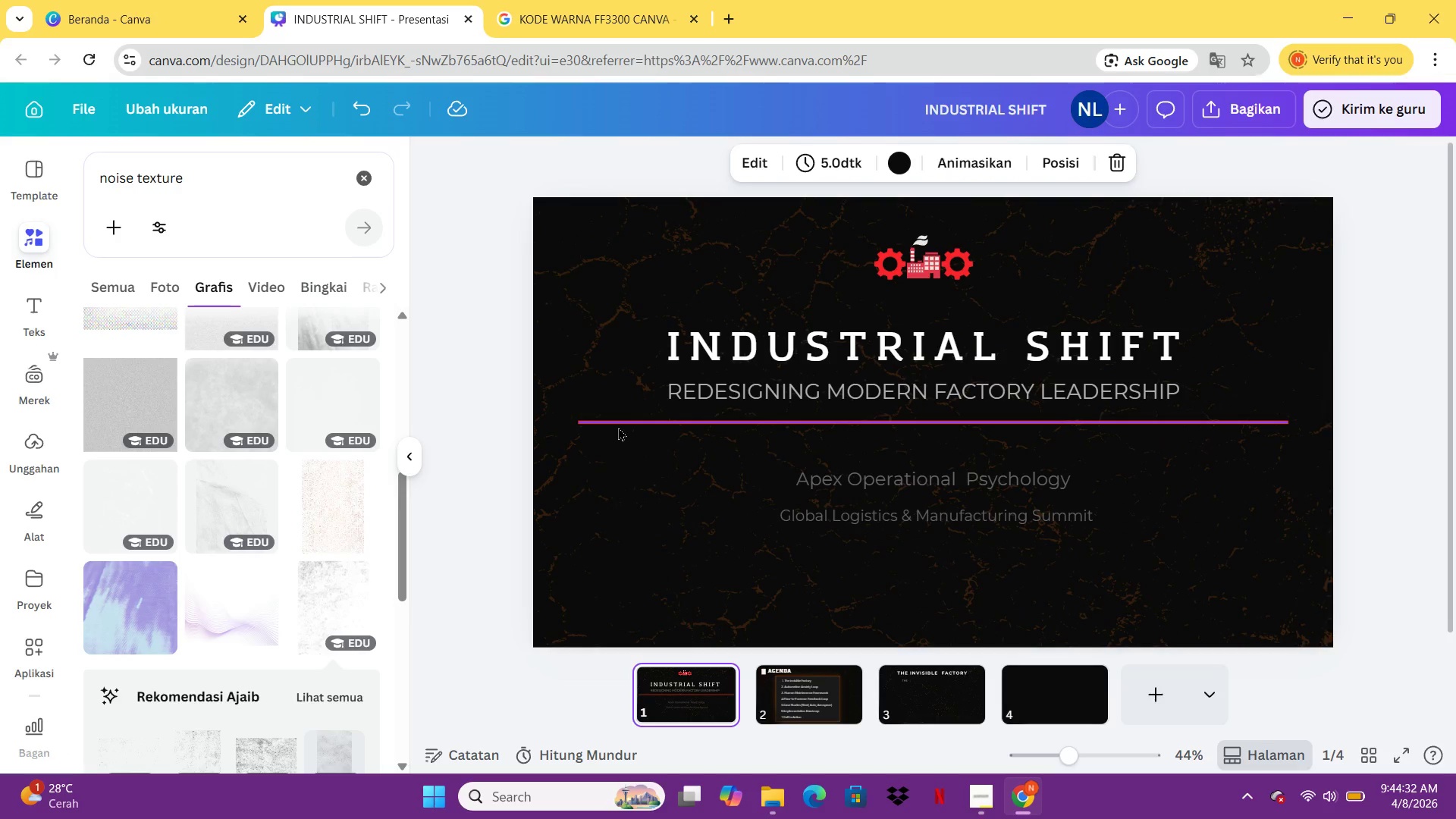 
left_click([618, 427])
 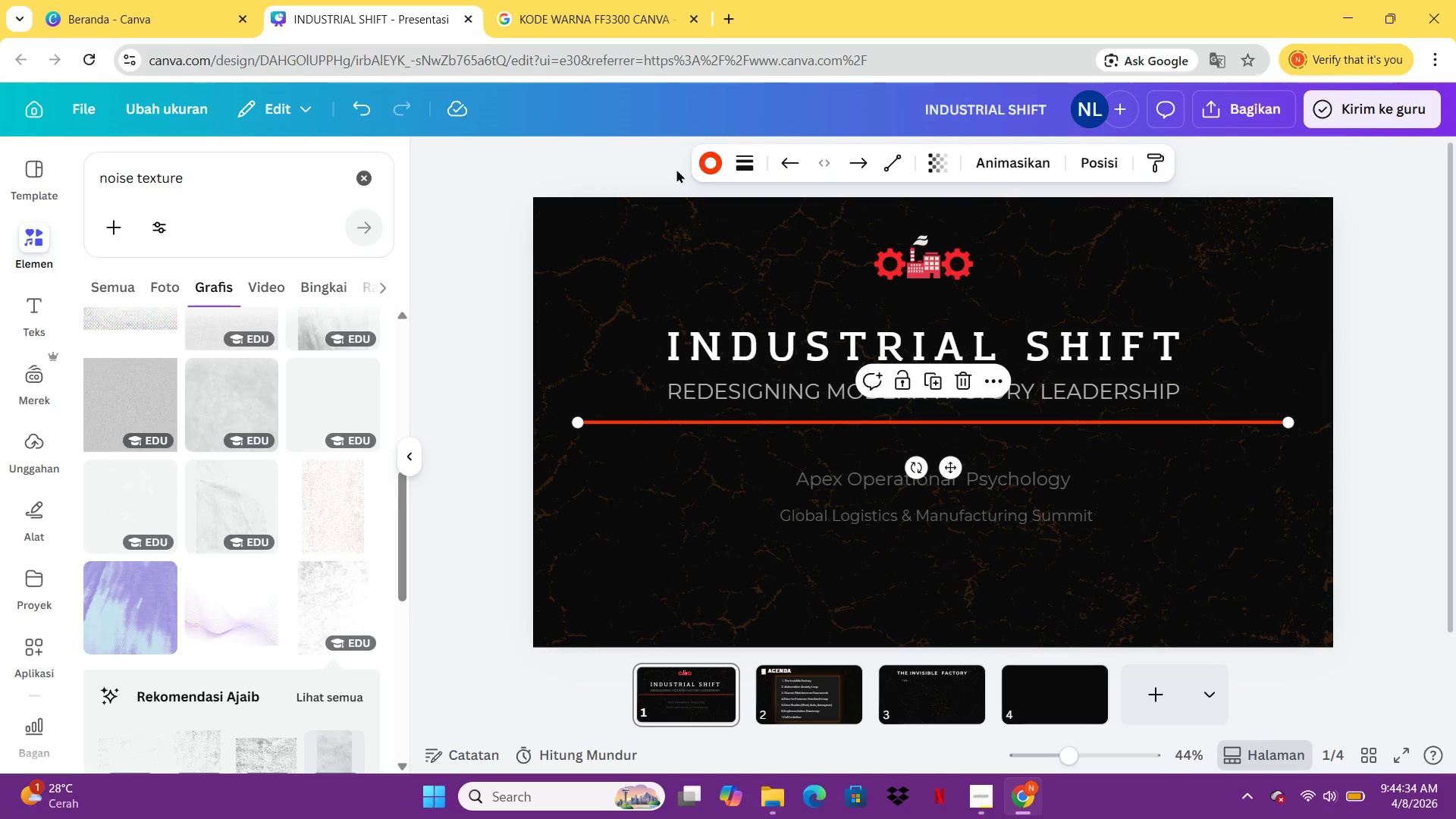 
left_click([704, 156])
 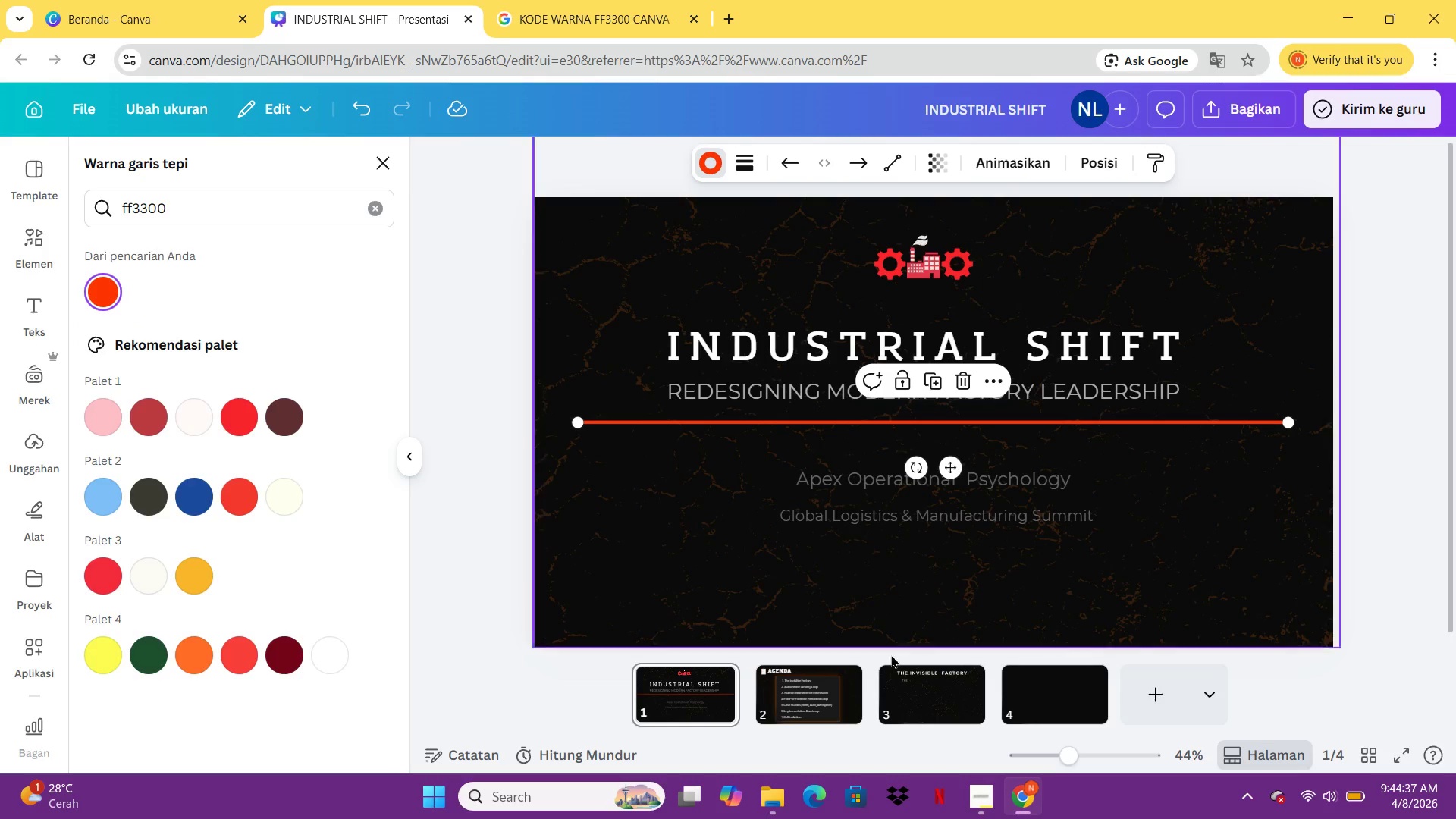 
left_click([818, 670])
 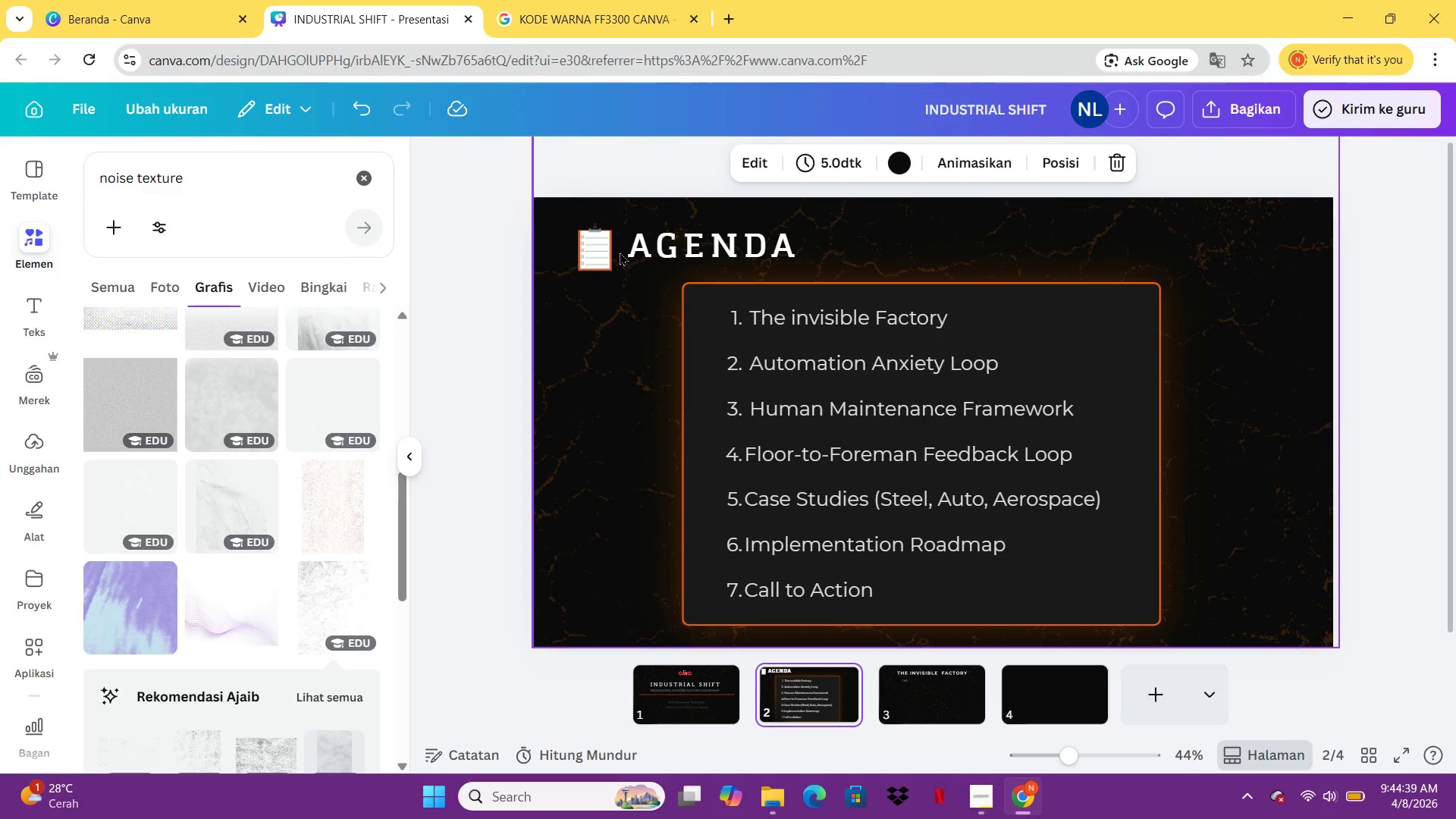 
left_click([594, 252])
 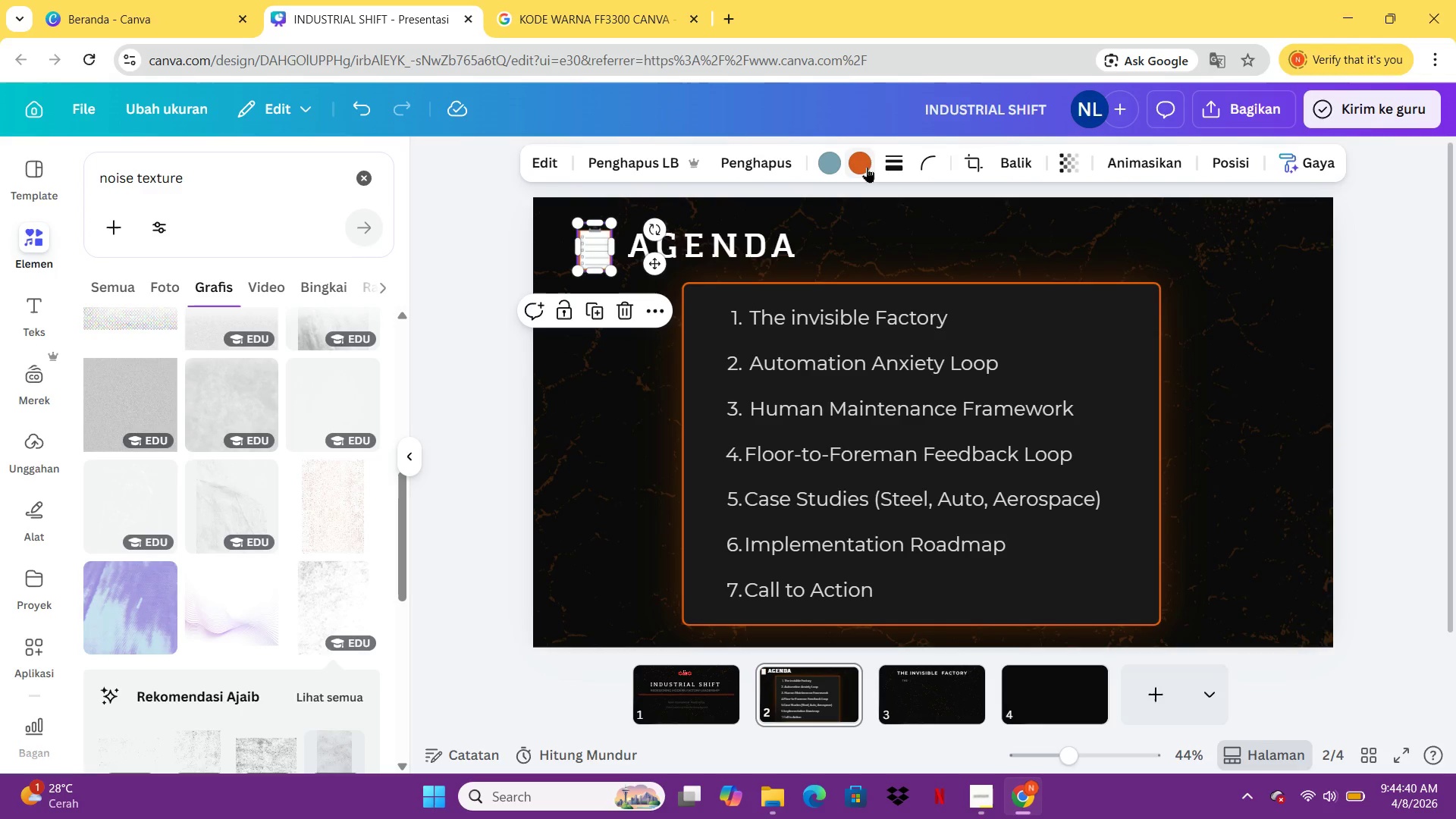 
left_click([867, 167])
 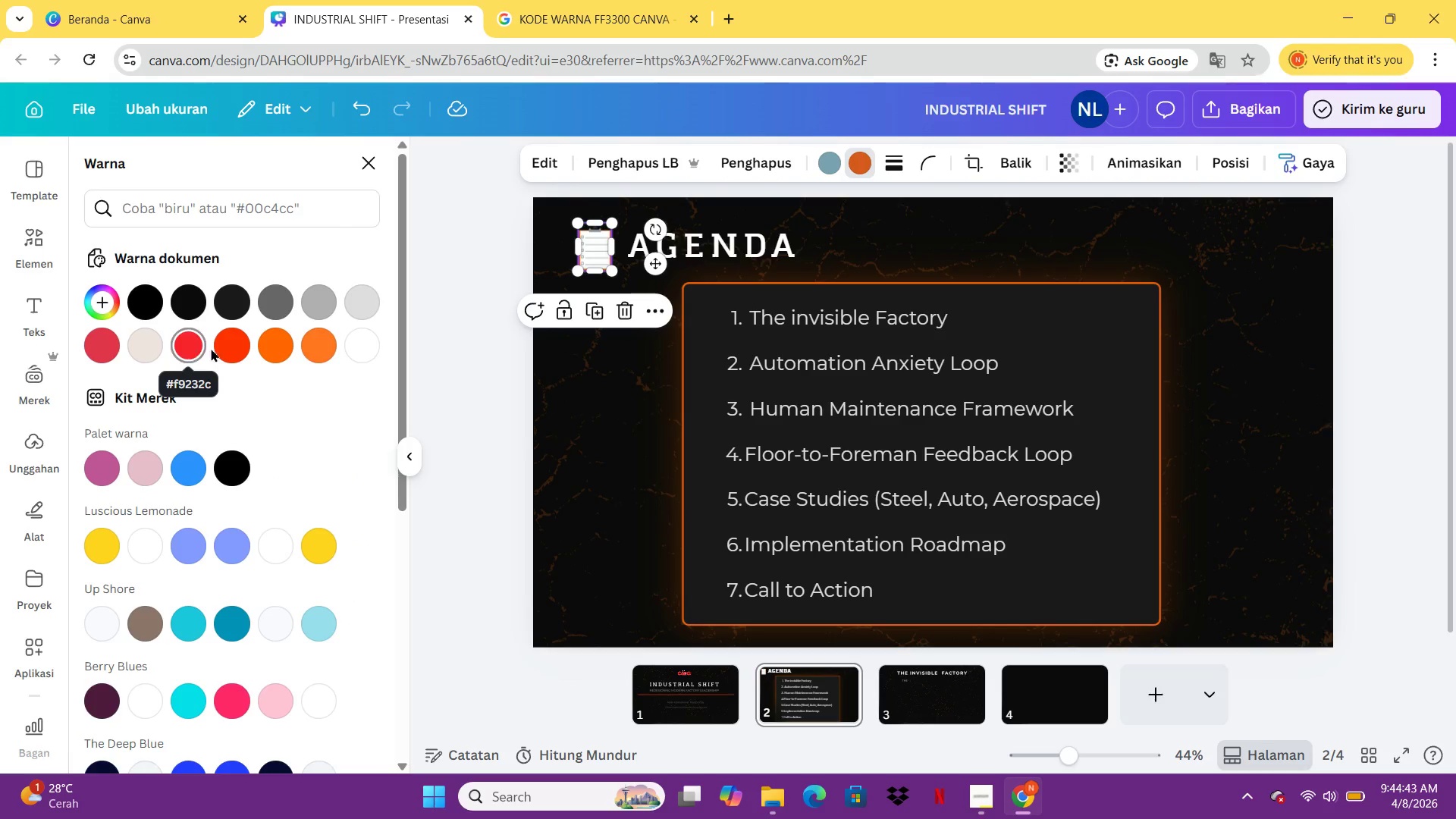 
left_click([220, 348])
 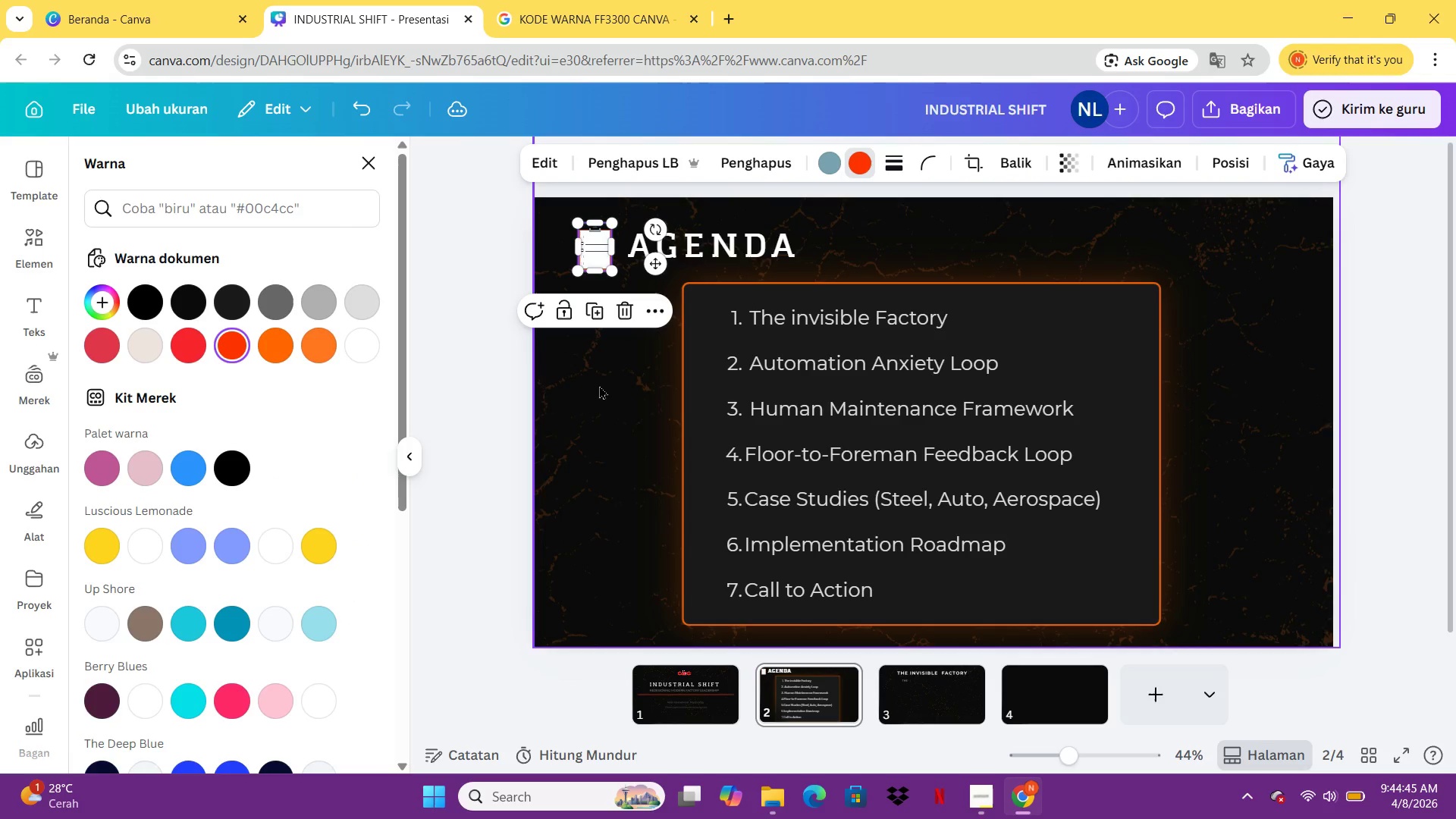 
left_click([703, 360])
 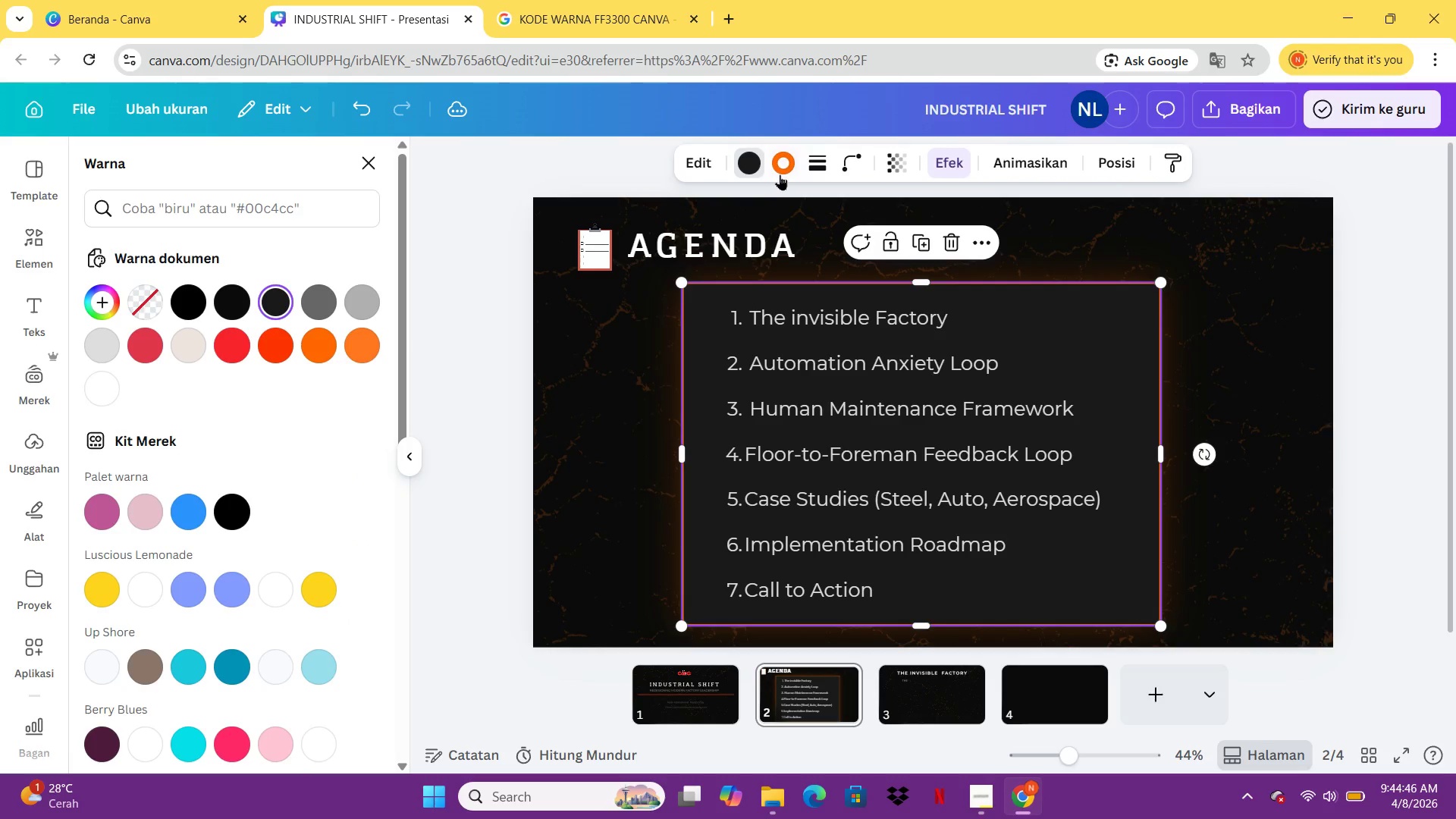 
left_click([780, 168])
 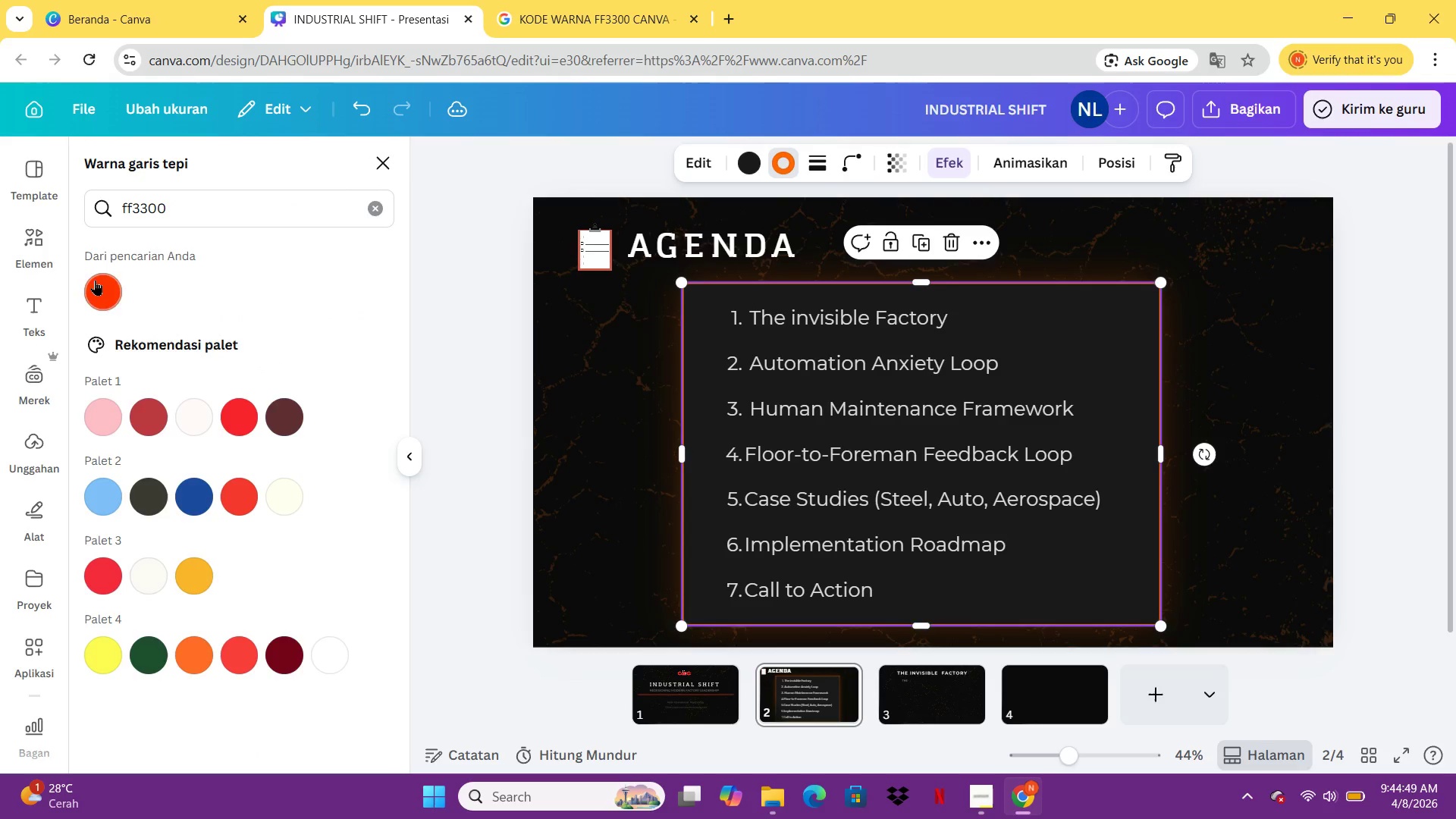 
left_click([95, 280])
 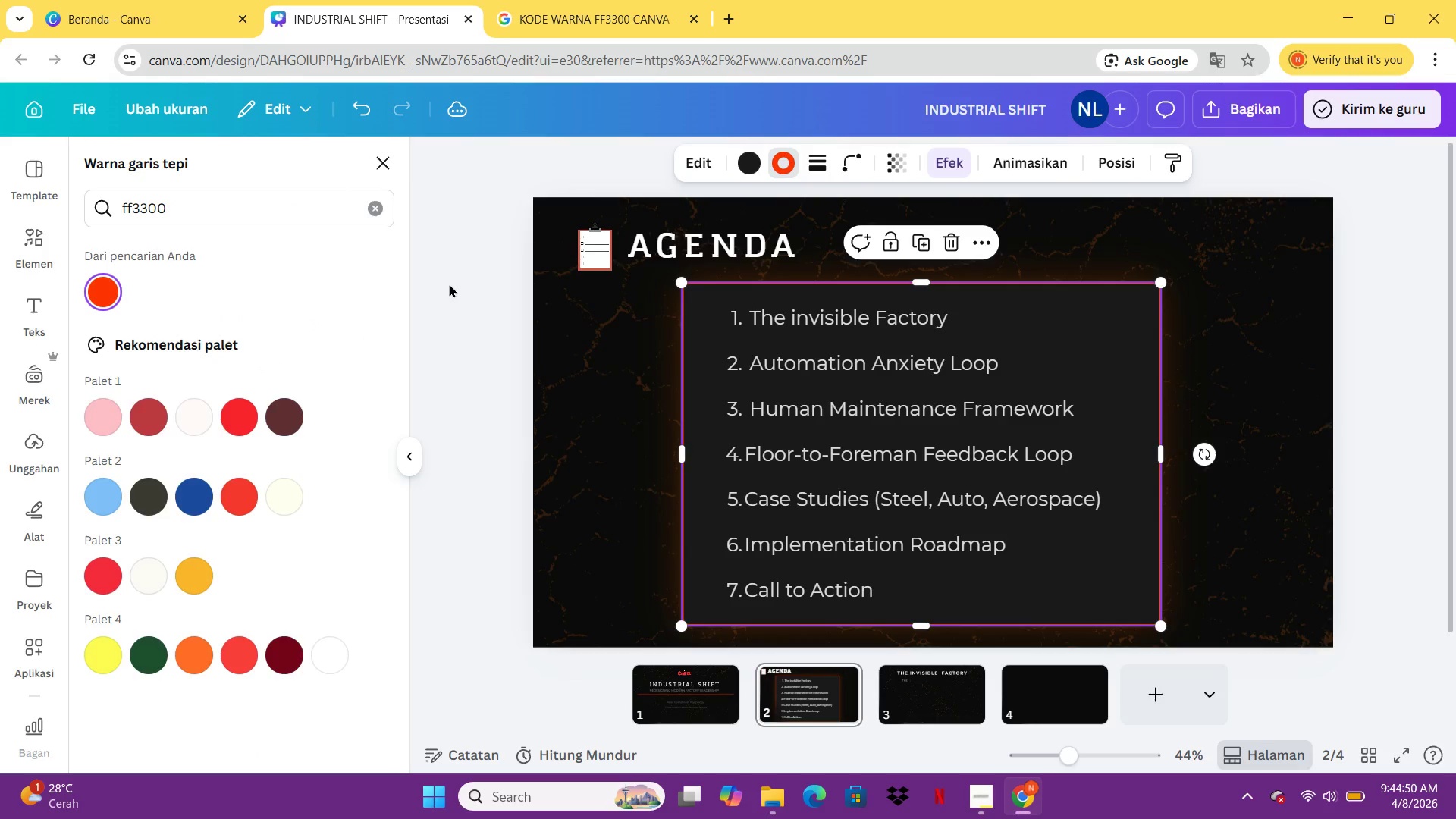 
left_click([467, 270])
 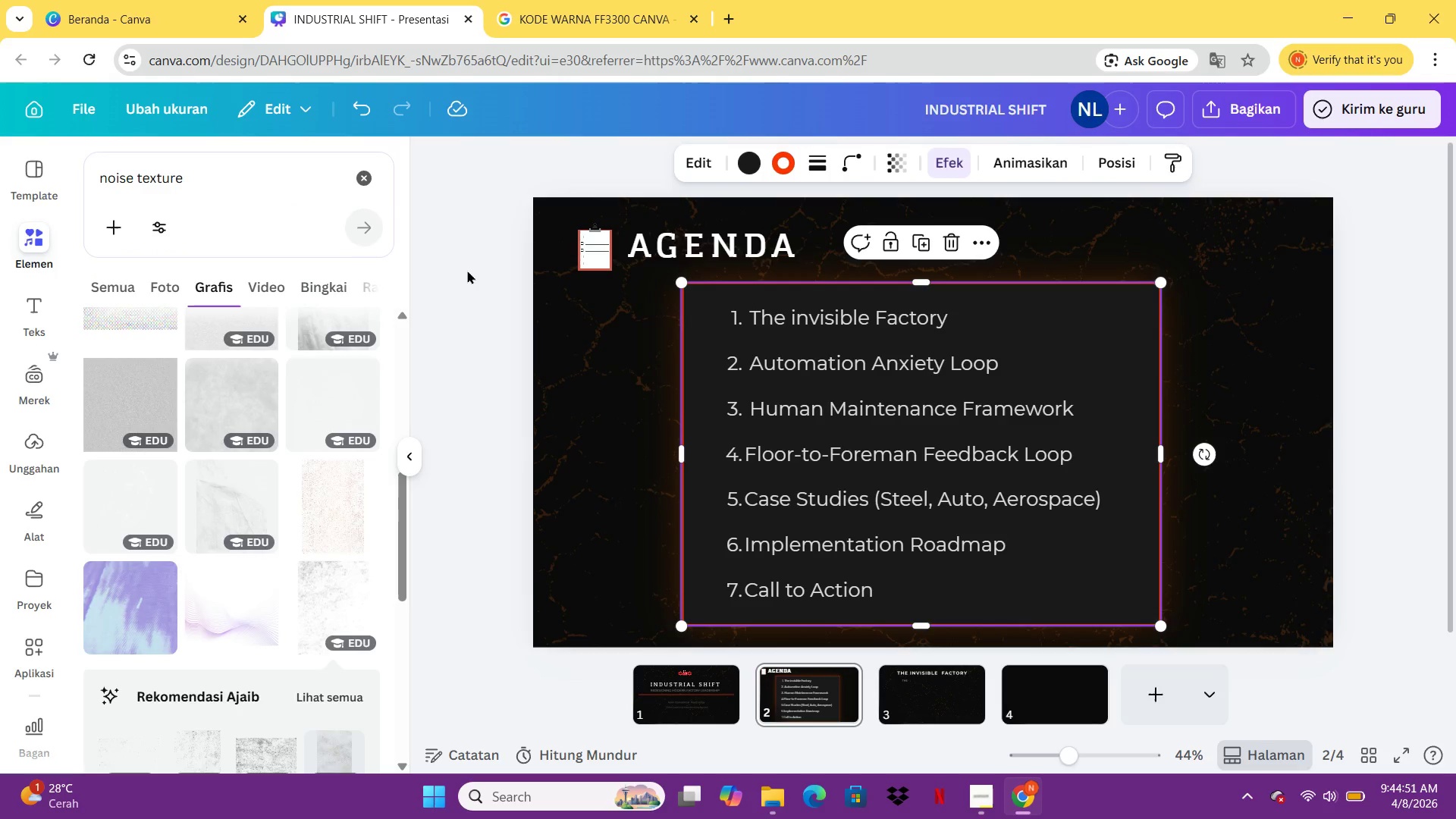 
left_click([467, 270])
 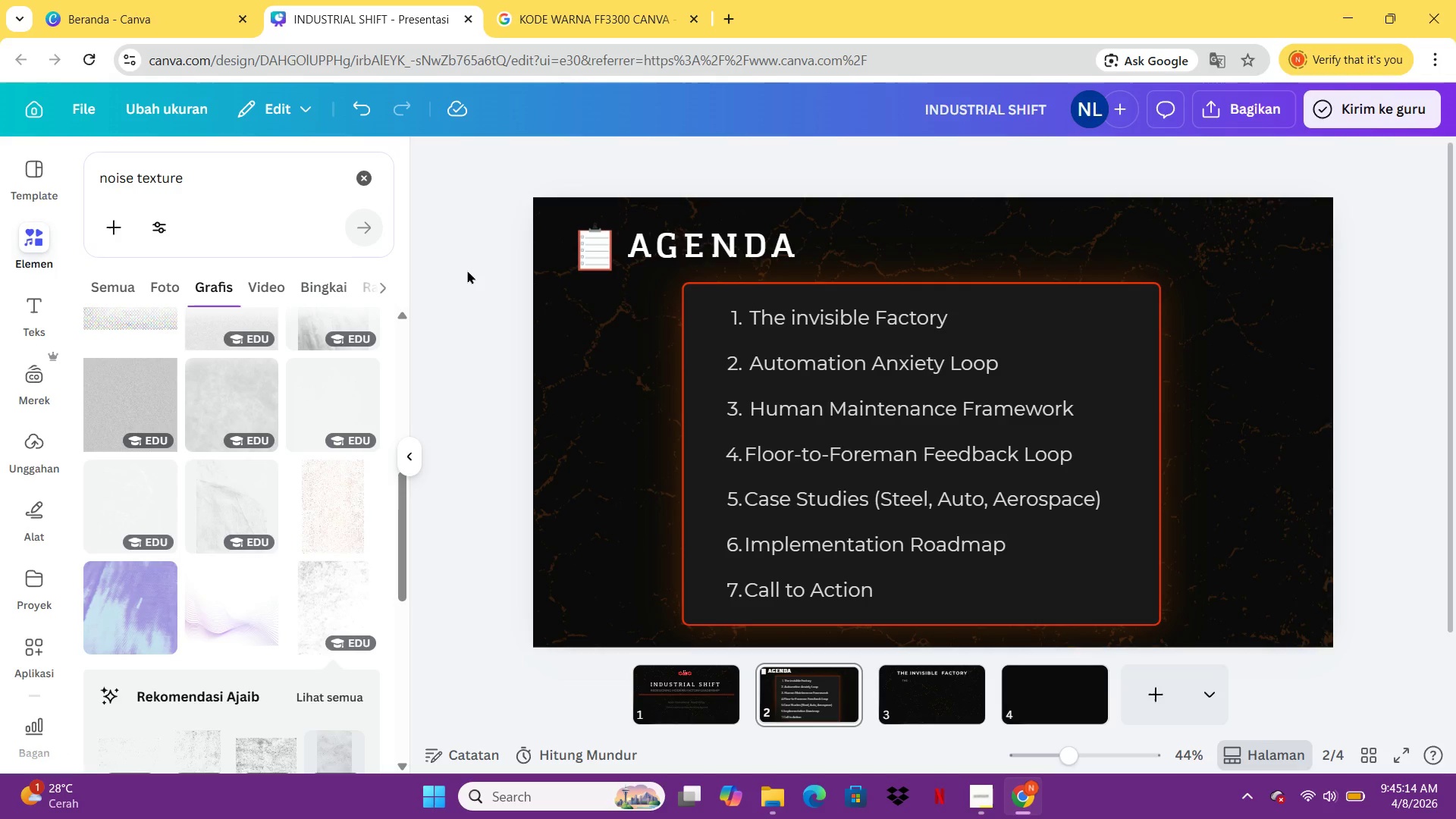 
wait(27.83)
 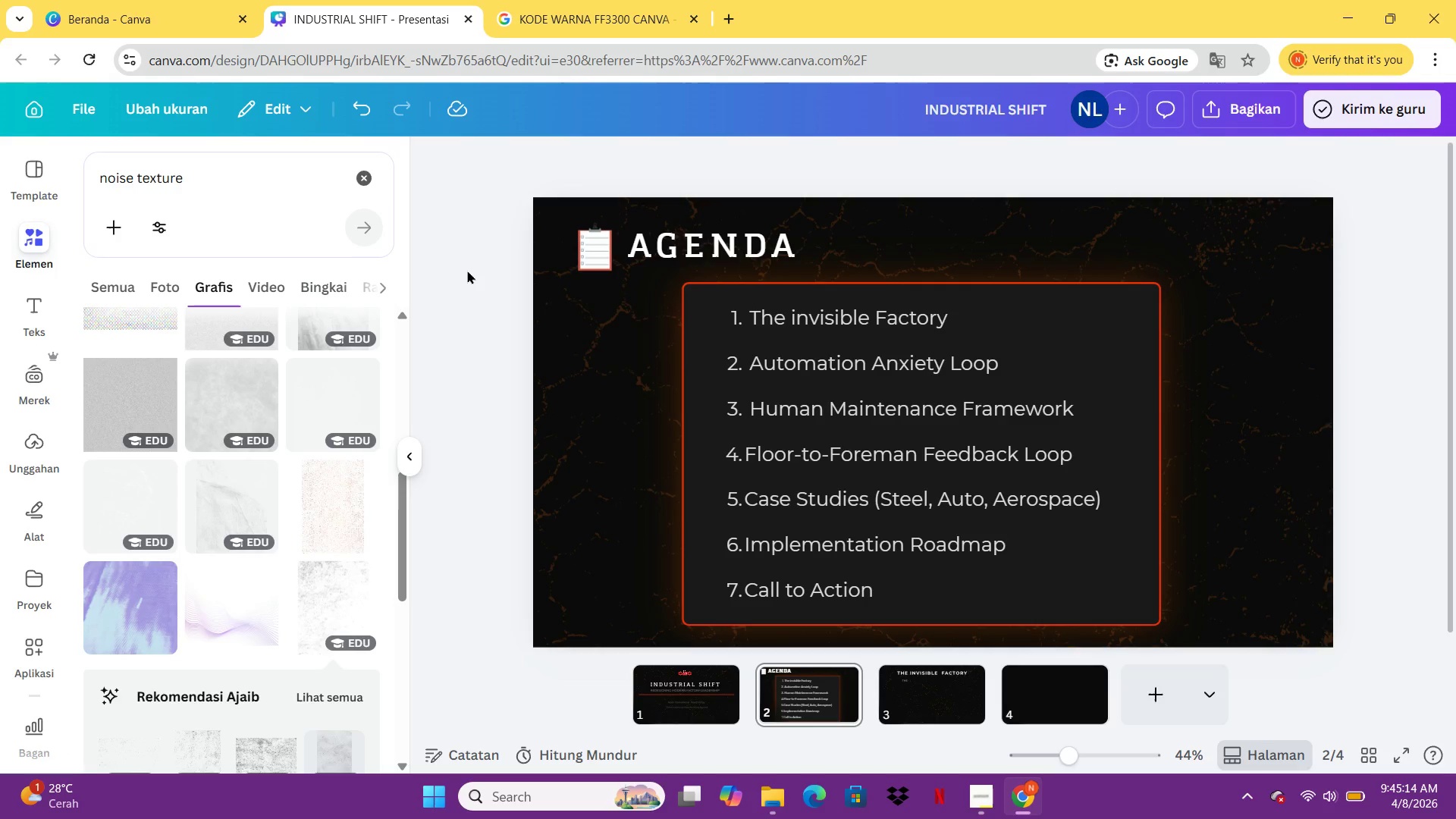 
double_click([970, 694])
 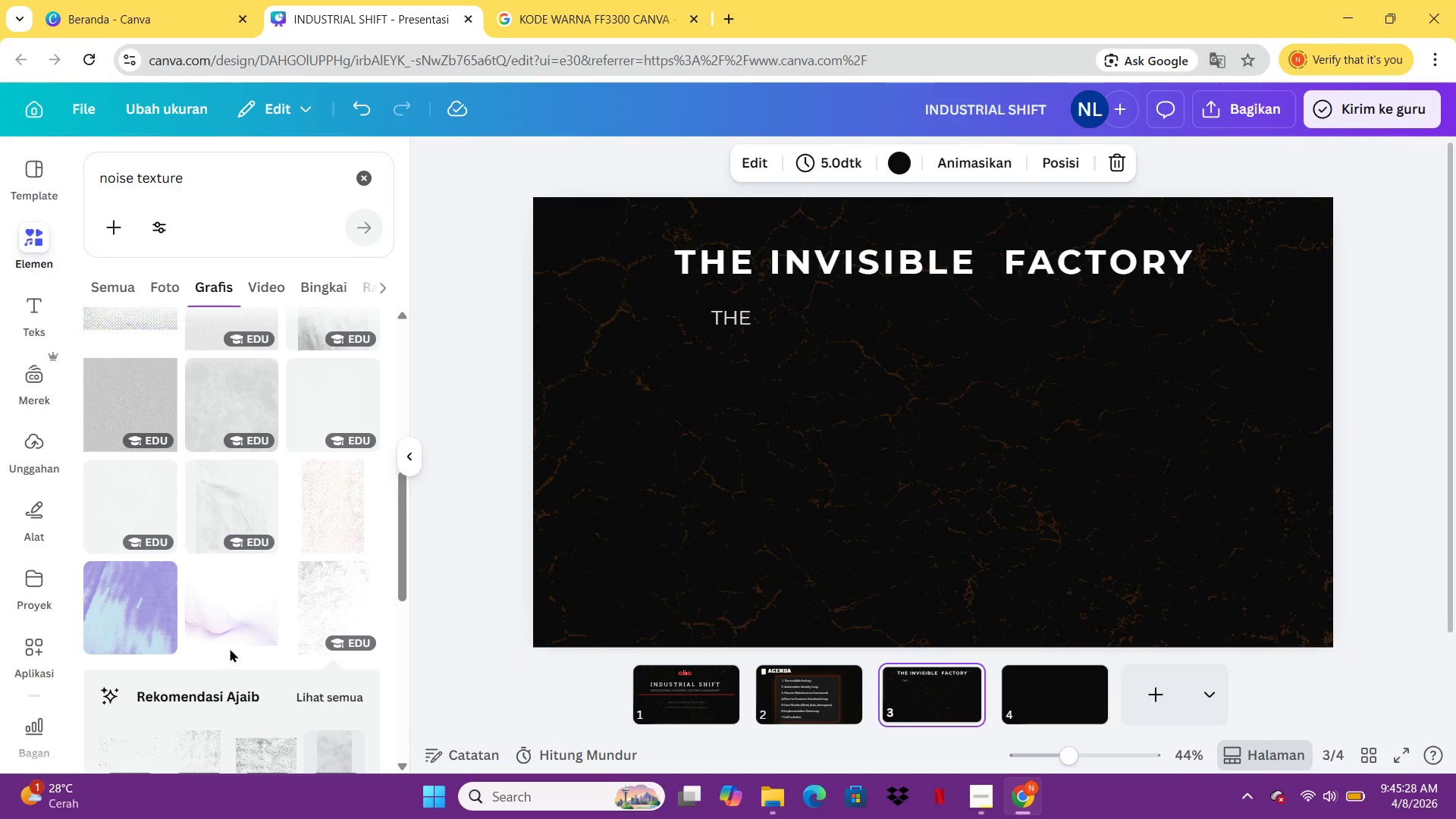 
wait(13.95)
 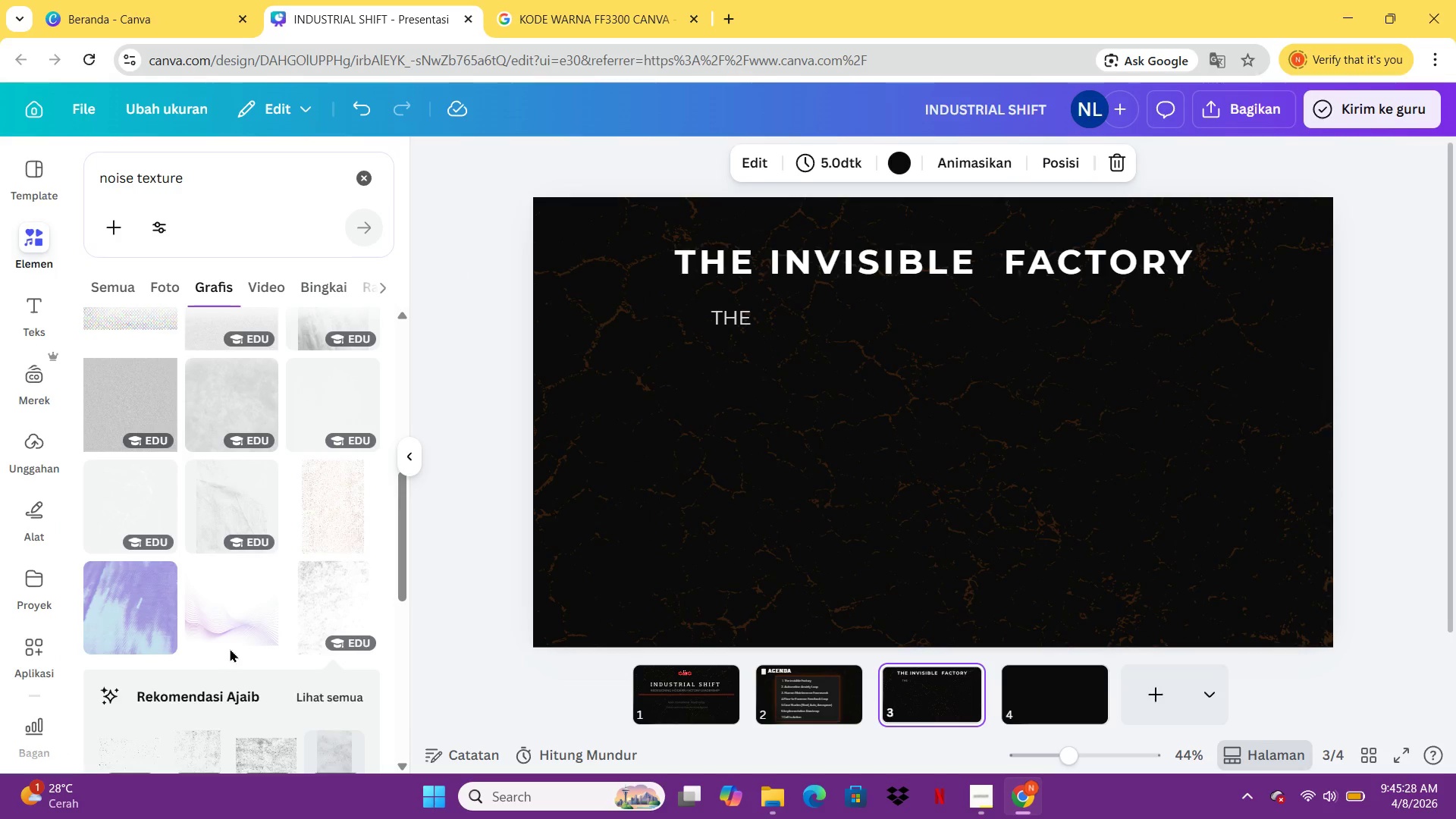 
left_click([820, 704])
 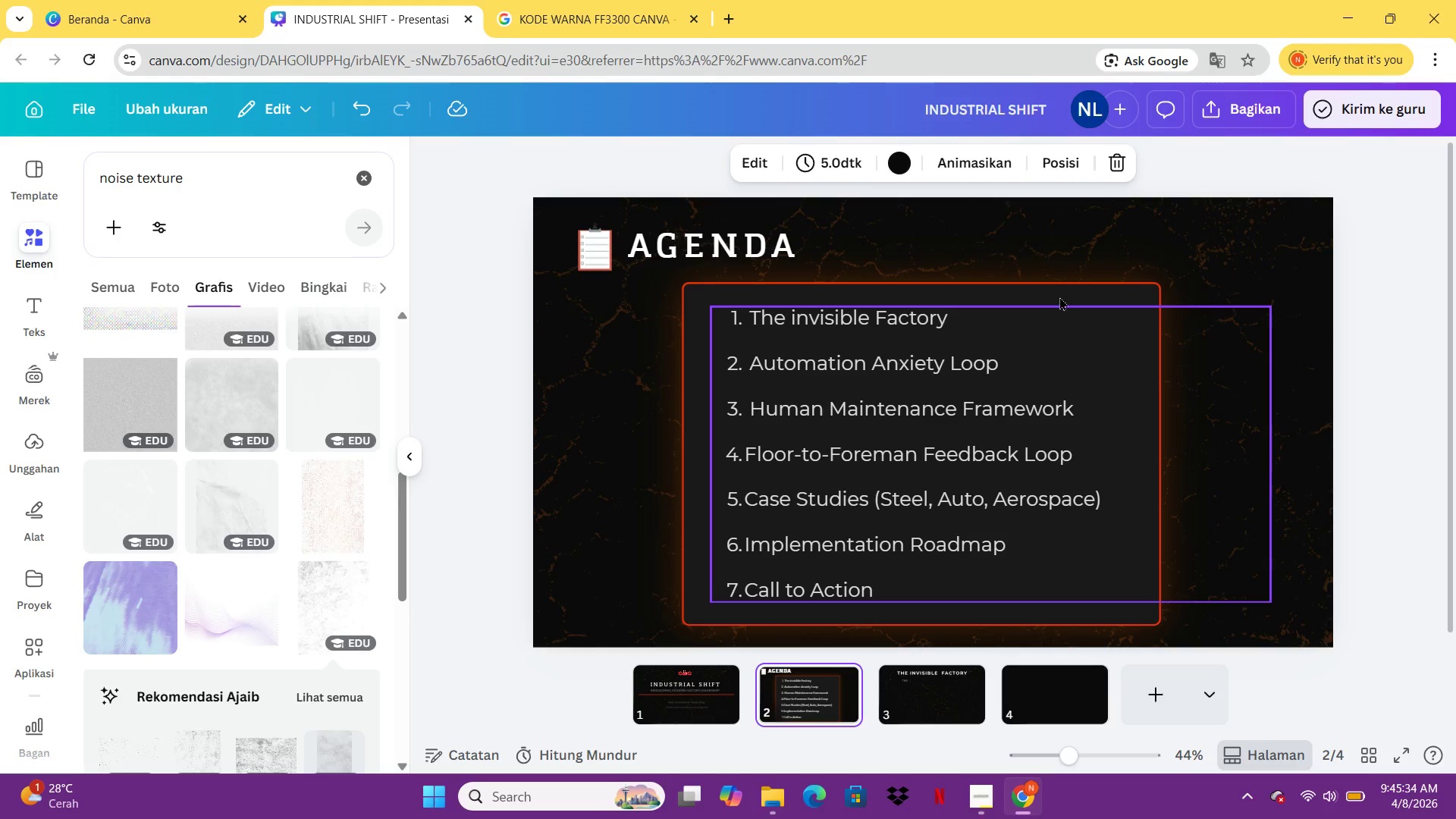 
double_click([1060, 293])
 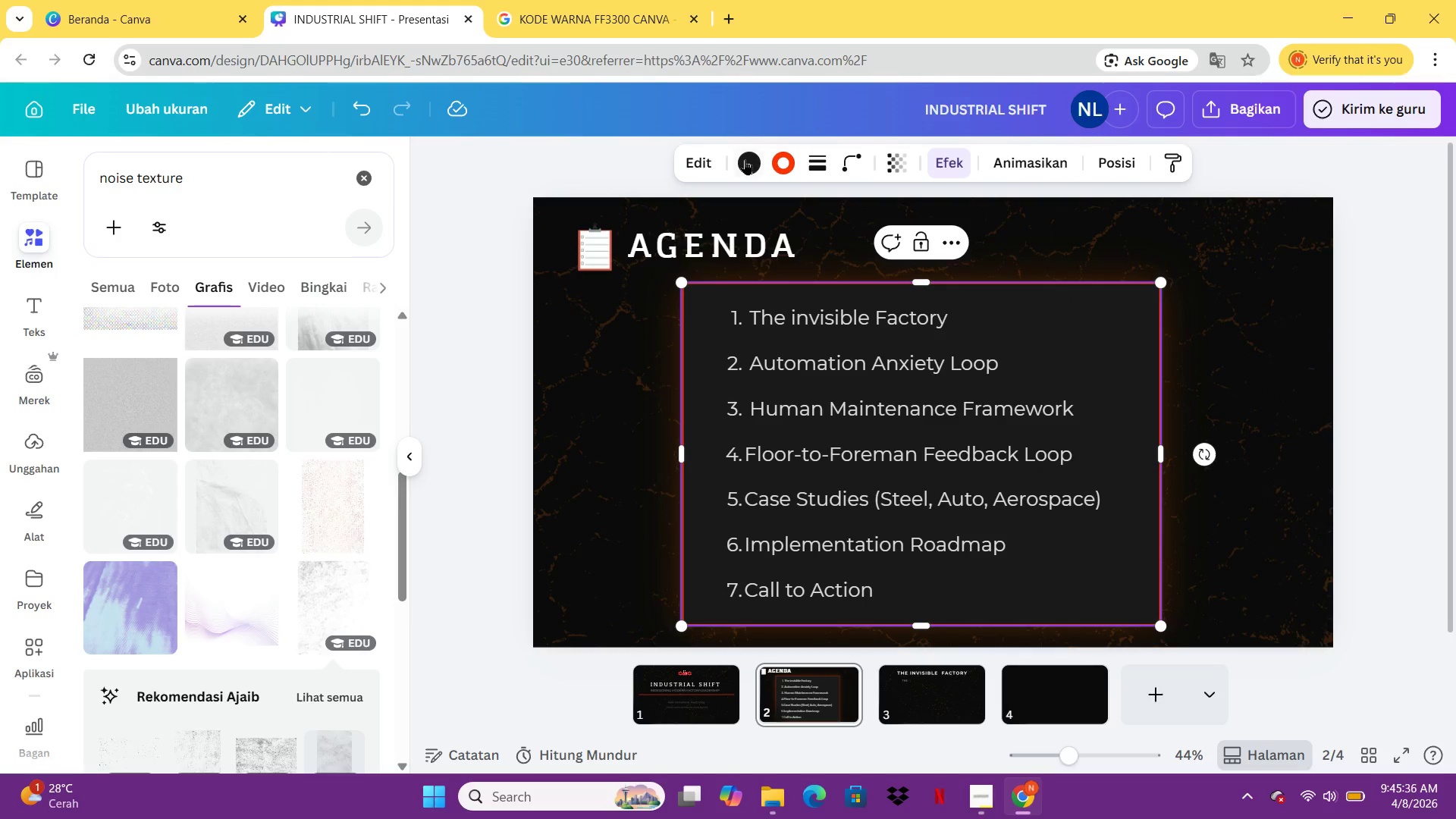 
left_click([745, 159])
 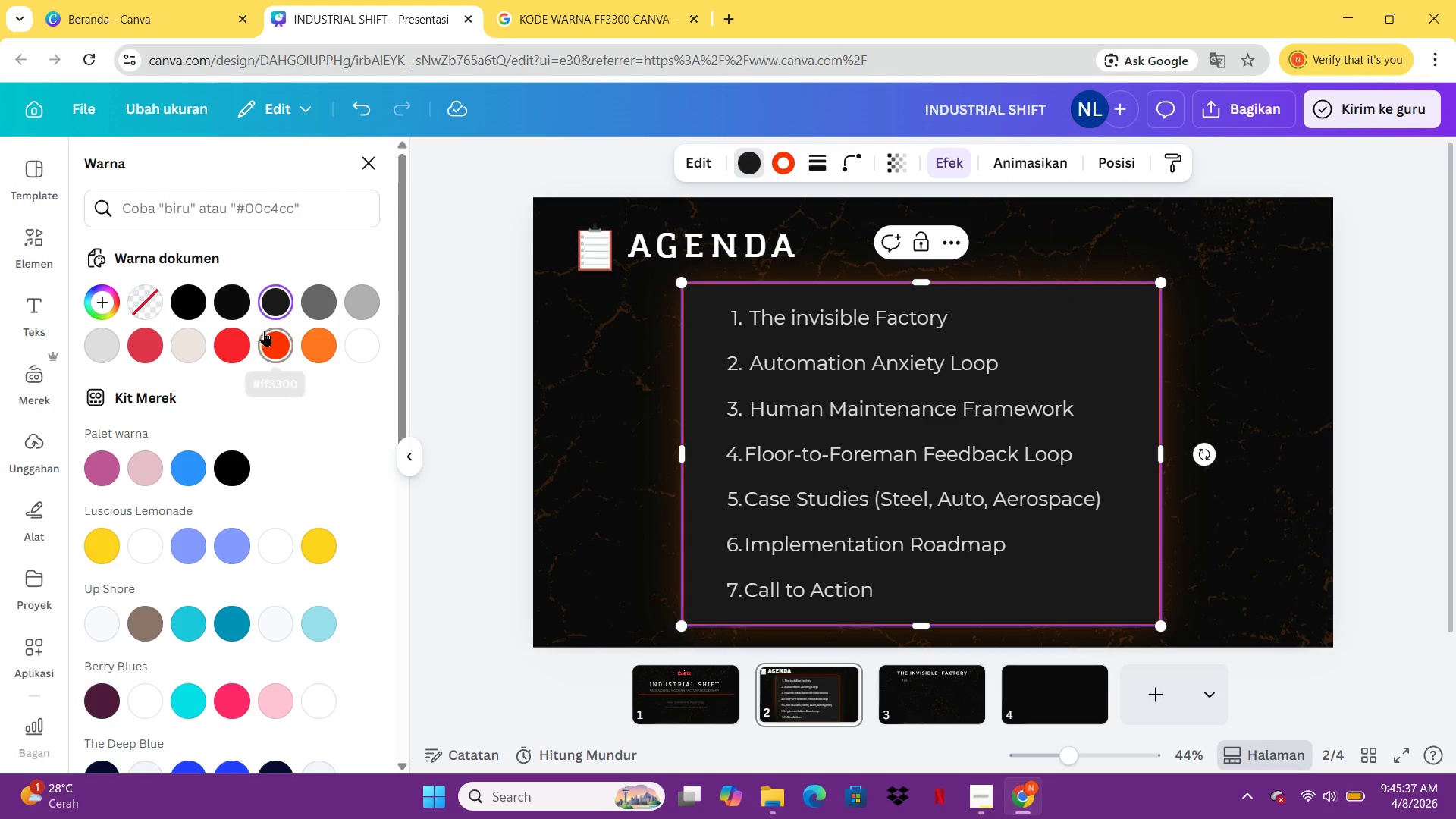 
double_click([264, 331])
 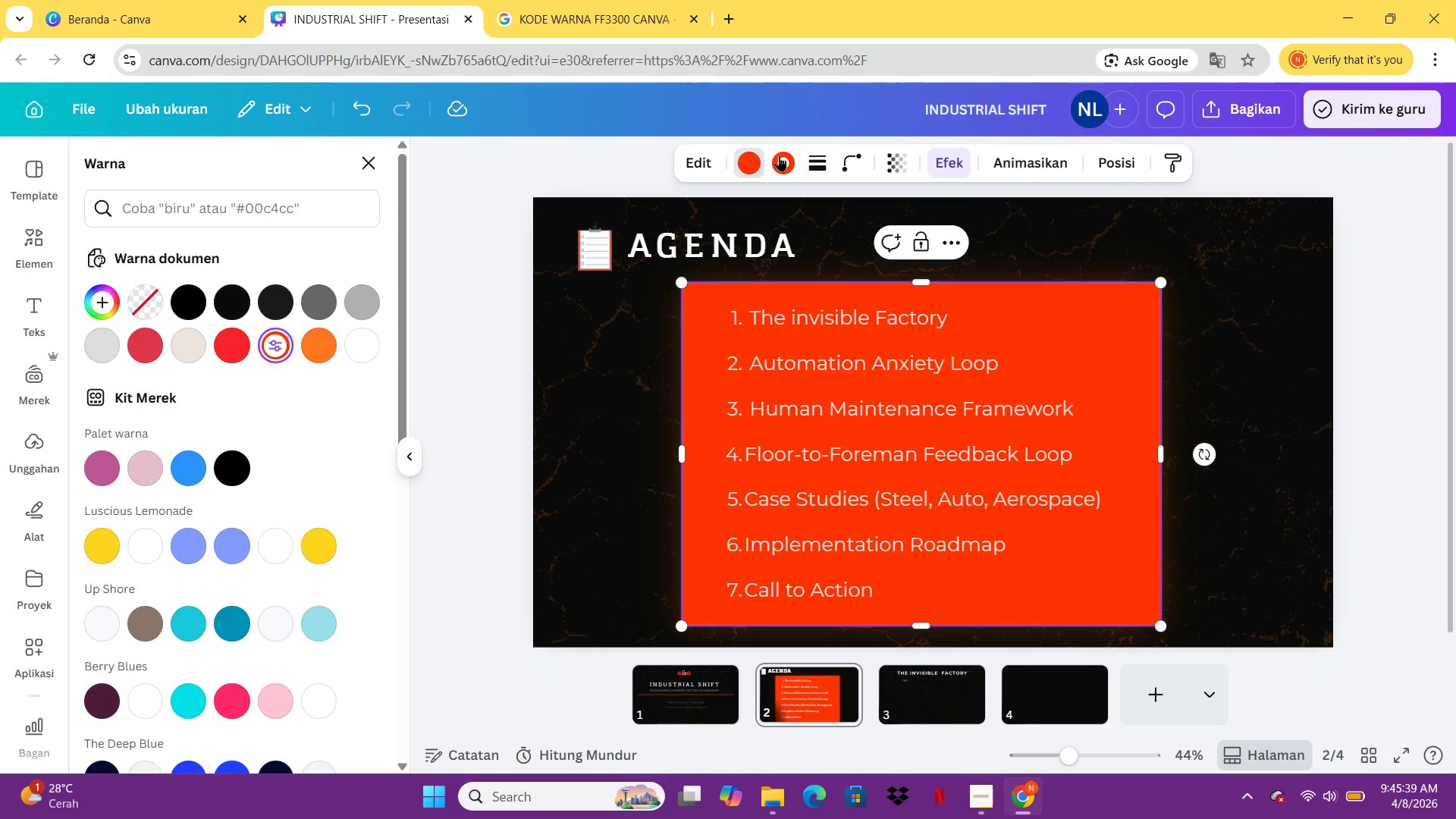 
left_click([779, 155])
 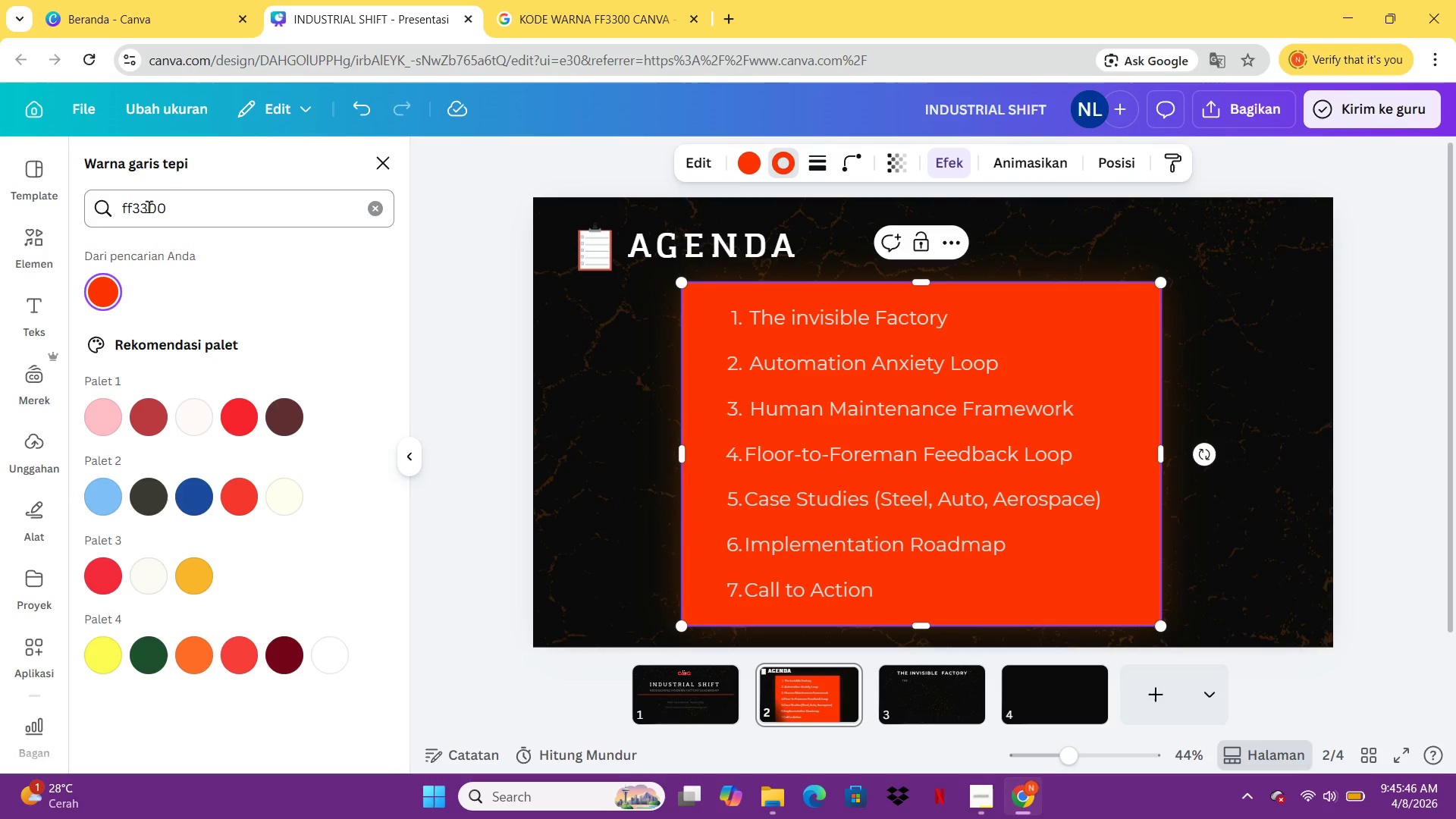 
wait(11.99)
 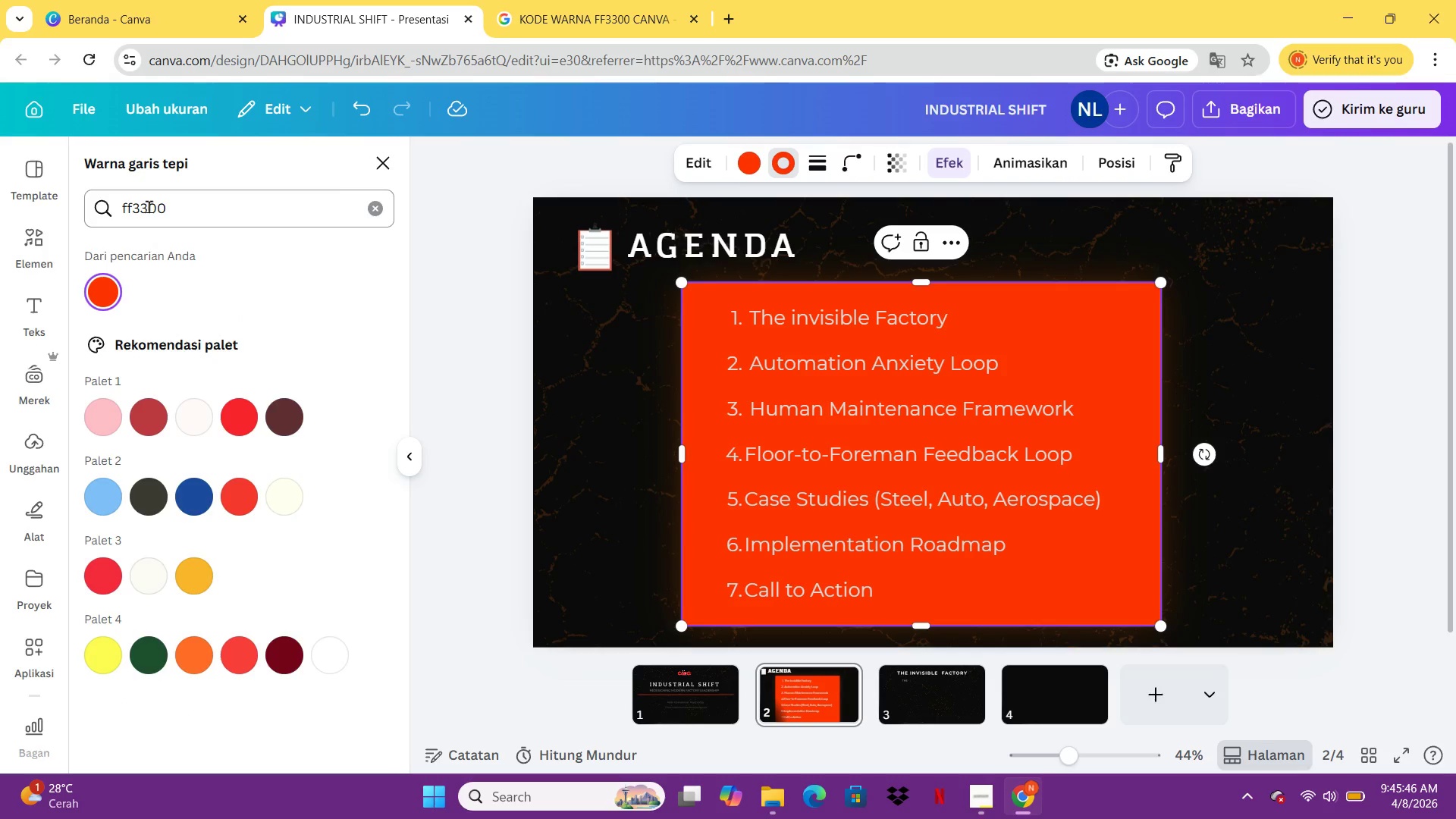 
key(Control+Z)
 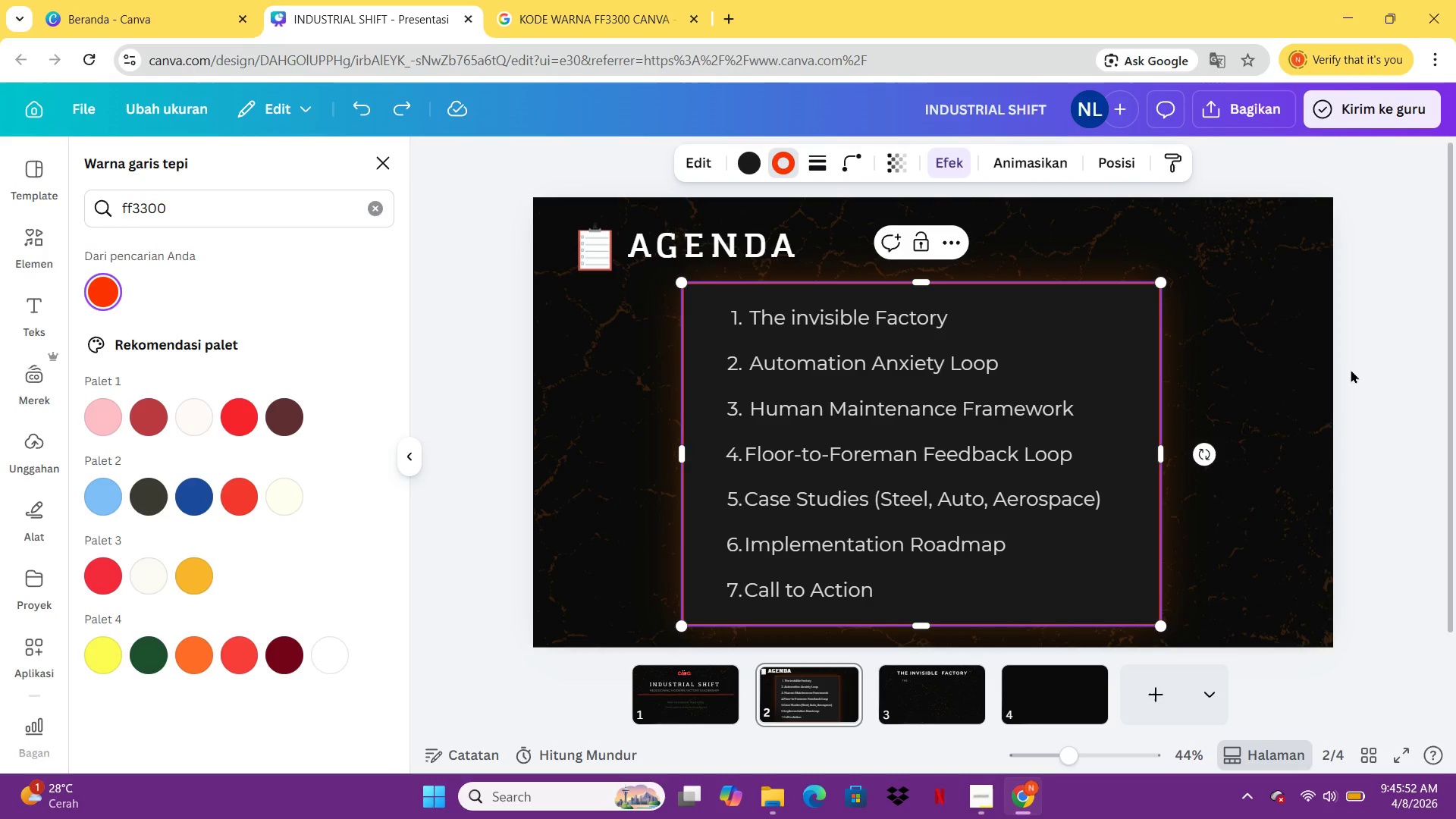 
double_click([1375, 376])
 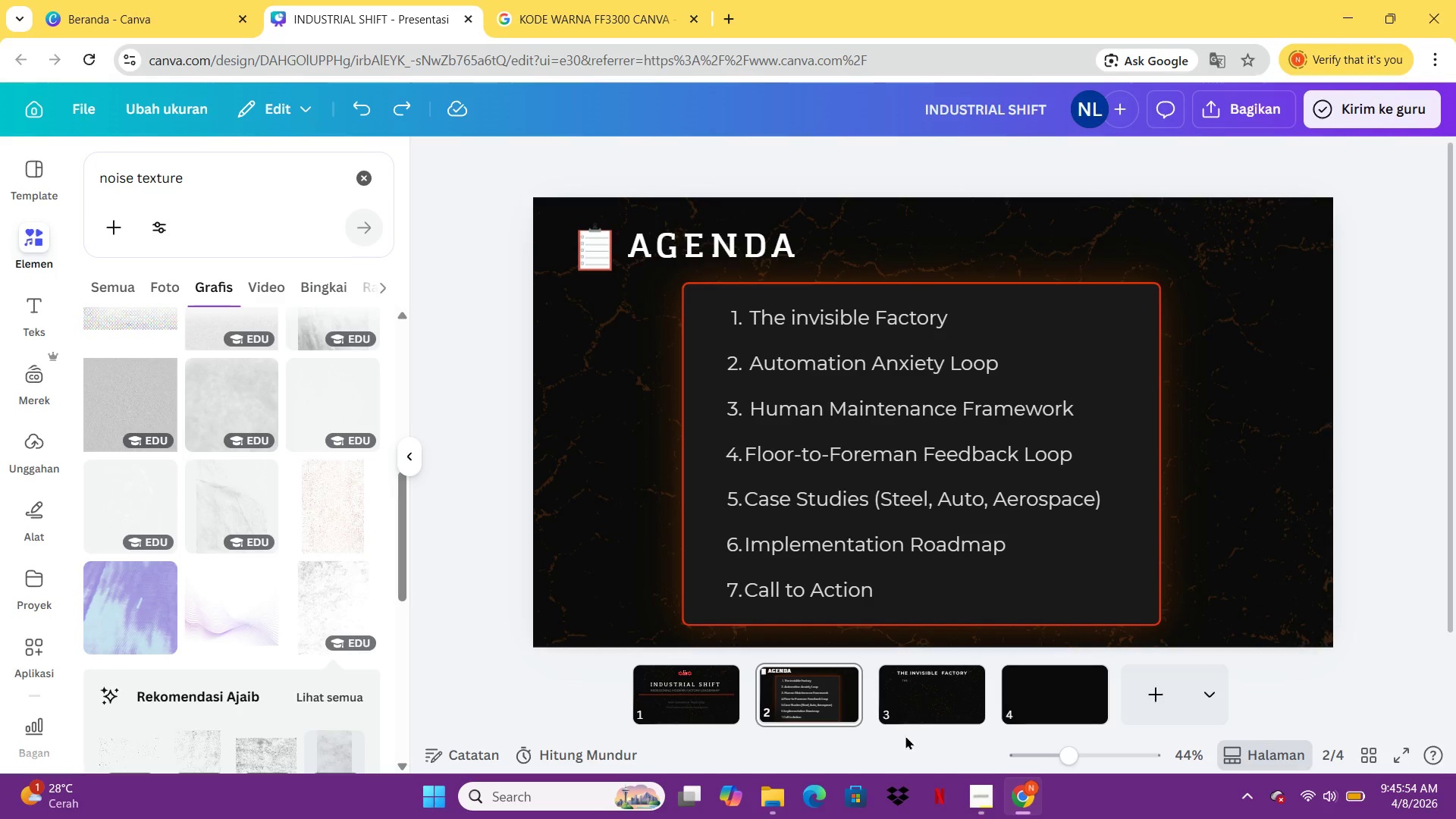 
double_click([920, 694])
 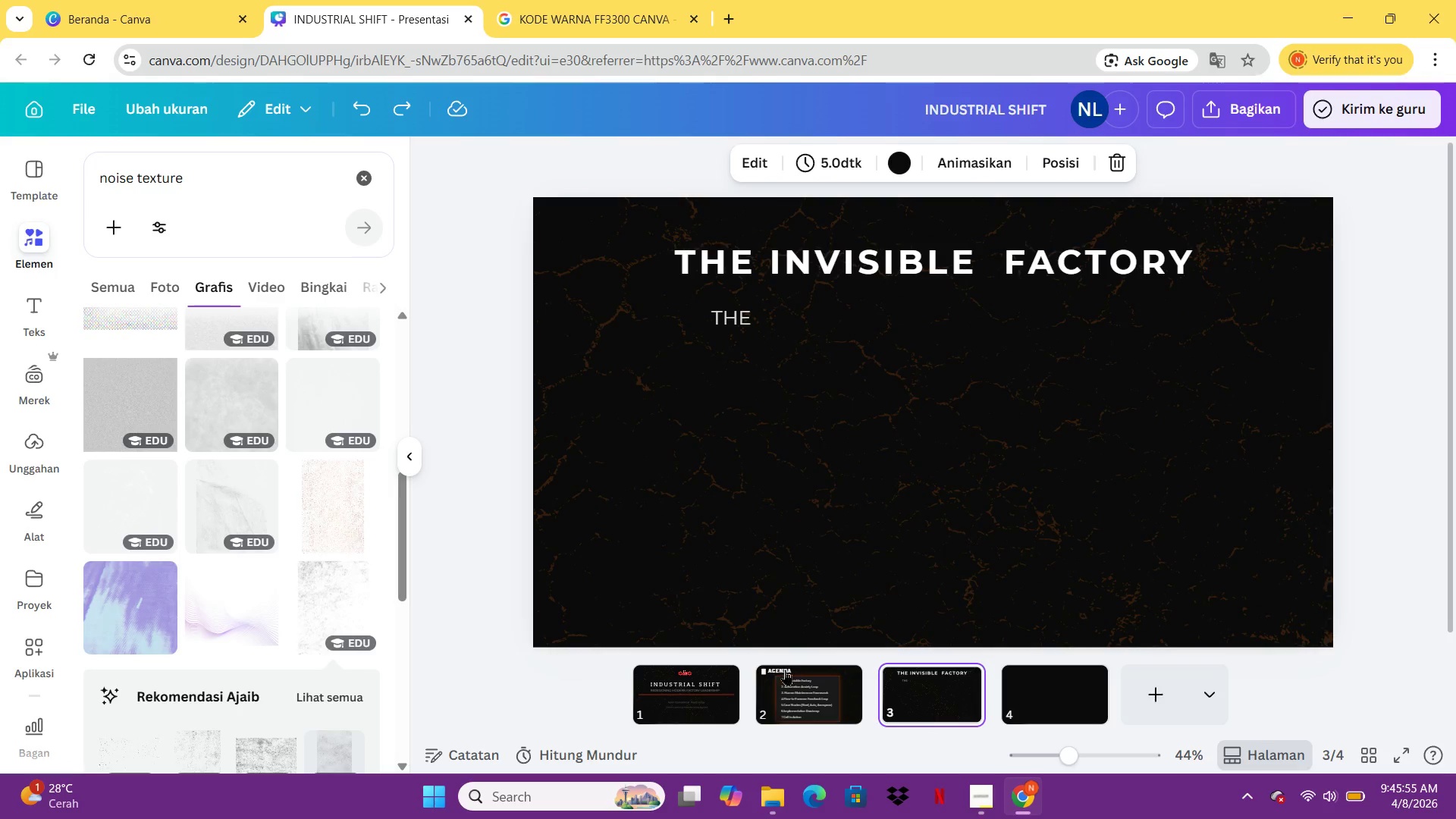 
left_click([787, 673])
 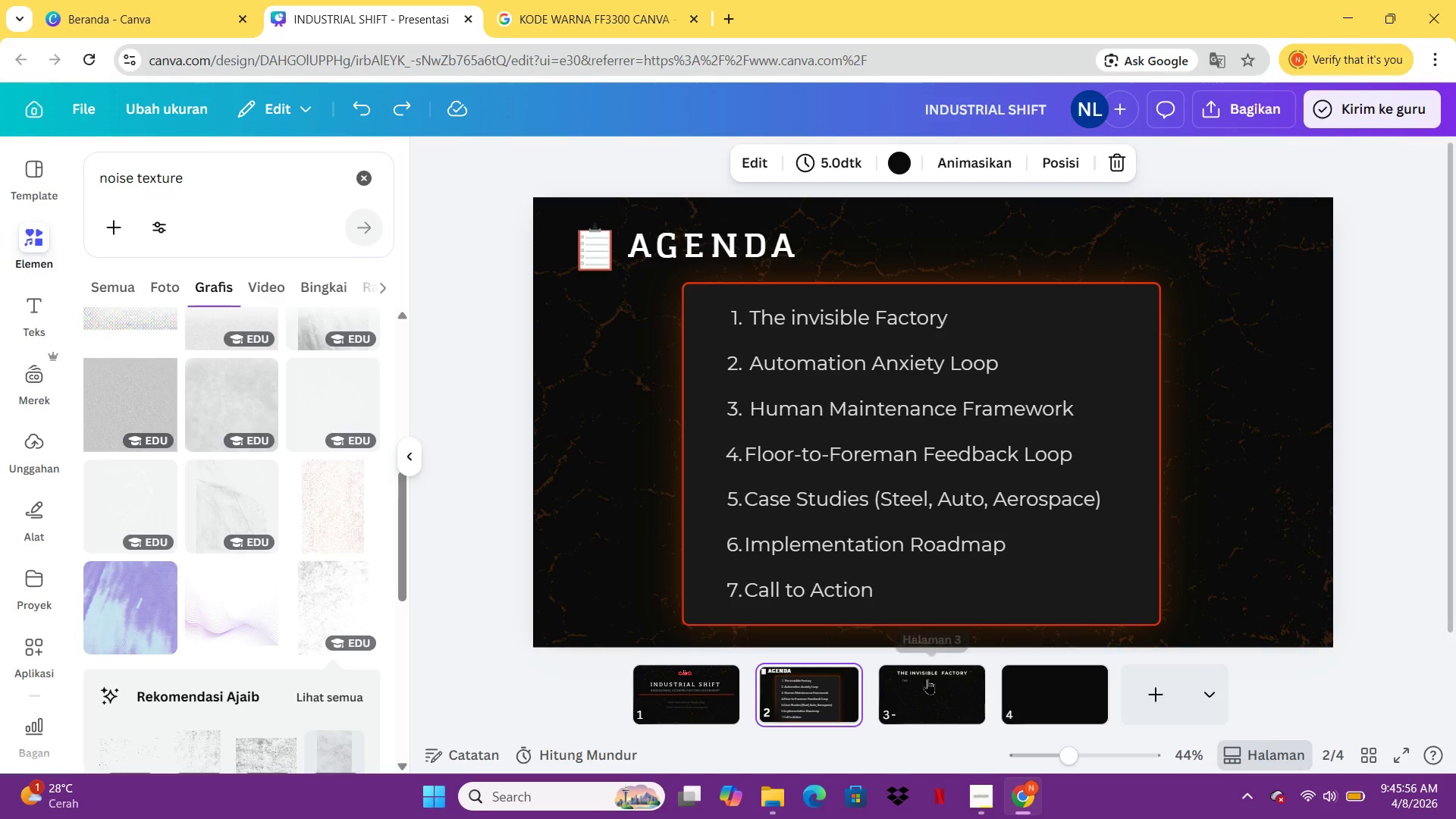 
left_click([927, 679])
 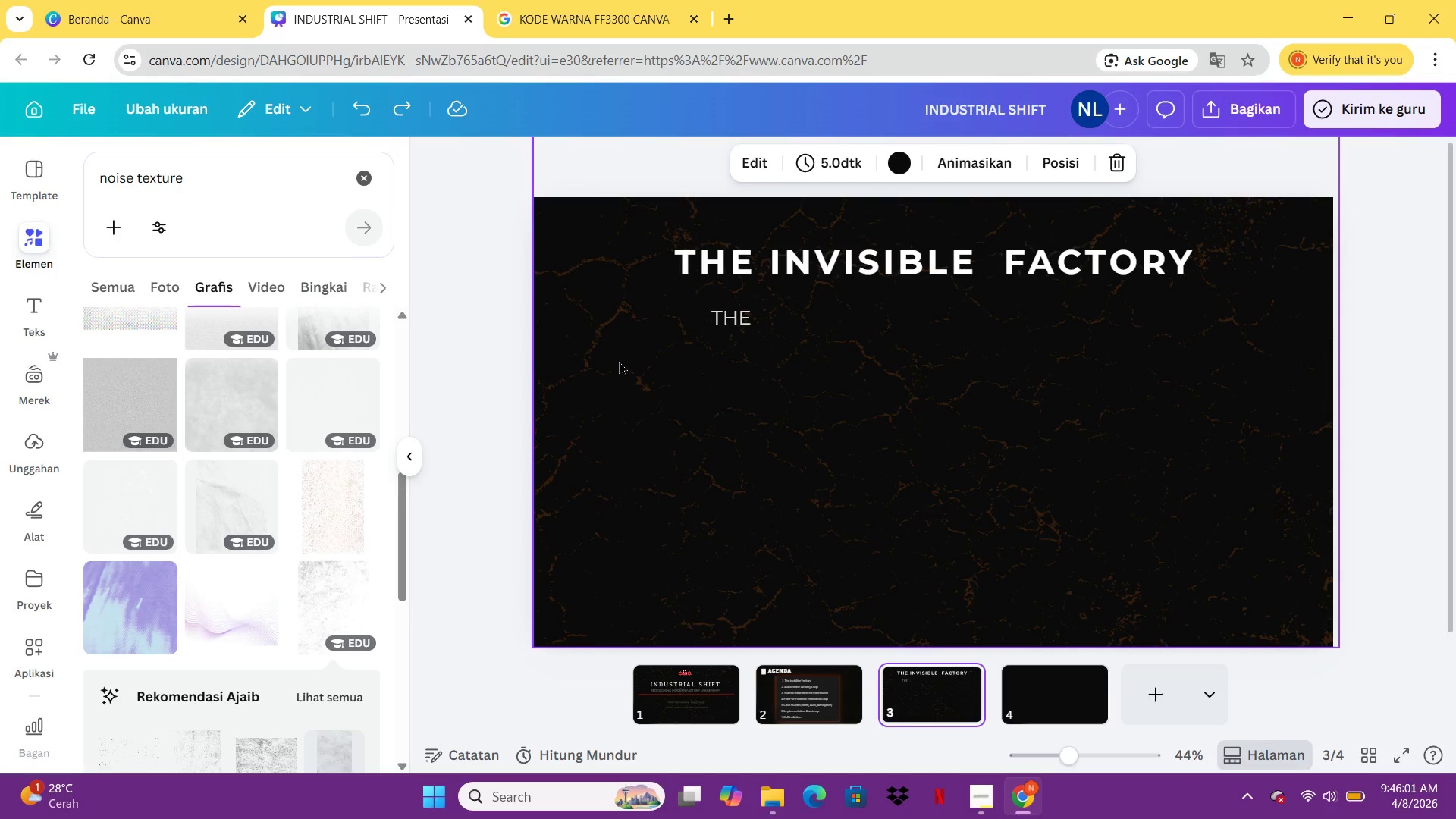 
wait(9.62)
 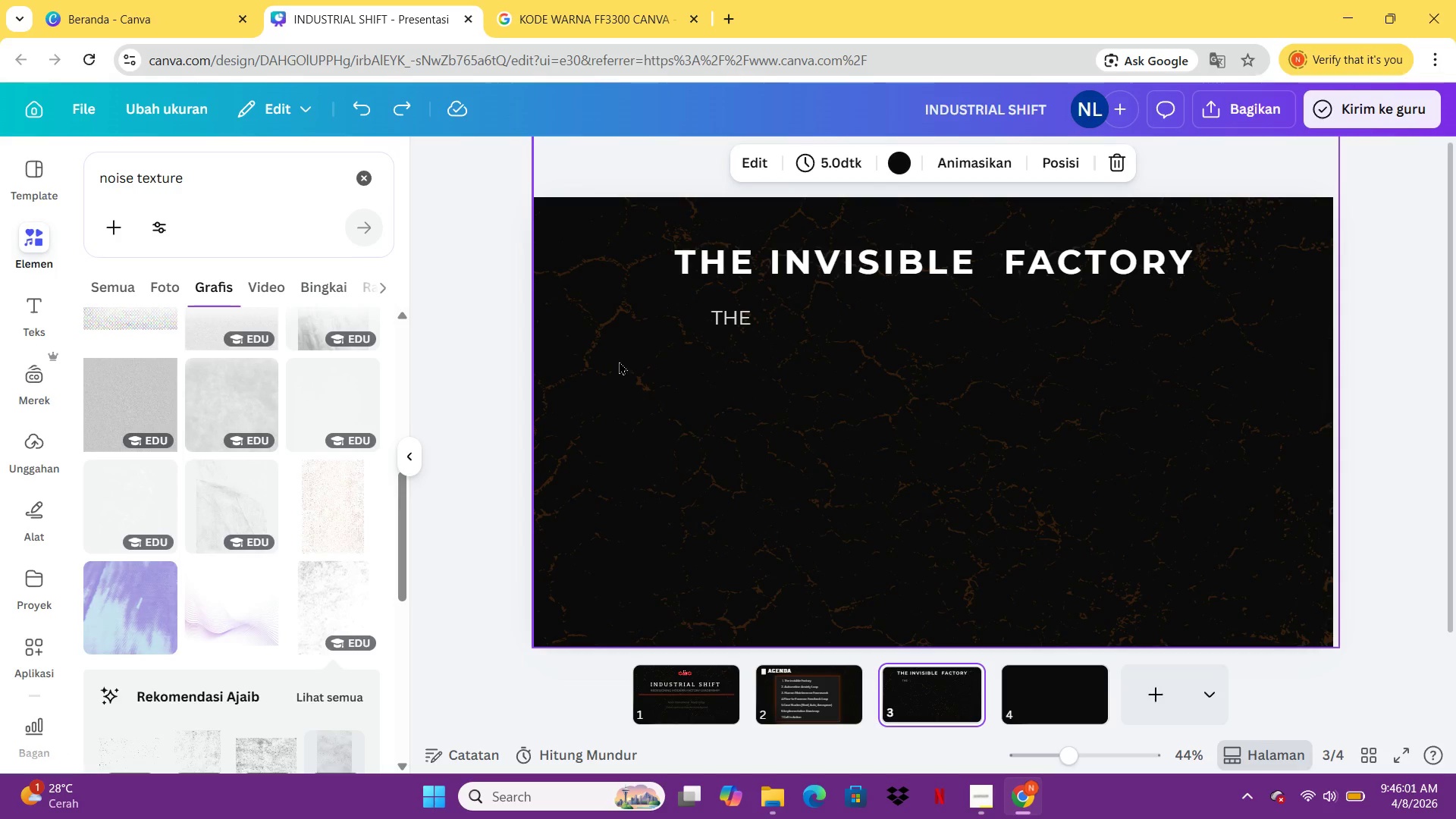 
left_click([771, 318])
 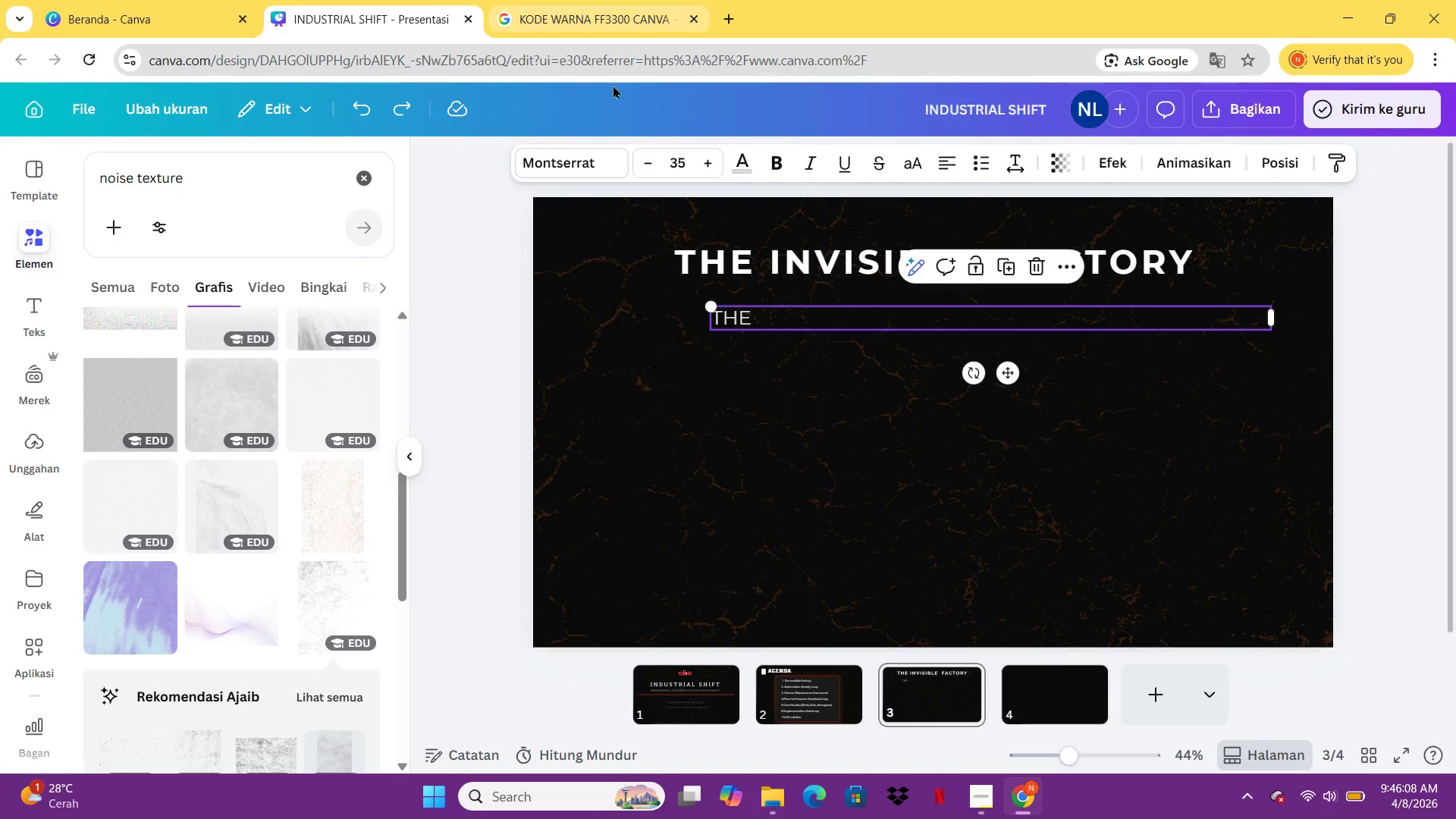 
double_click([814, 240])
 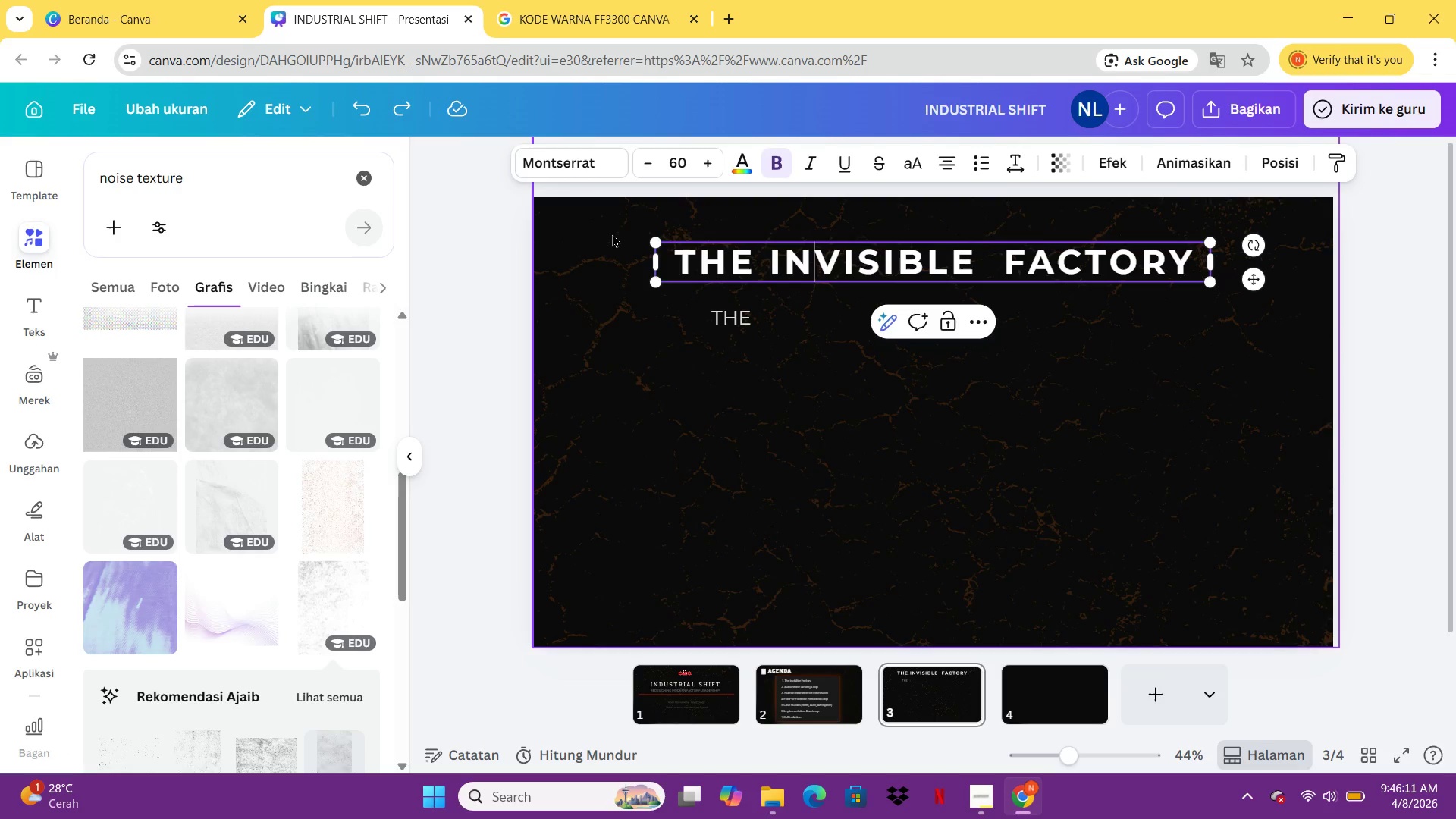 
key(Control+A)
 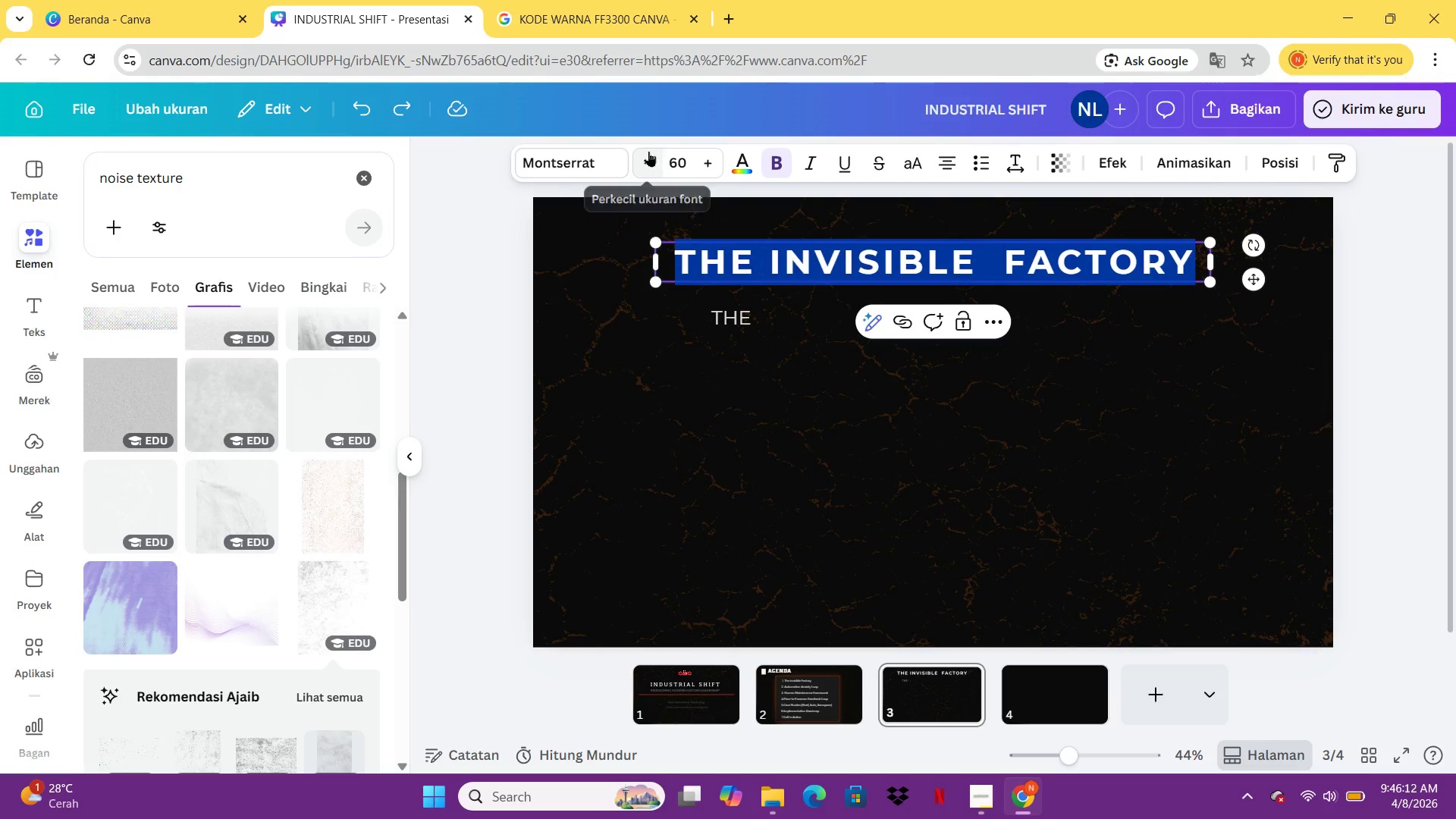 
left_click([600, 158])
 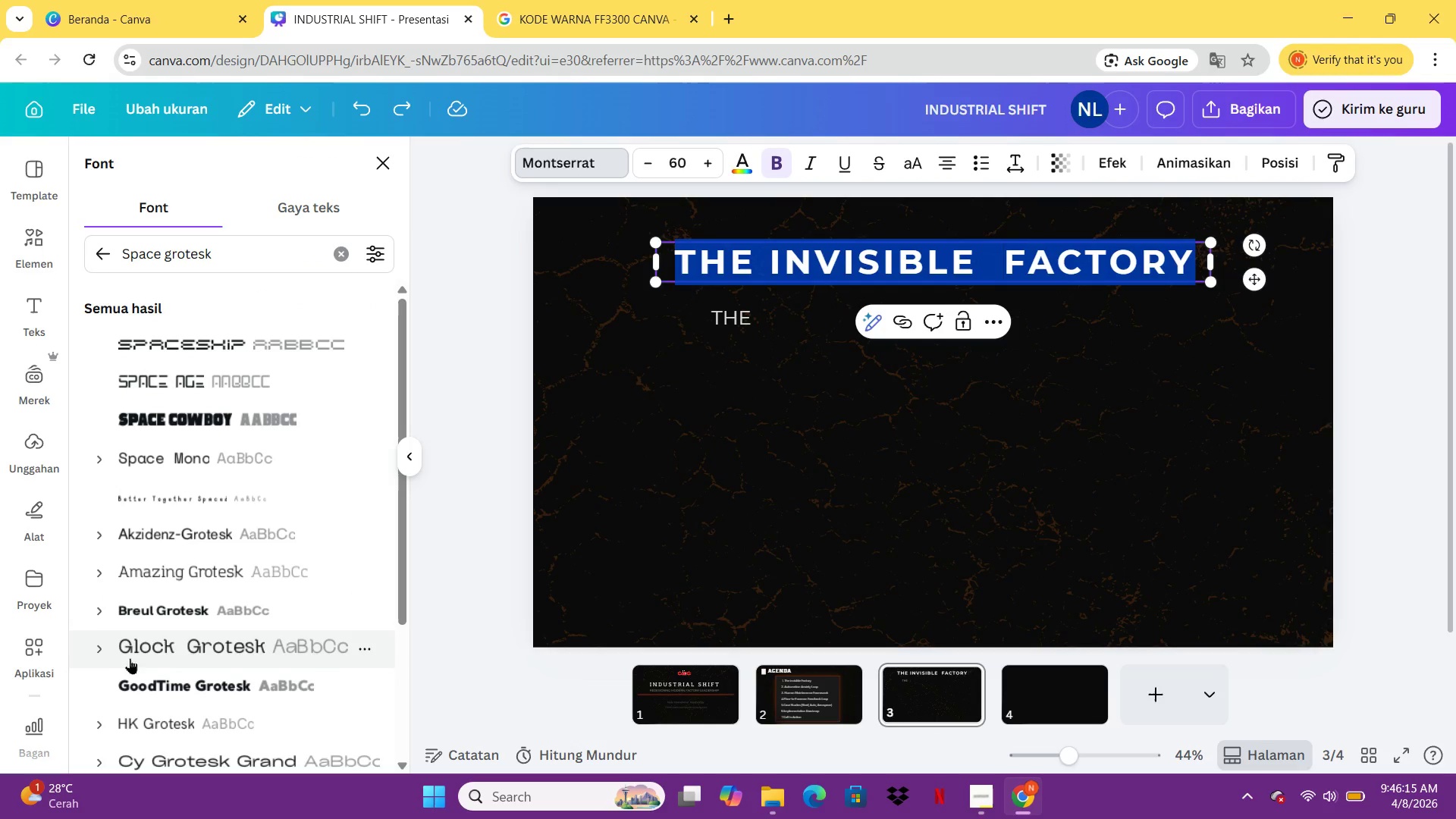 
left_click([147, 576])
 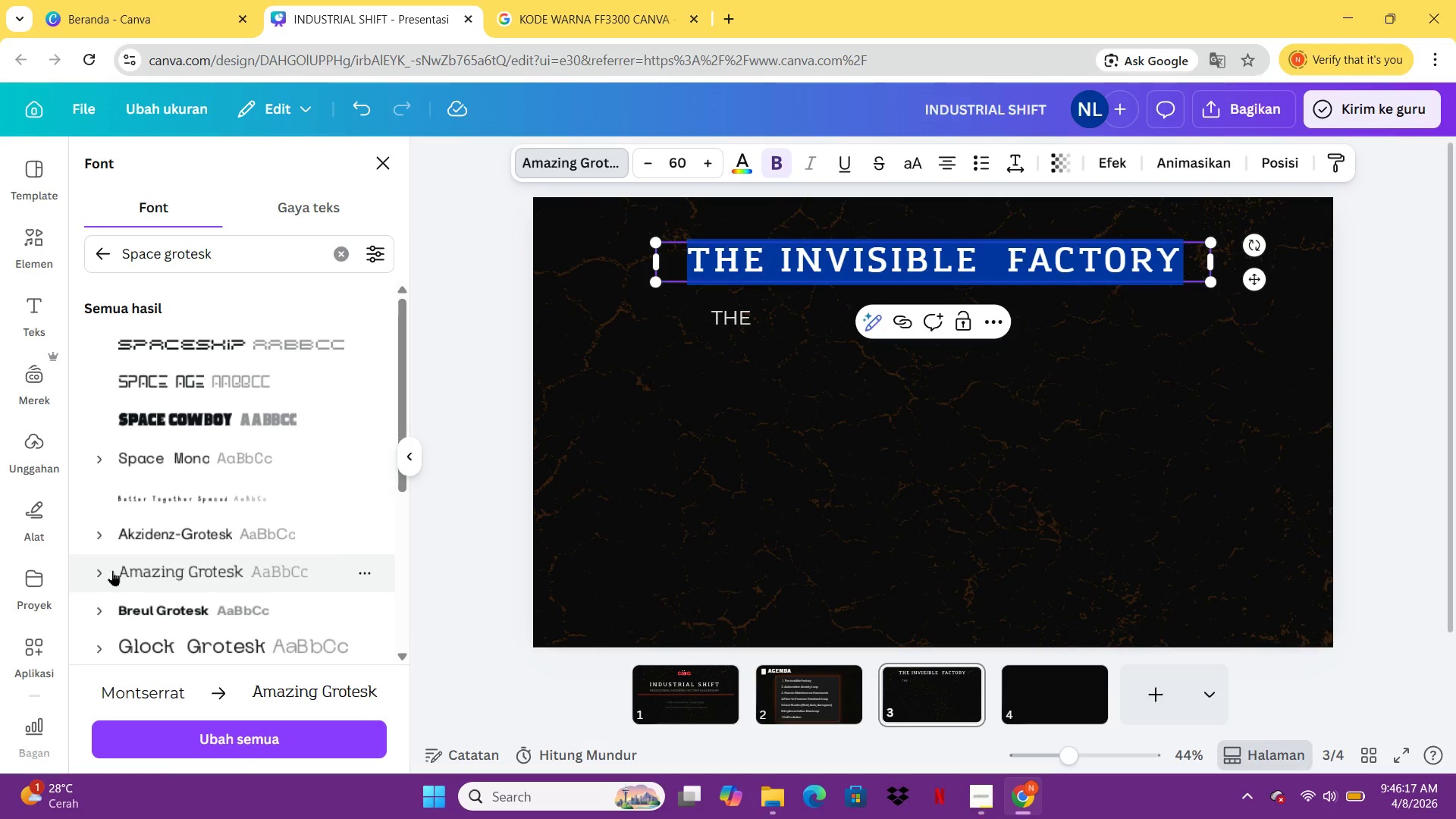 
double_click([99, 570])
 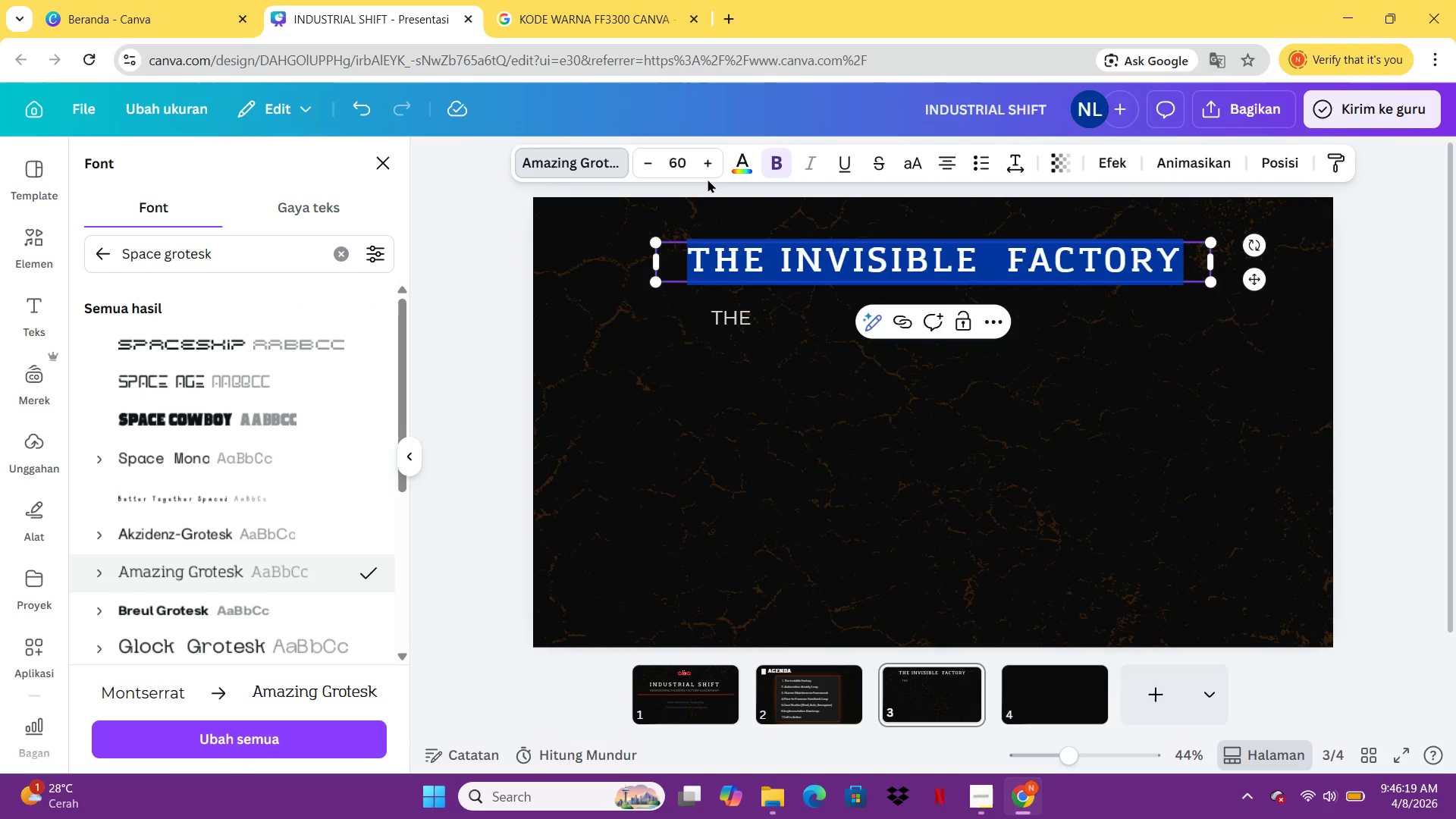 
left_click([774, 447])
 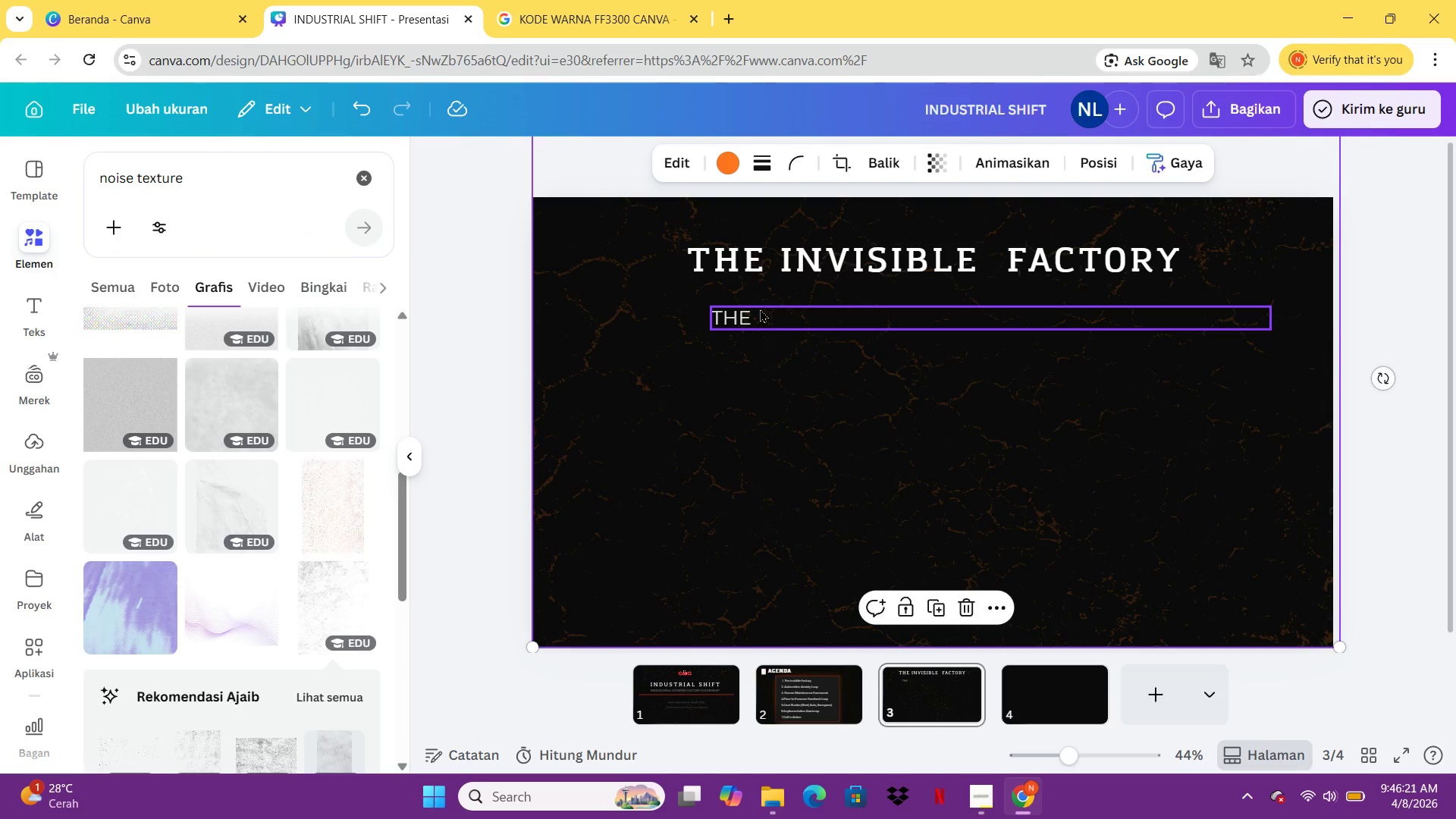 
double_click([758, 310])
 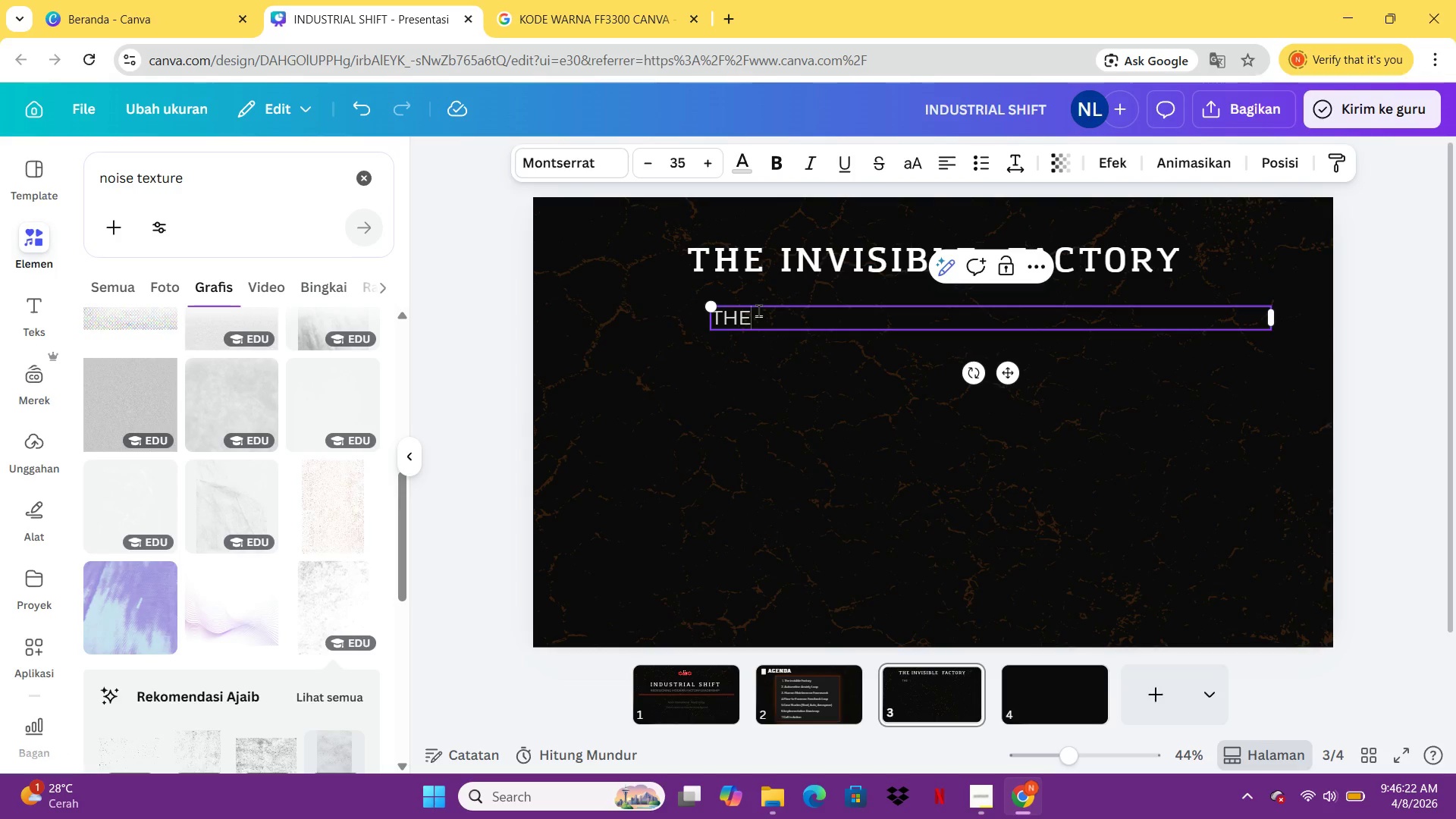 
key(Backspace)
 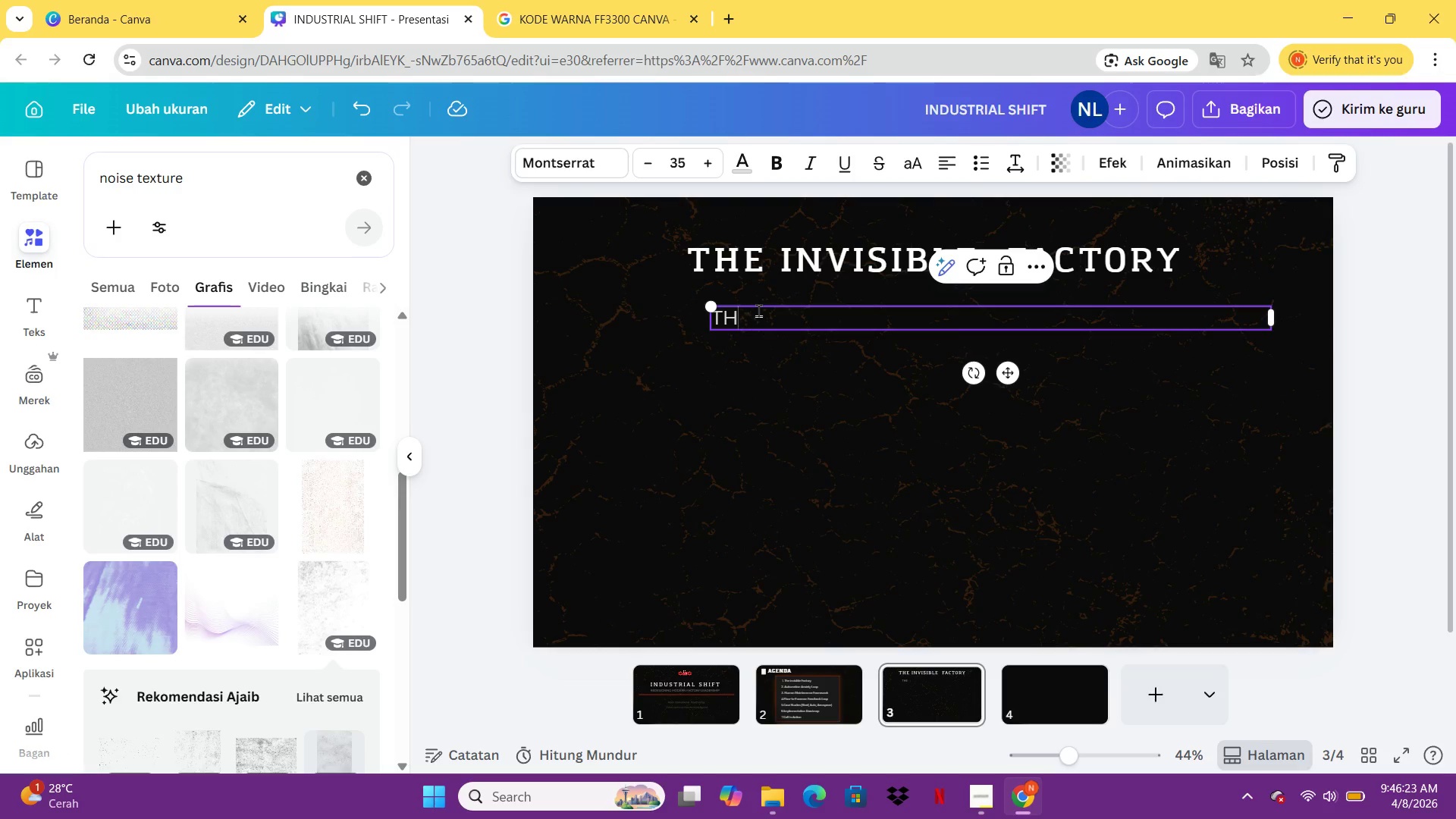 
key(Backspace)
 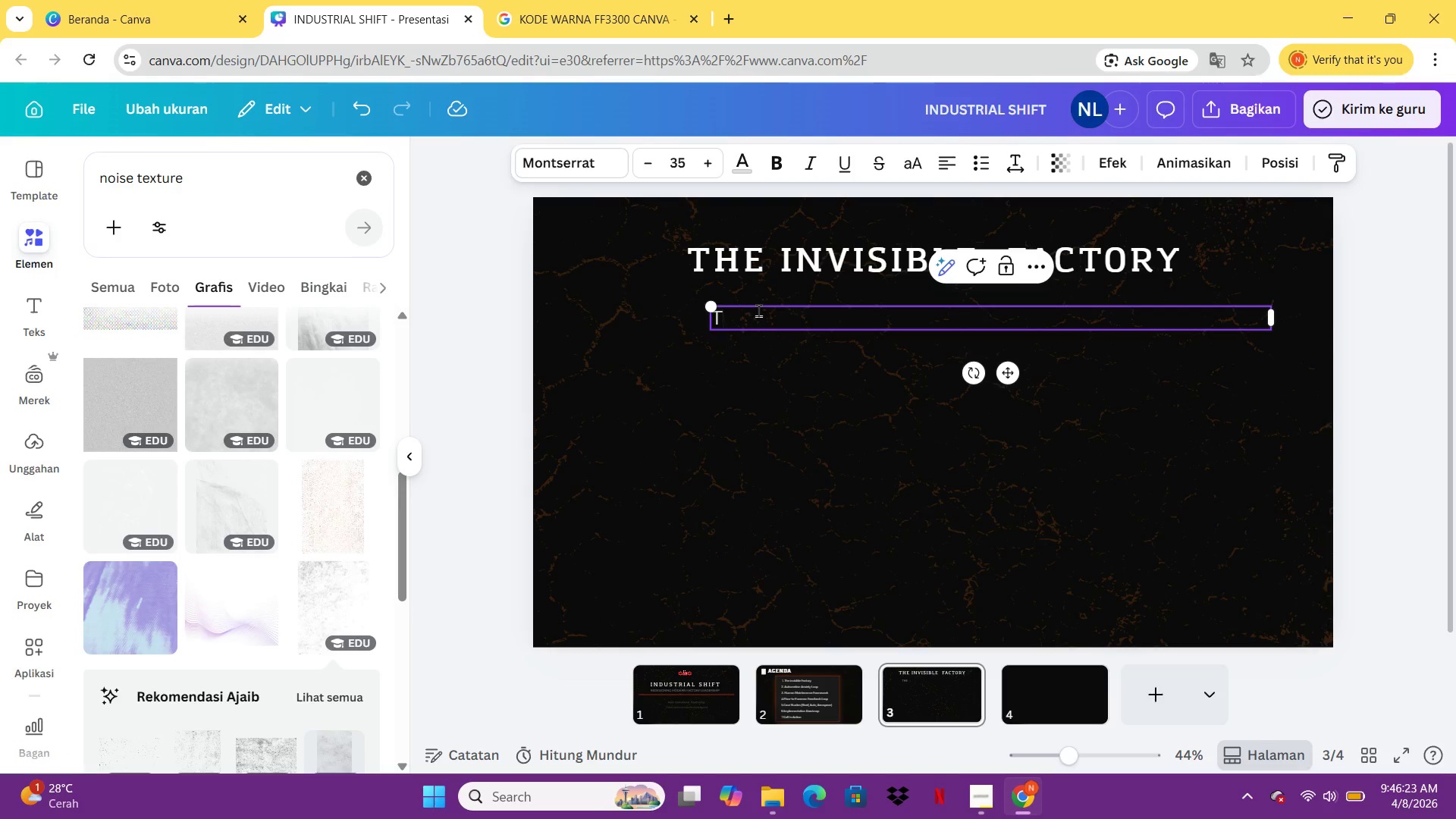 
key(Backspace)
 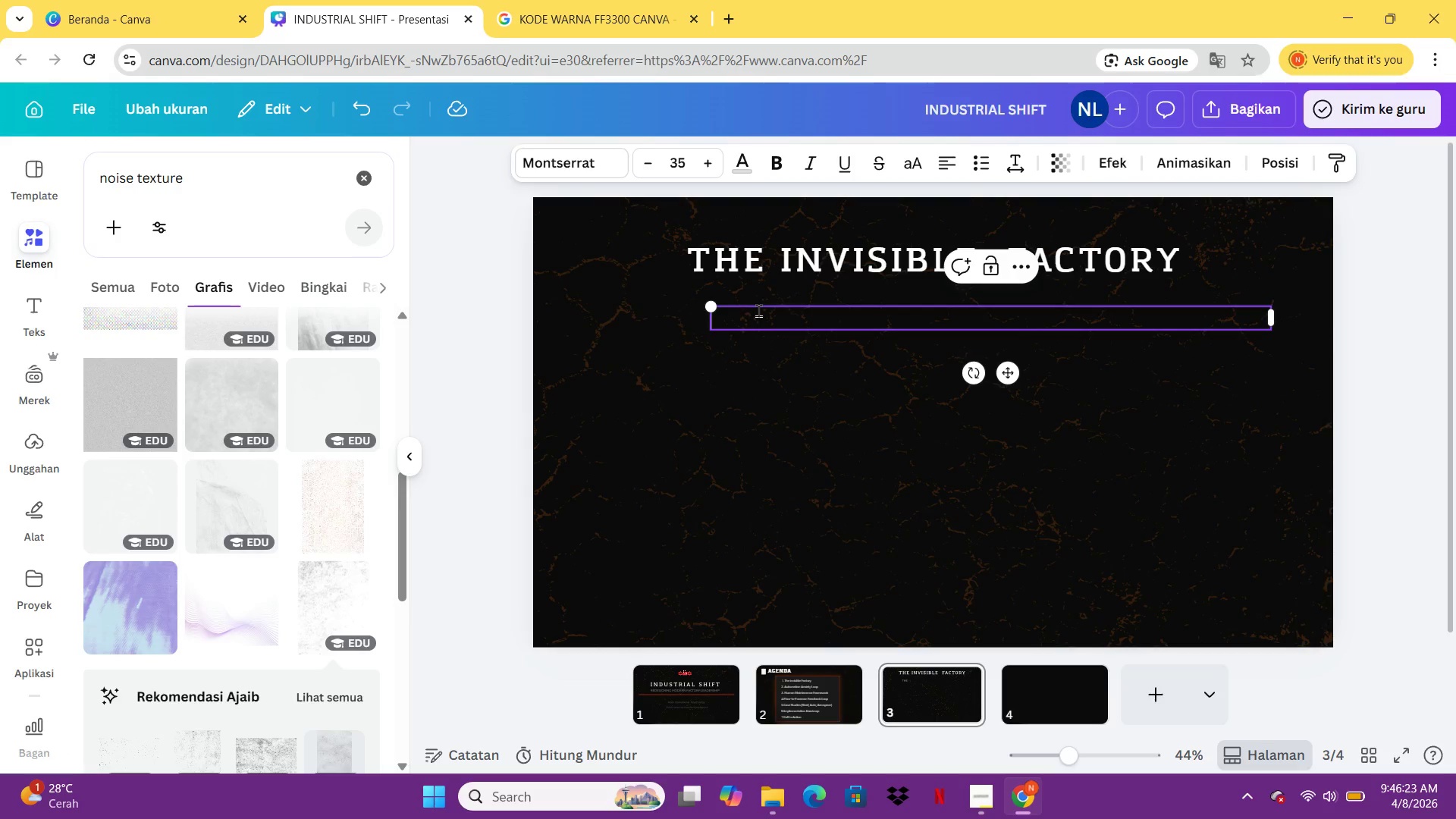 
key(Backspace)
 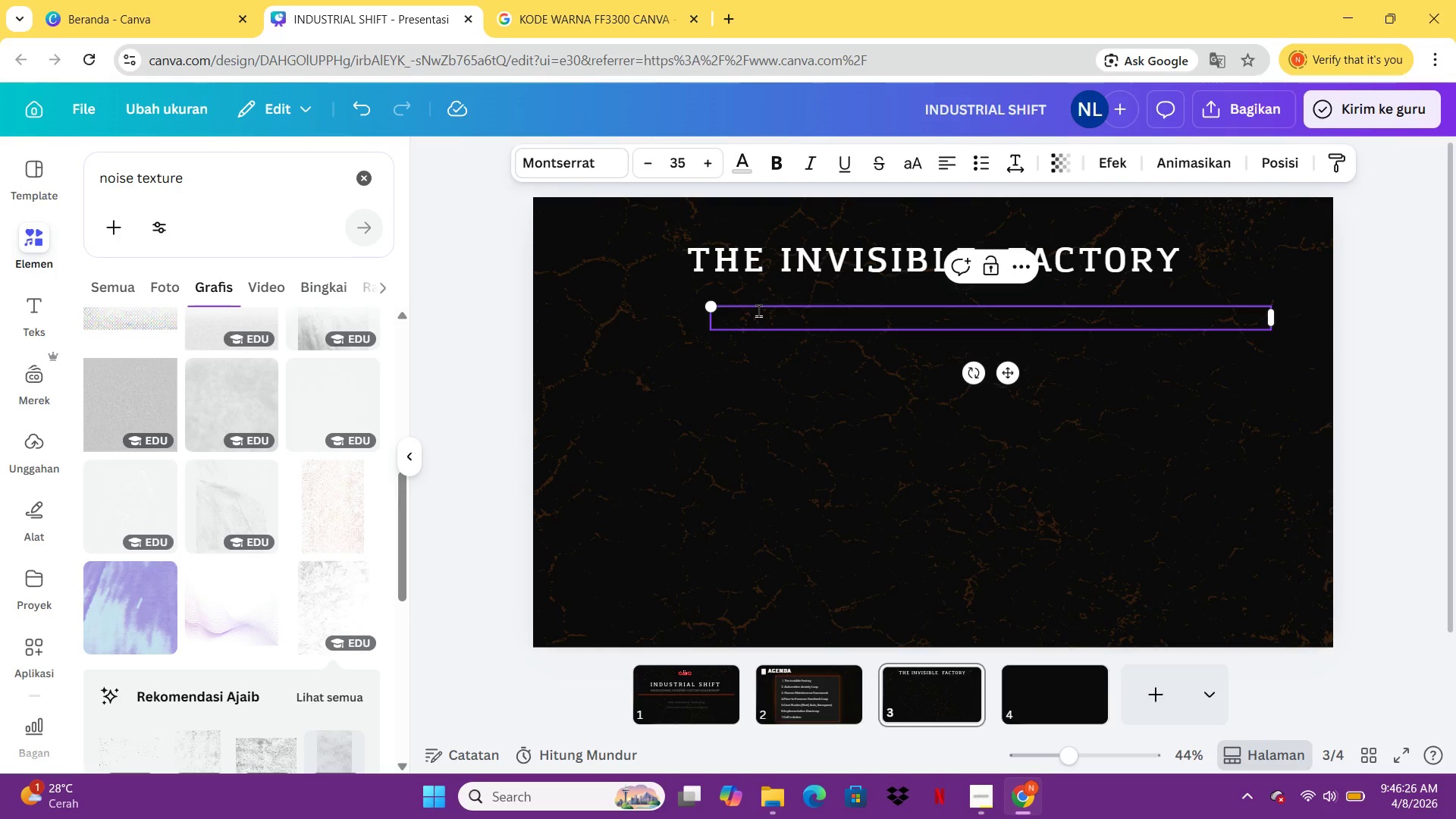 
type("Phy)
key(Backspace)
key(Backspace)
type(sychological)
 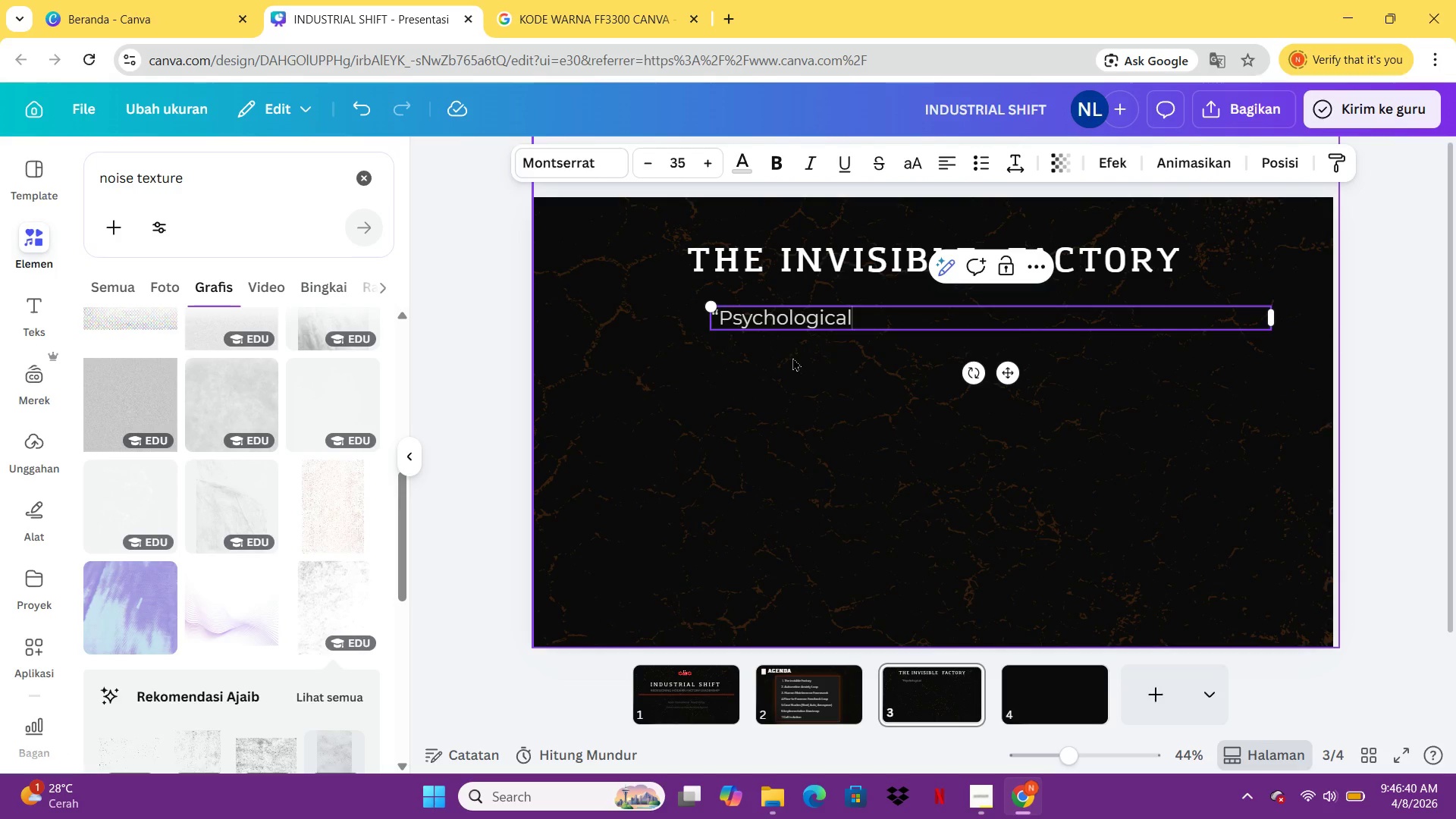 
type( friction is kl)
key(Backspace)
type(illing your automation ROI")
 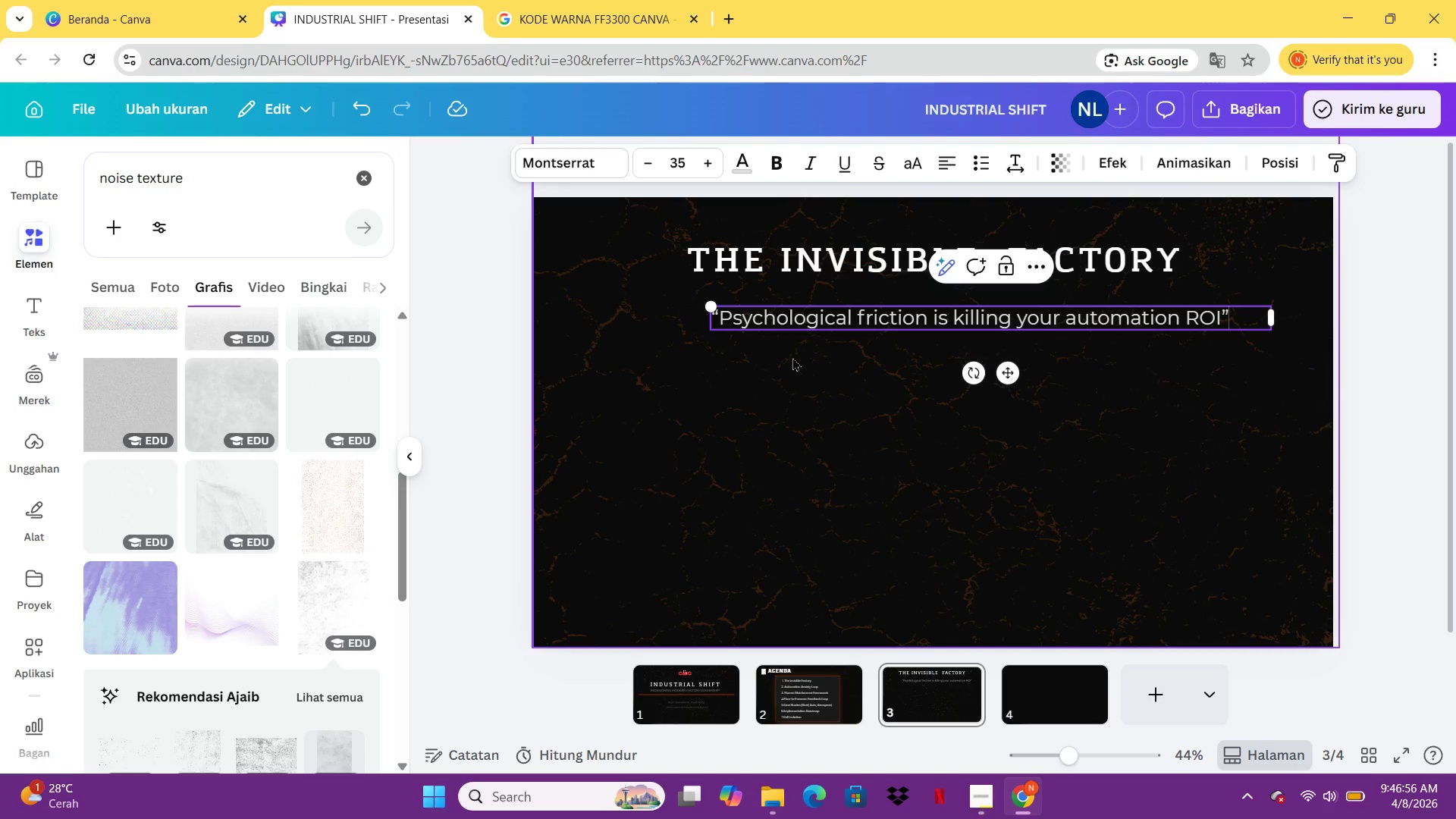 
wait(16.91)
 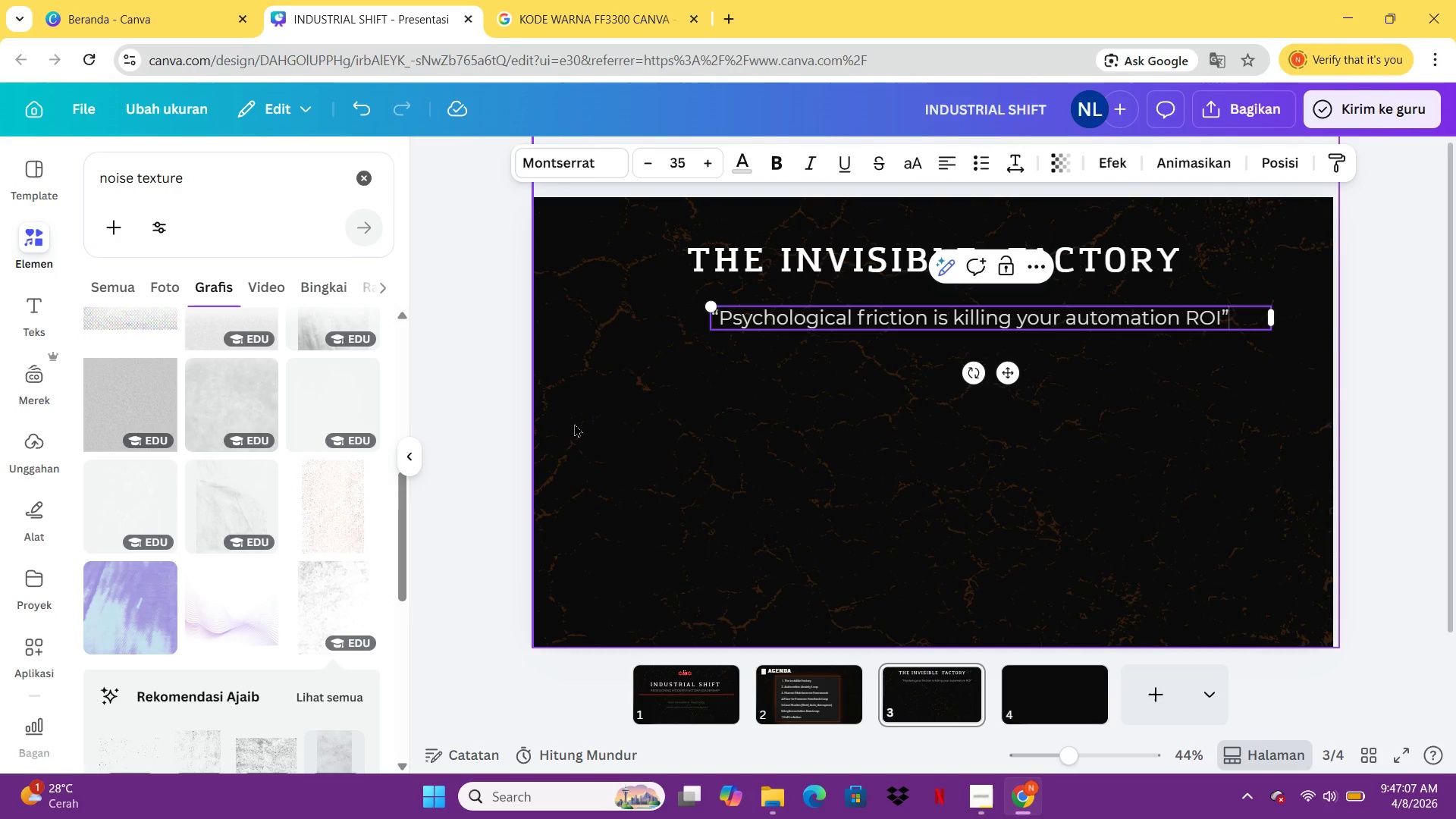 
mouse_move([262, 394])
 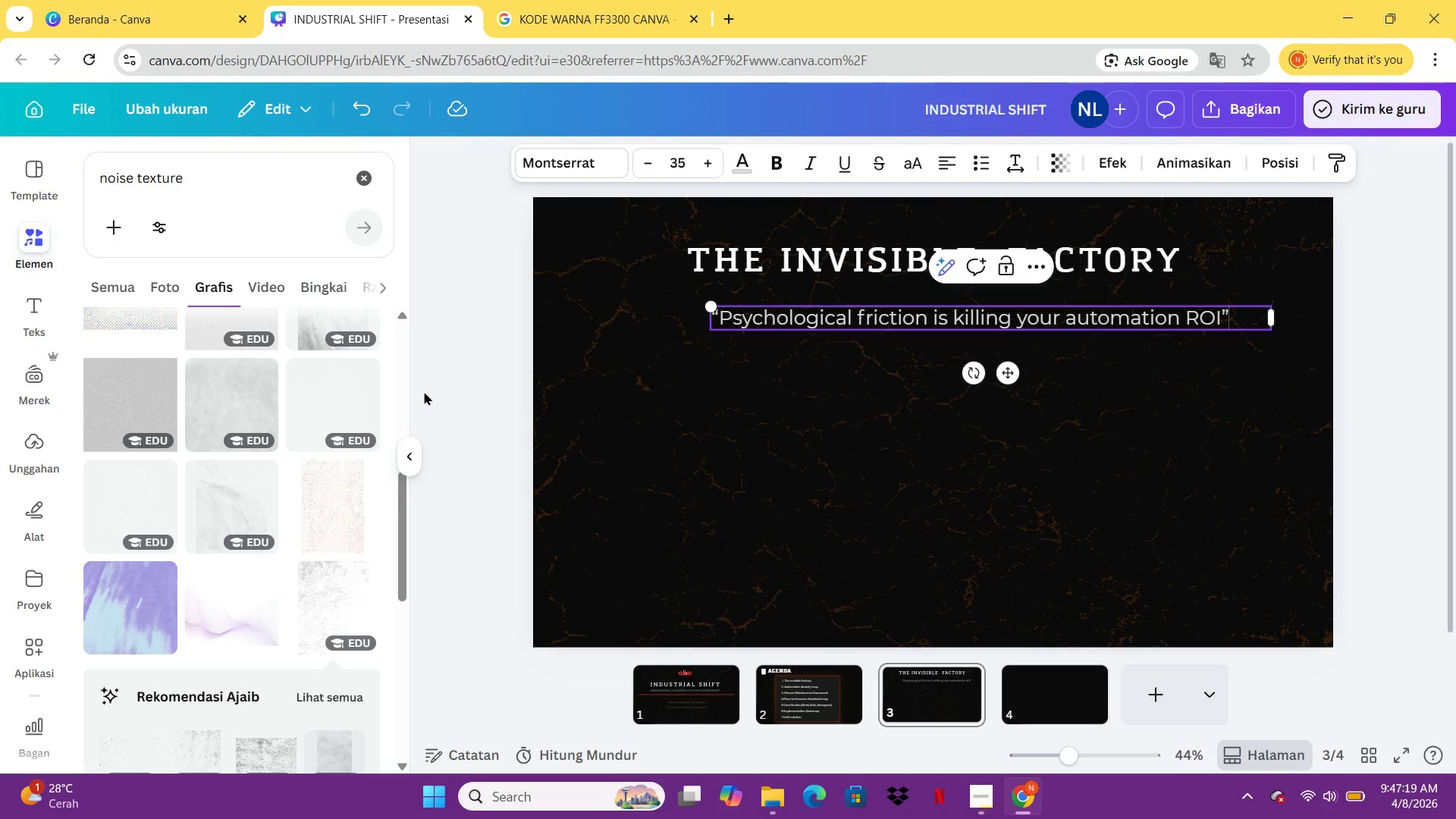 
wait(10.53)
 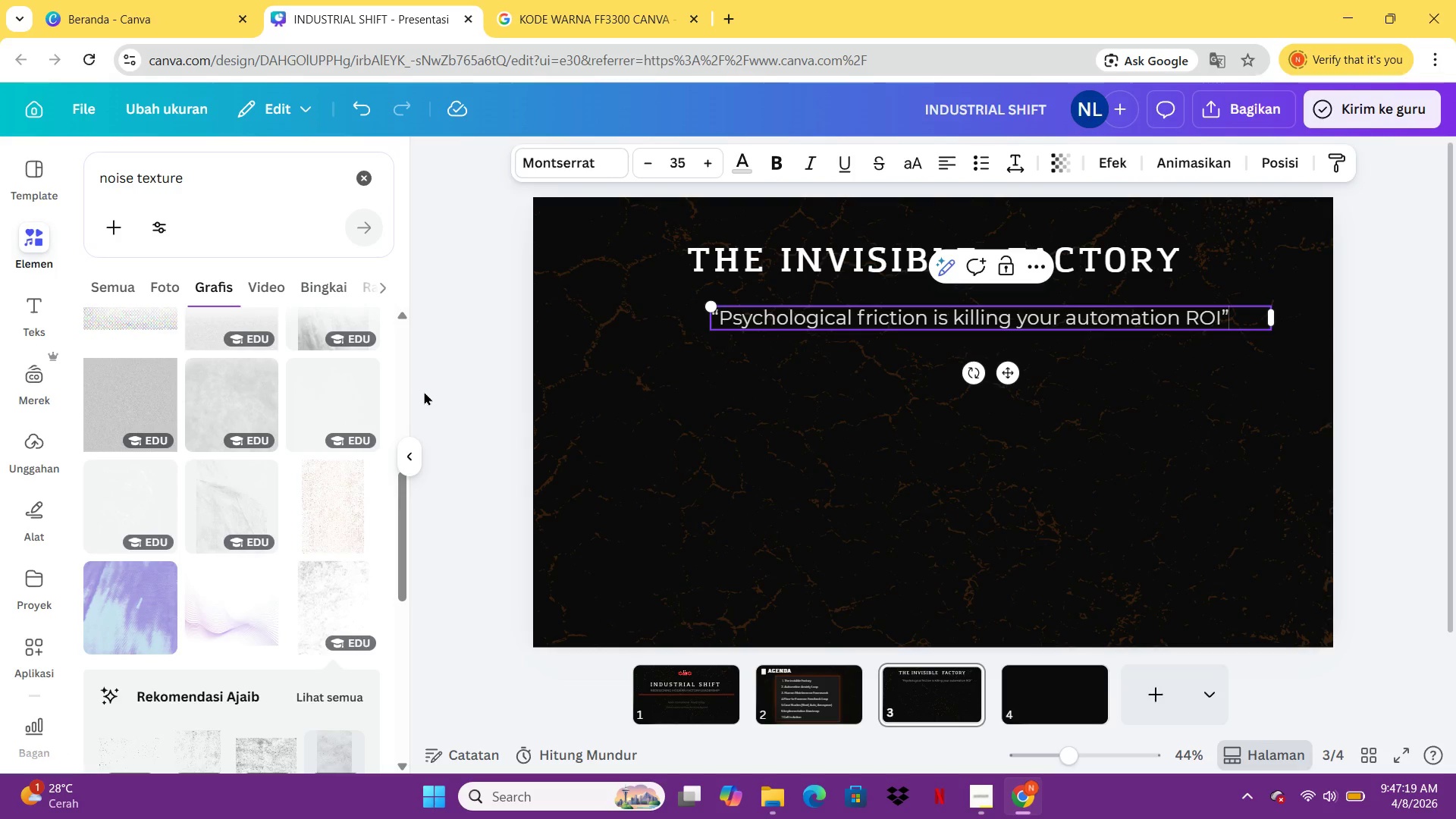 
left_click([858, 327])
 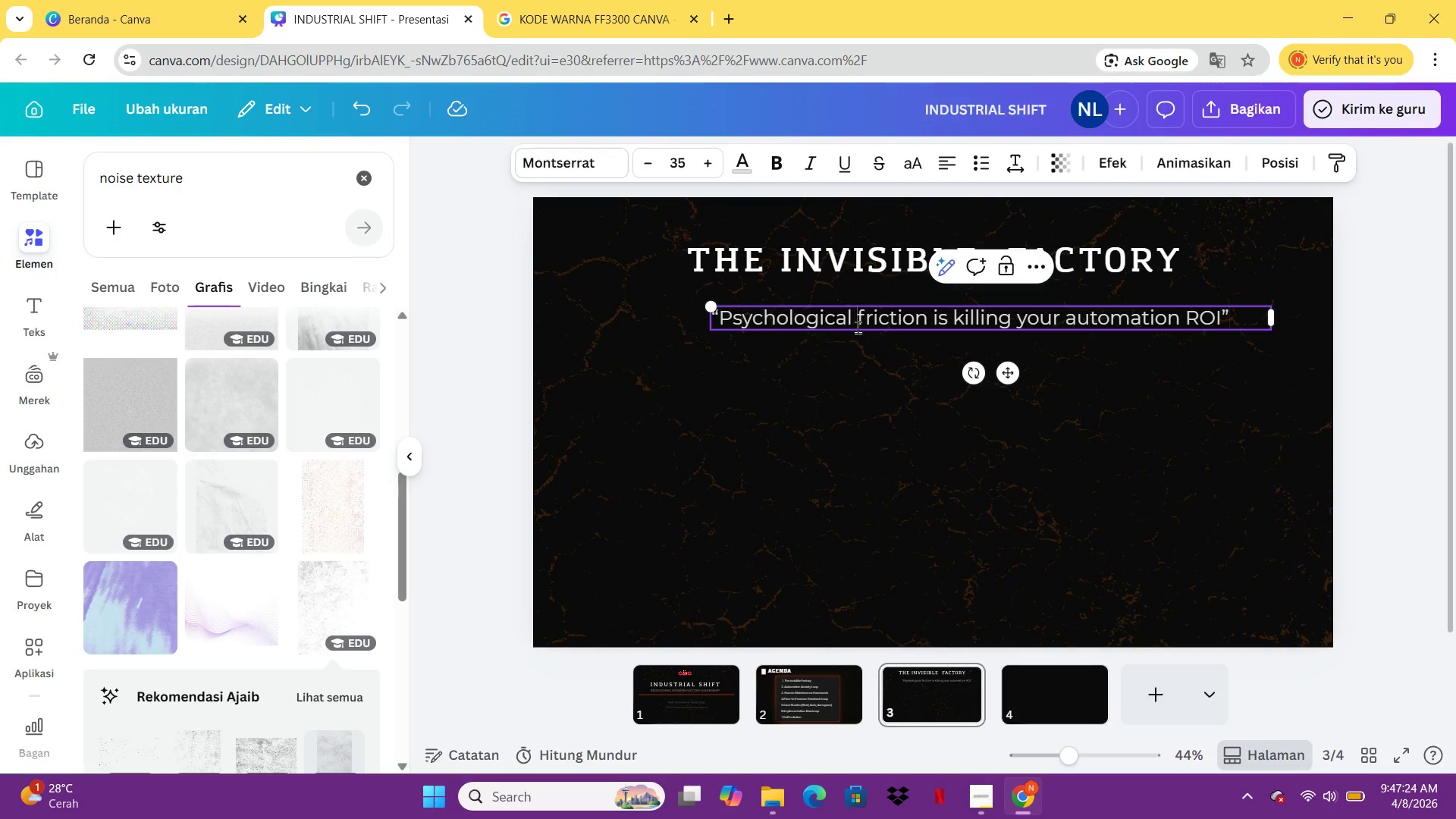 
key(Control+A)
 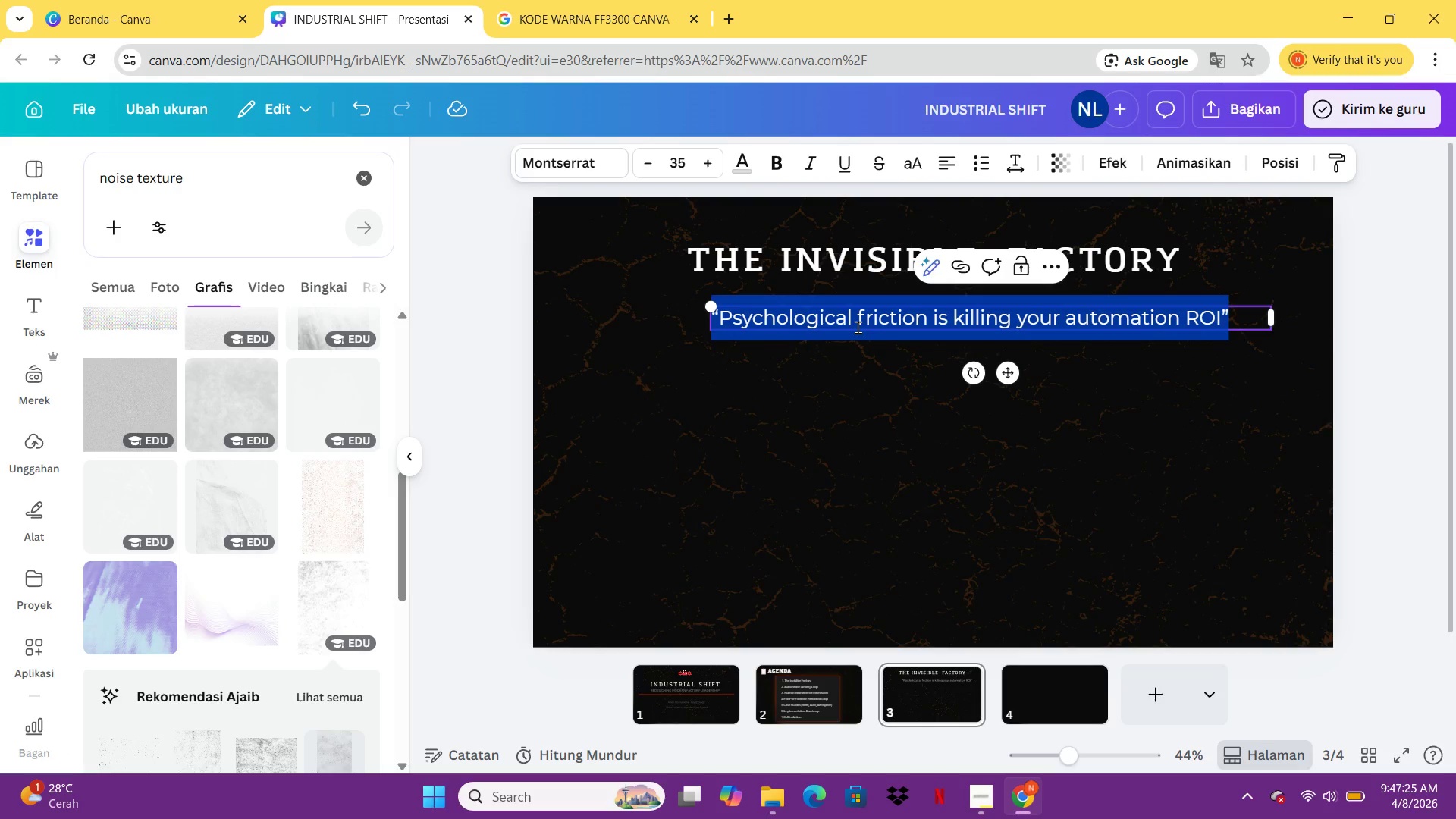 
key(Control+I)
 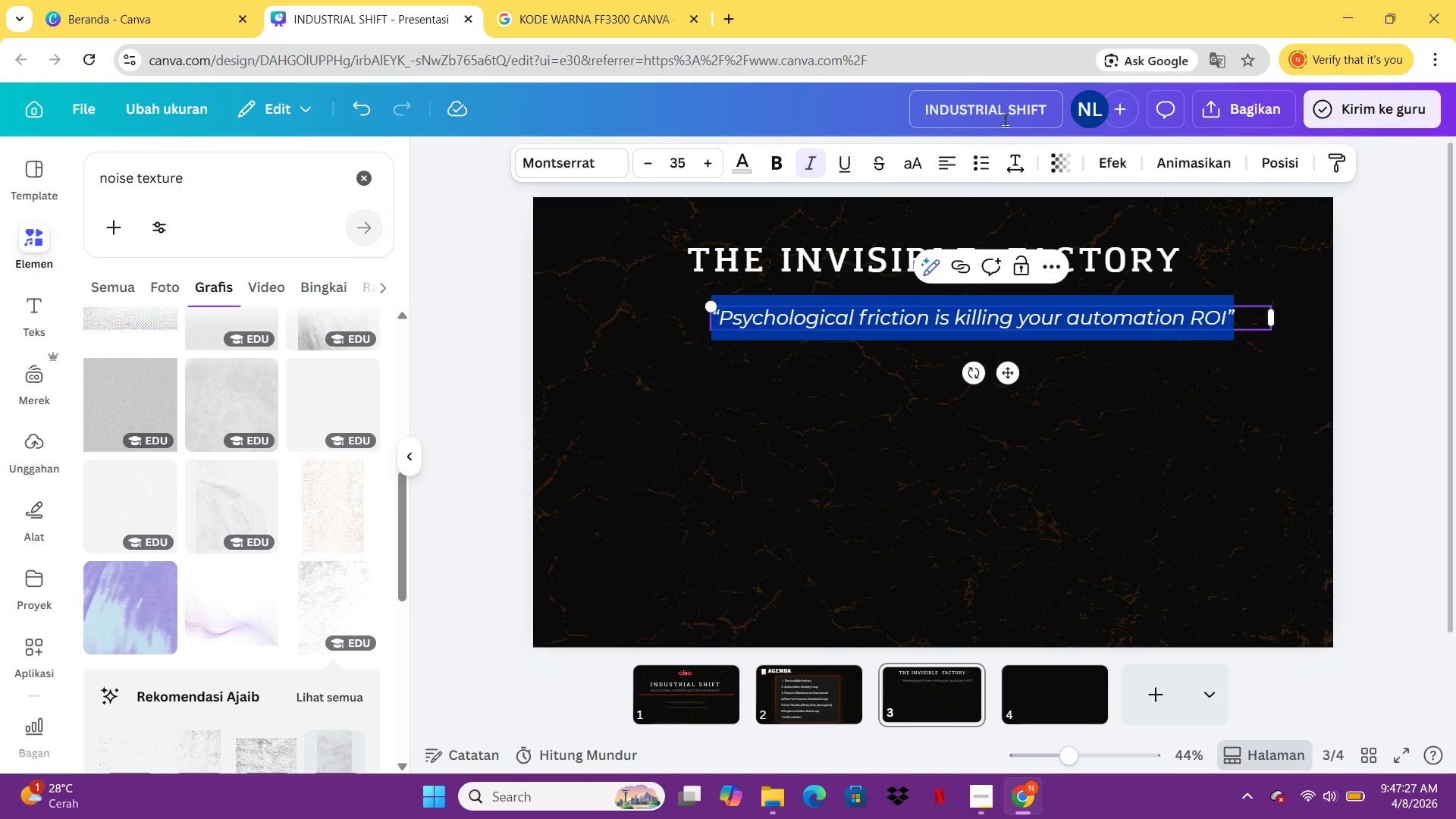 
left_click([740, 158])
 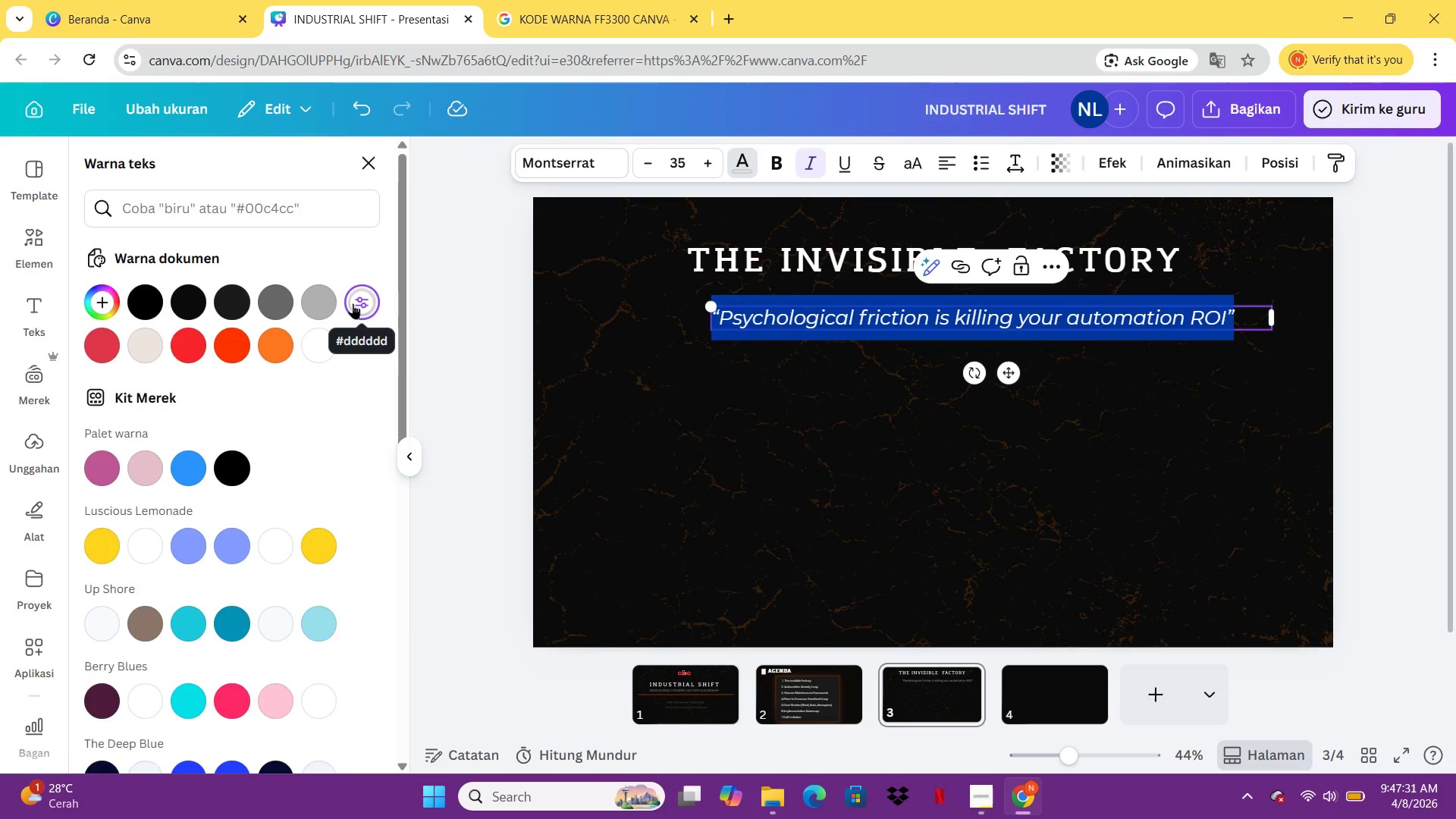 
left_click([278, 212])
 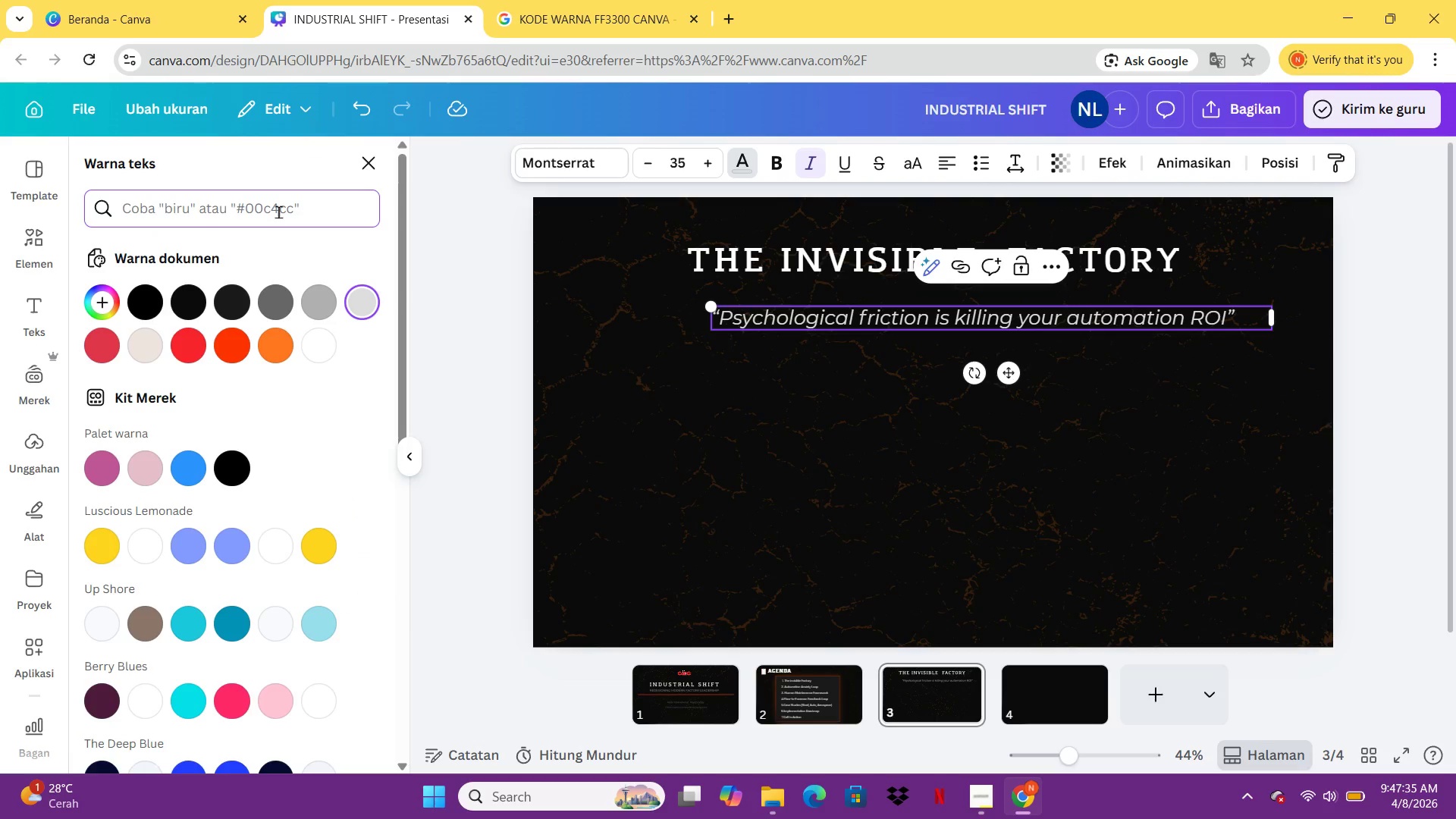 
wait(5.02)
 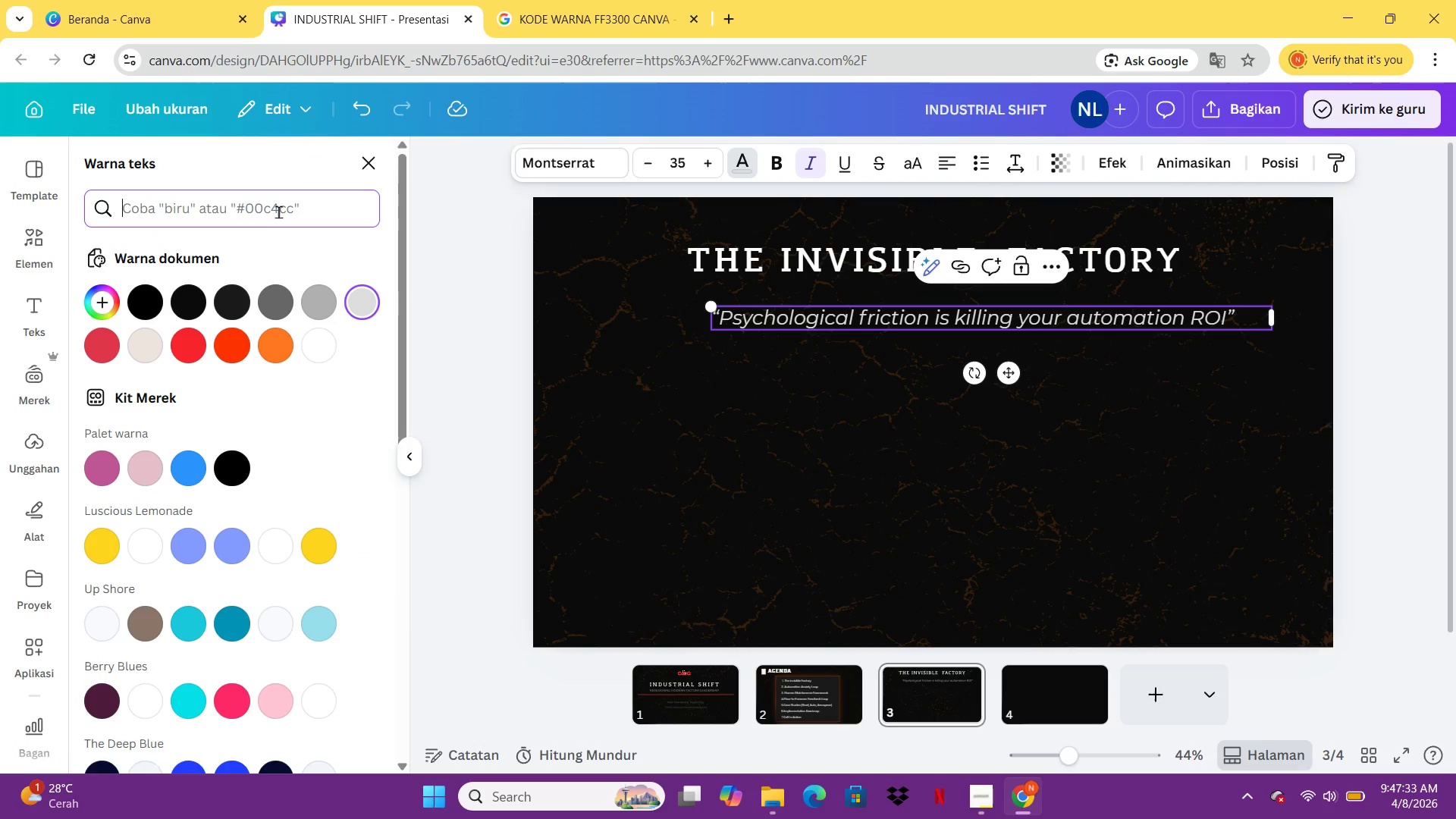 
type(00e5ff)
 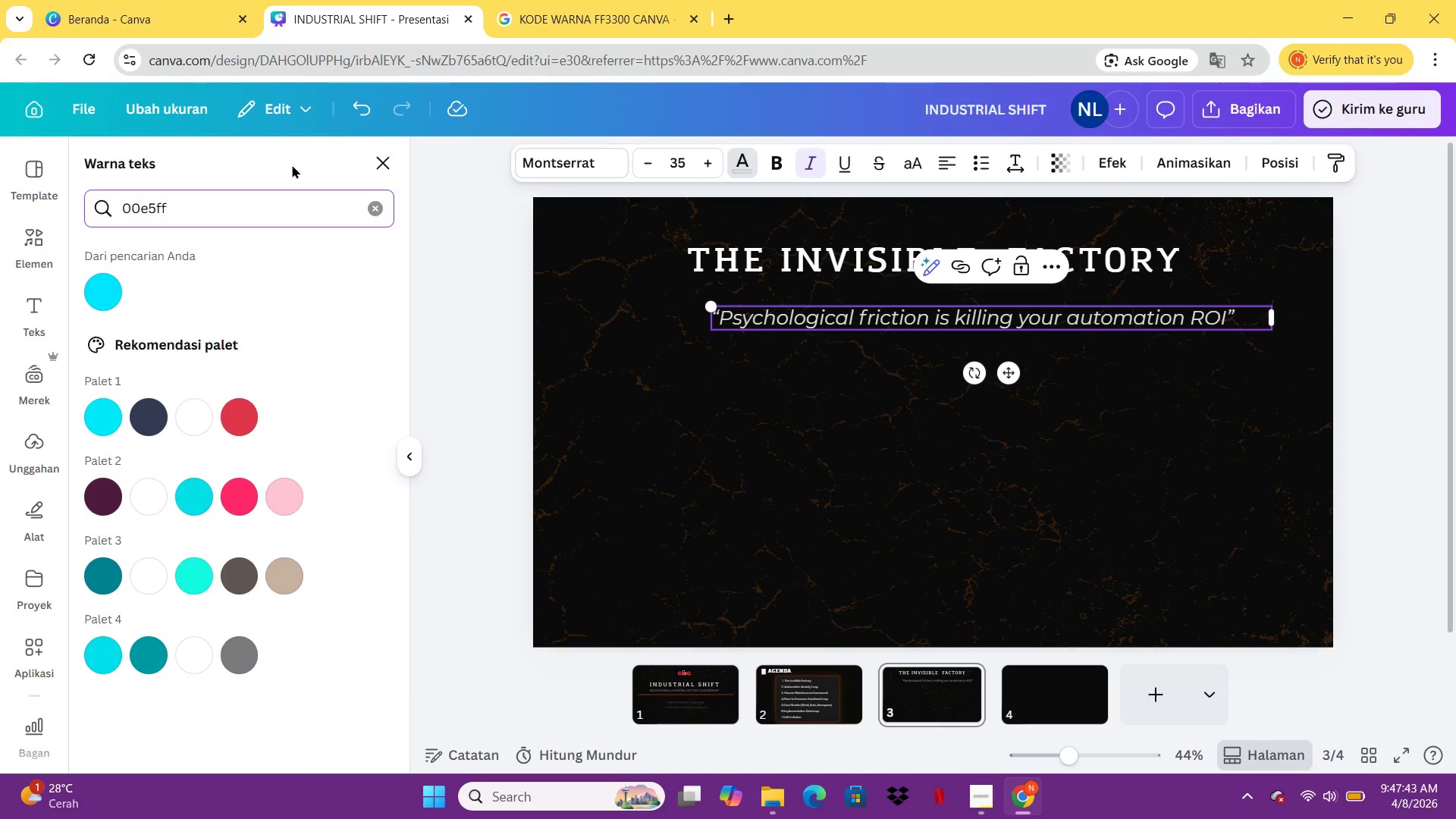 
wait(6.42)
 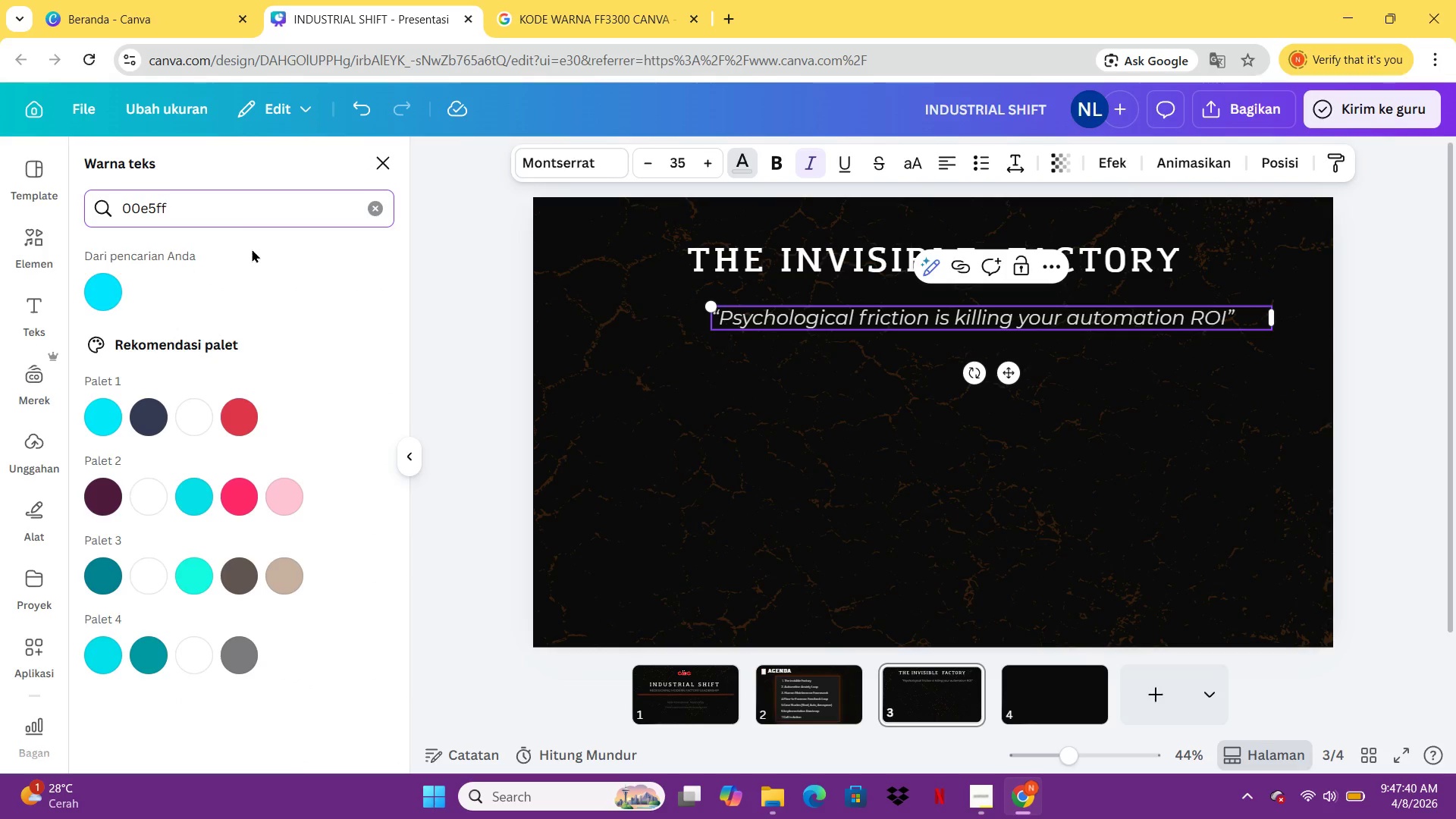 
key(Enter)
 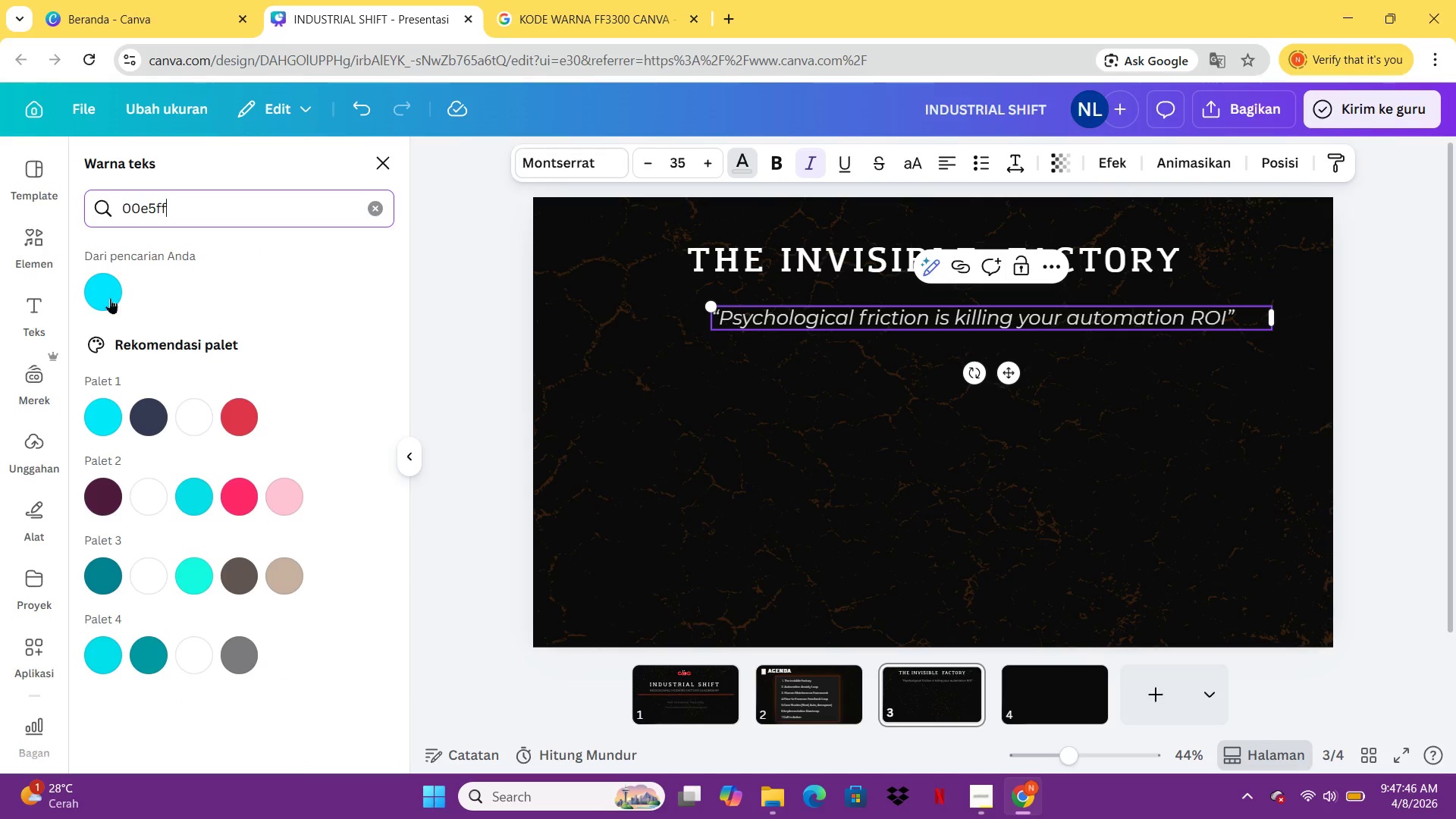 
left_click([111, 296])
 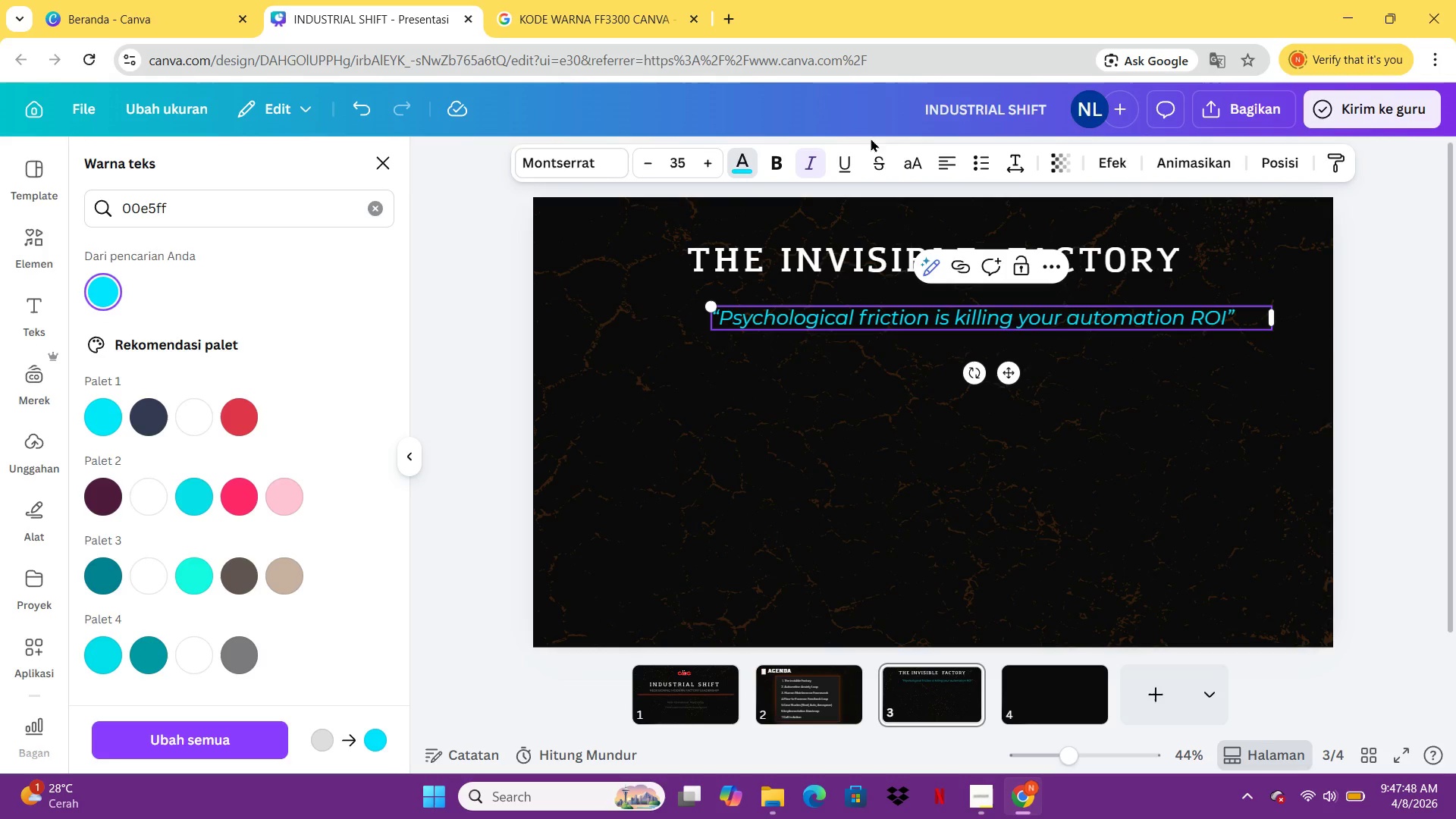 
mouse_move([915, 165])
 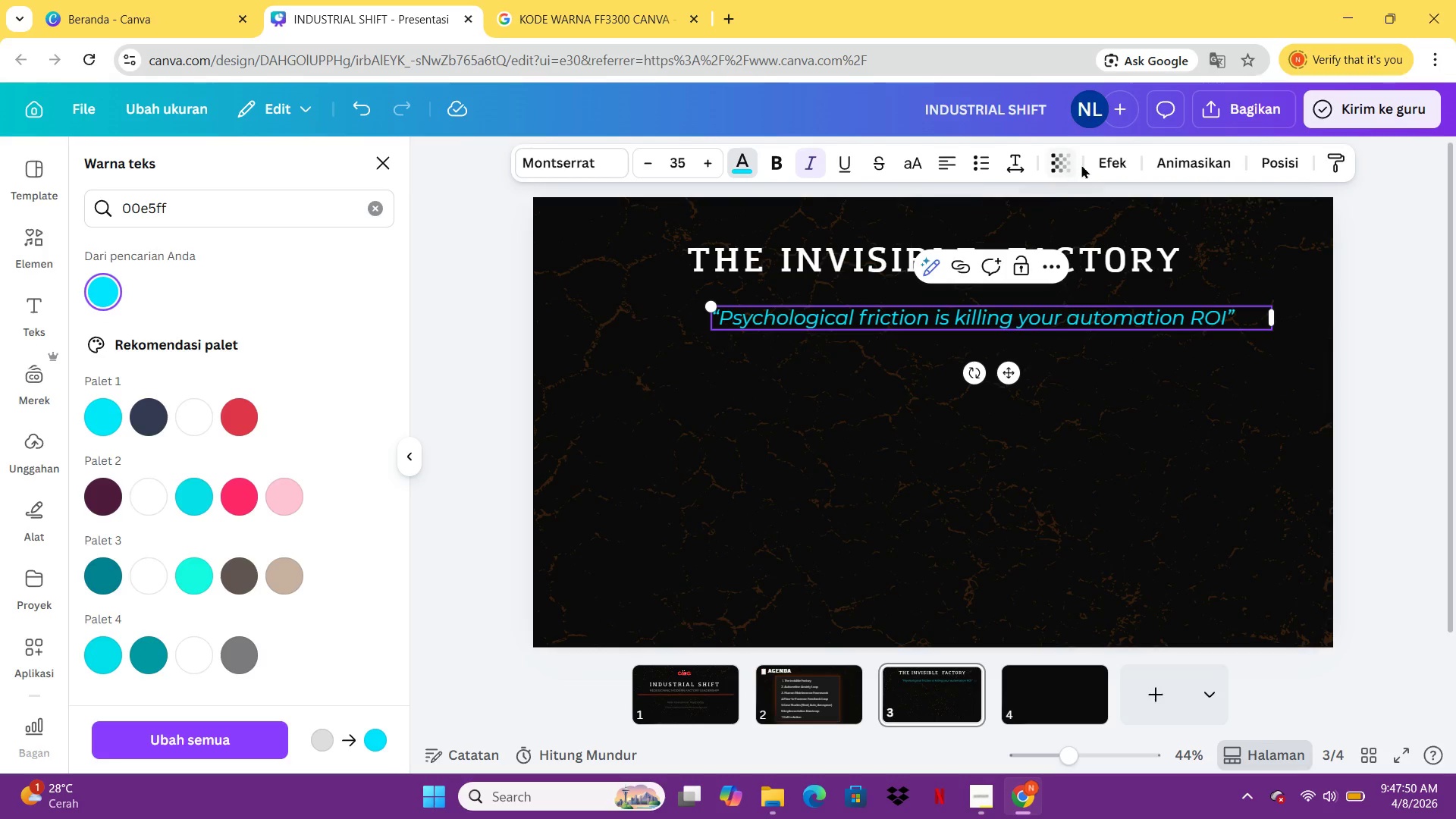 
left_click([1100, 156])
 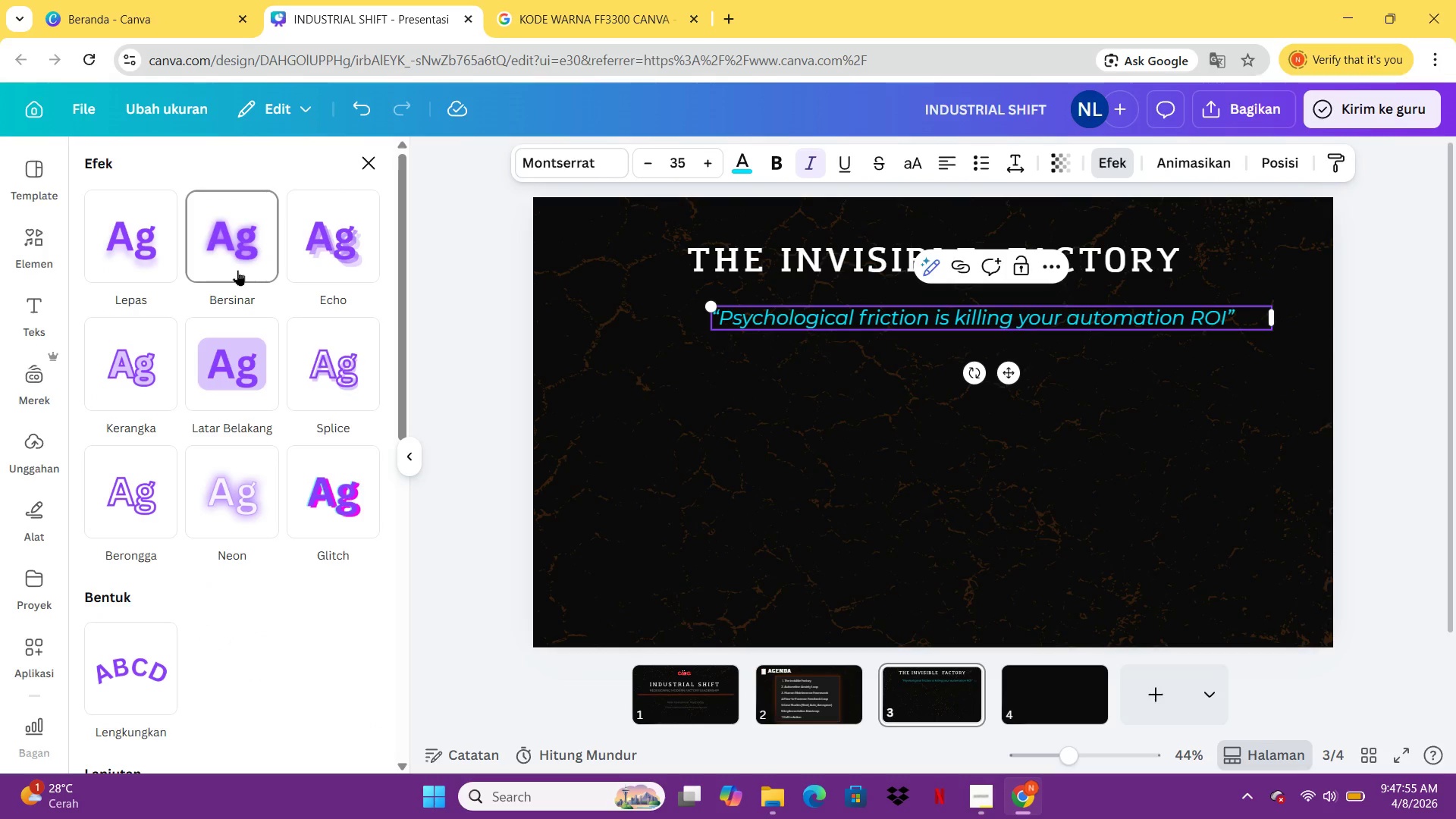 
wait(5.28)
 